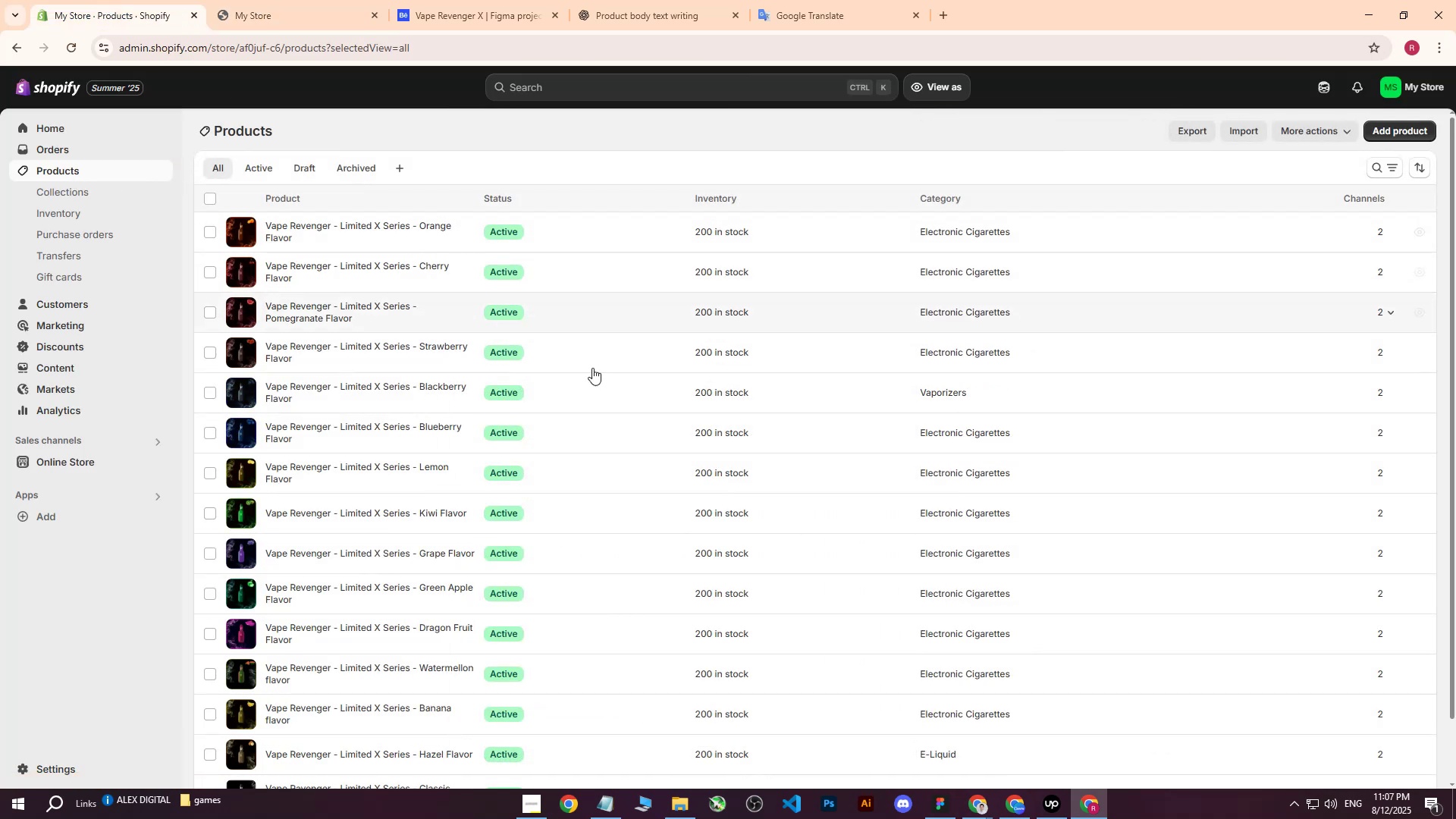 
left_click([1007, 799])
 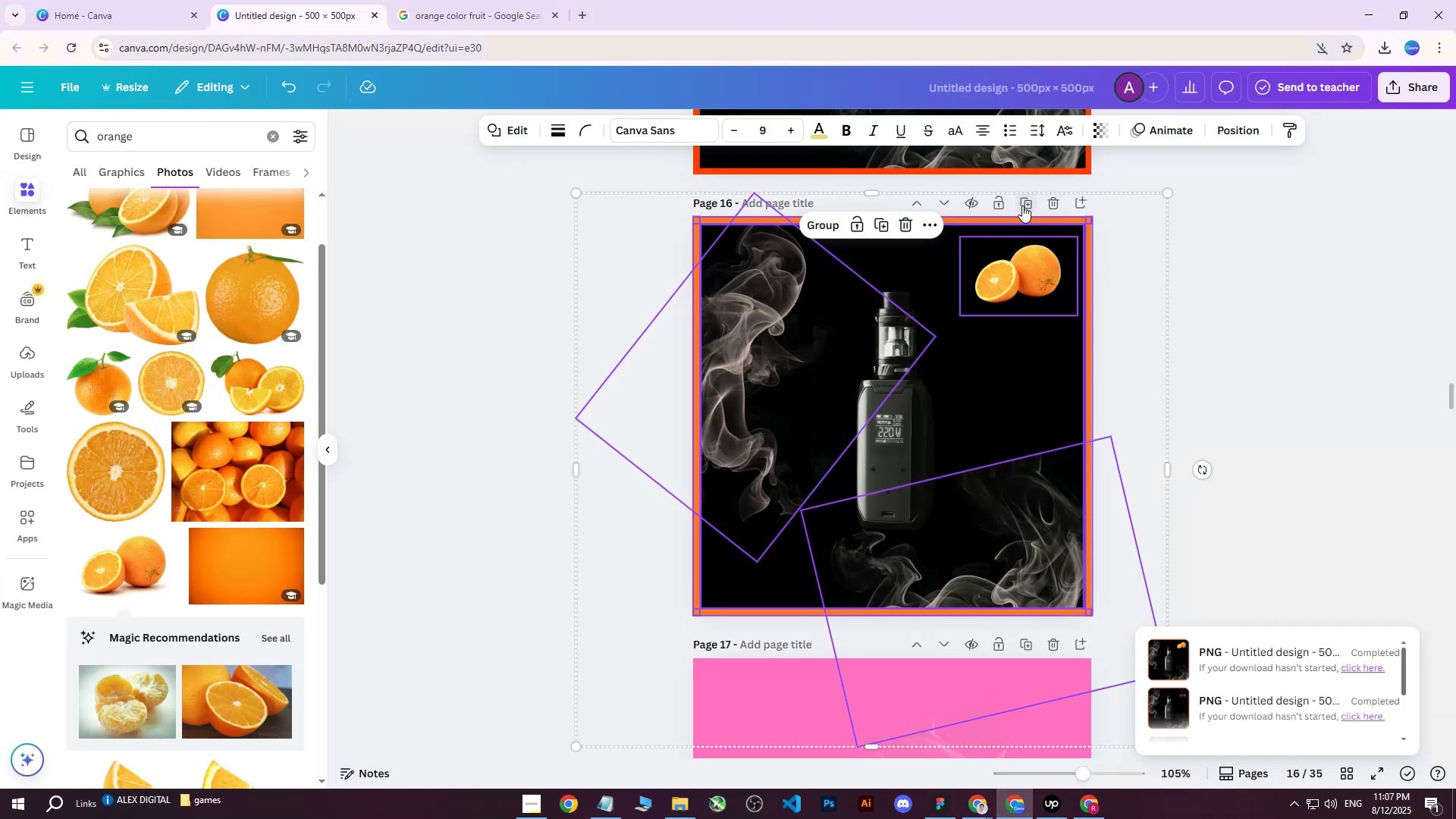 
left_click([1023, 206])
 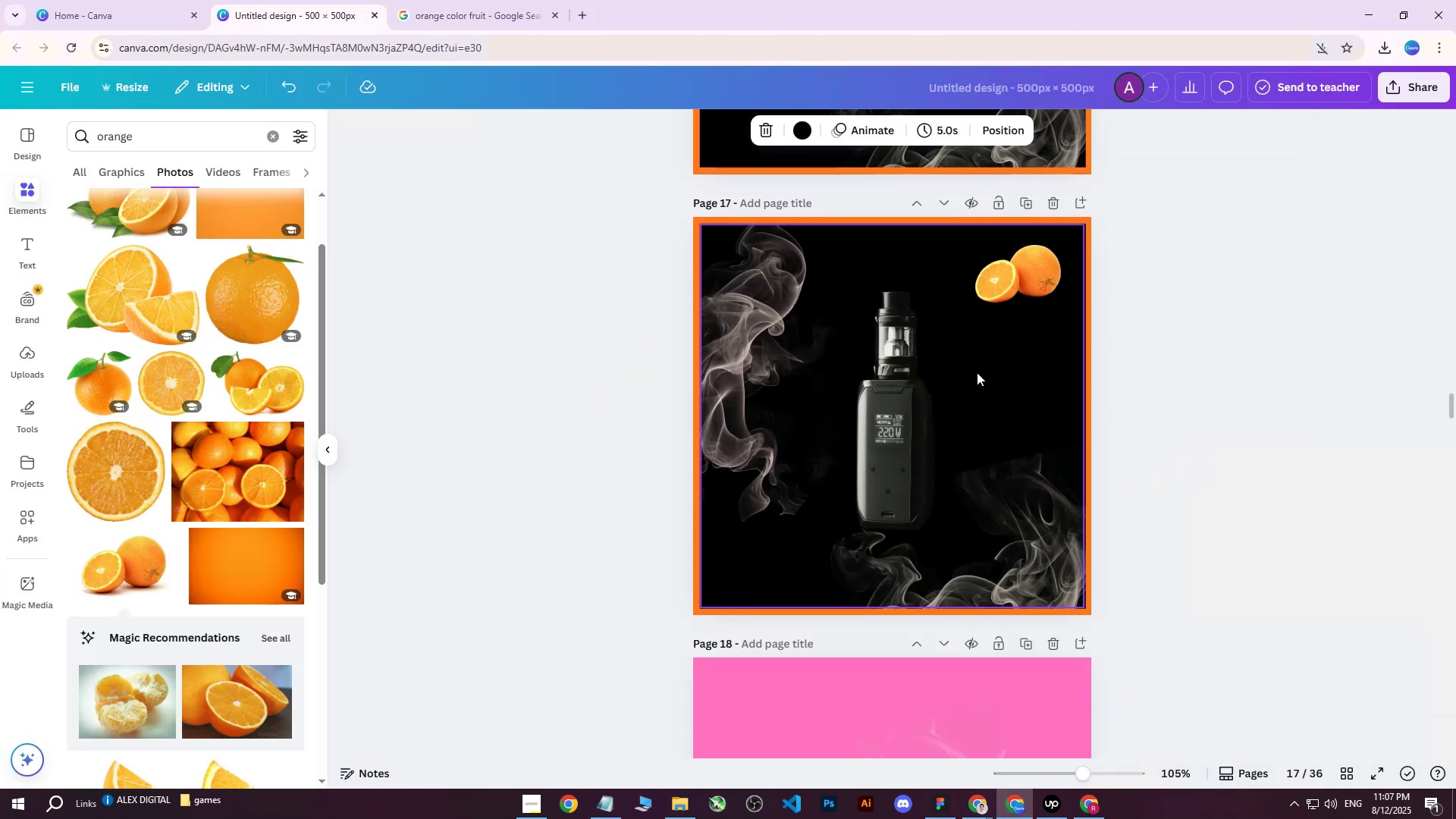 
left_click([1006, 302])
 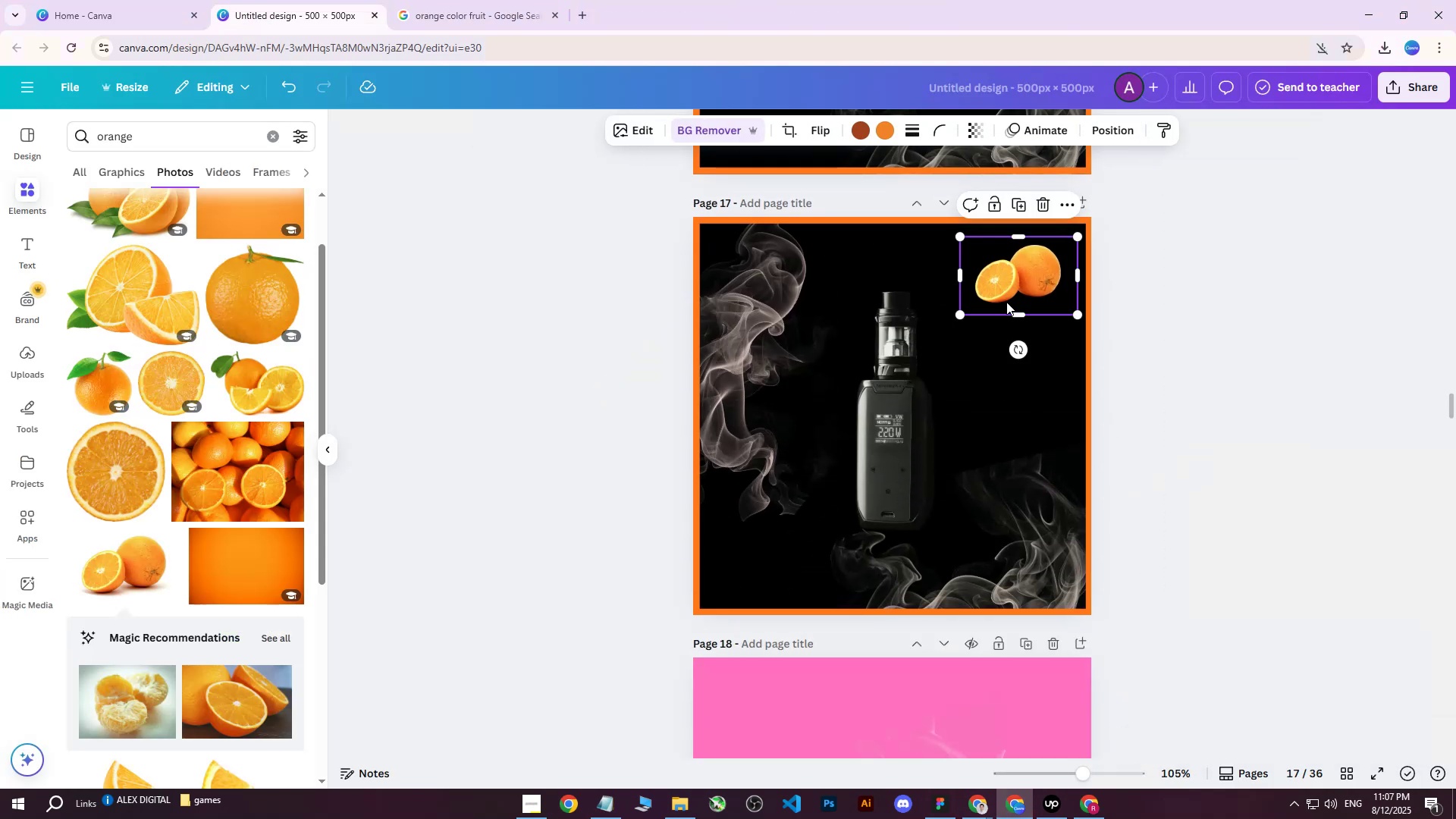 
type([Delete]Mna)
key(Backspace)
key(Backspace)
type(ango)
 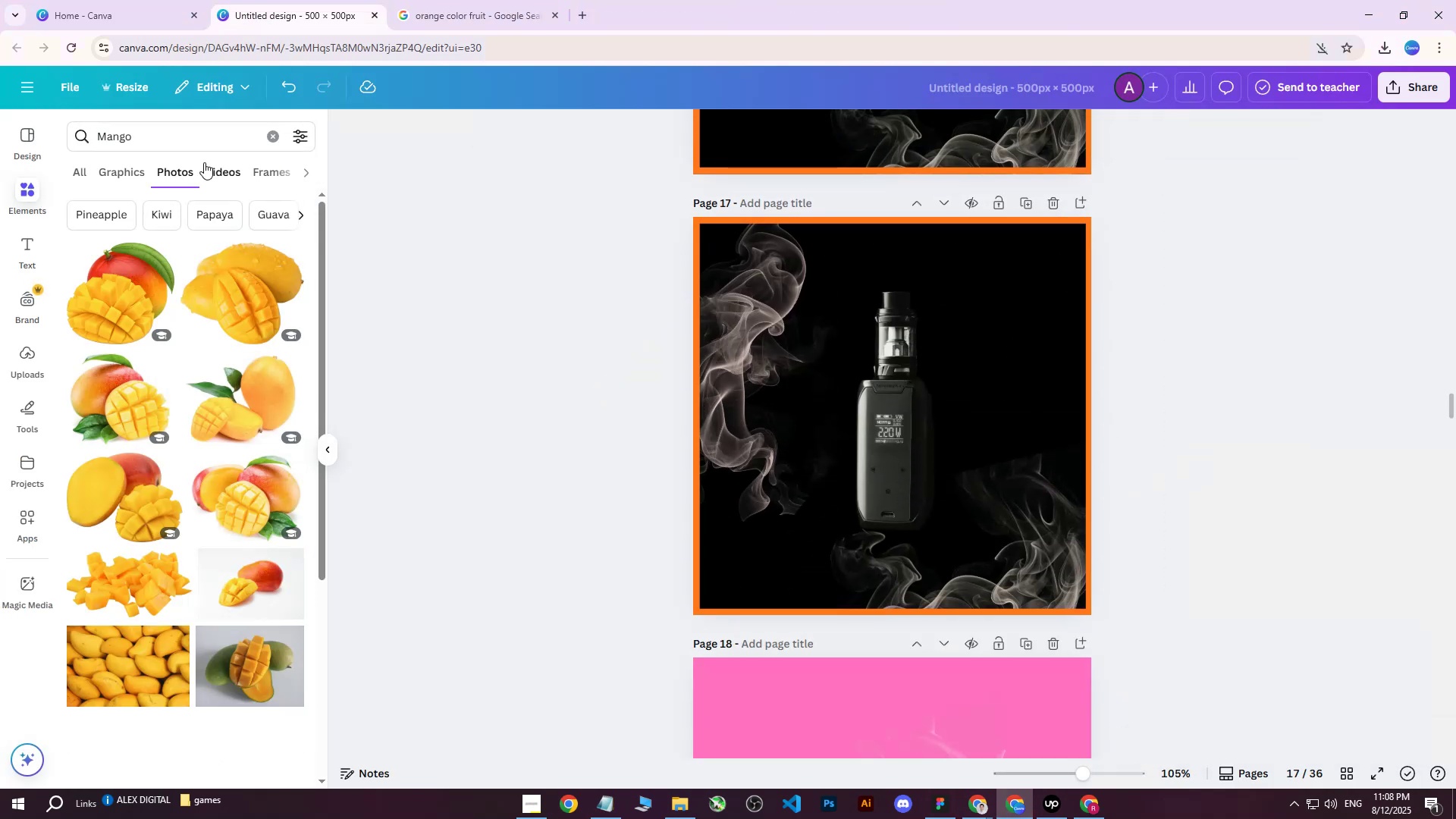 
left_click_drag(start_coordinate=[161, 141], to_coordinate=[32, 133])
 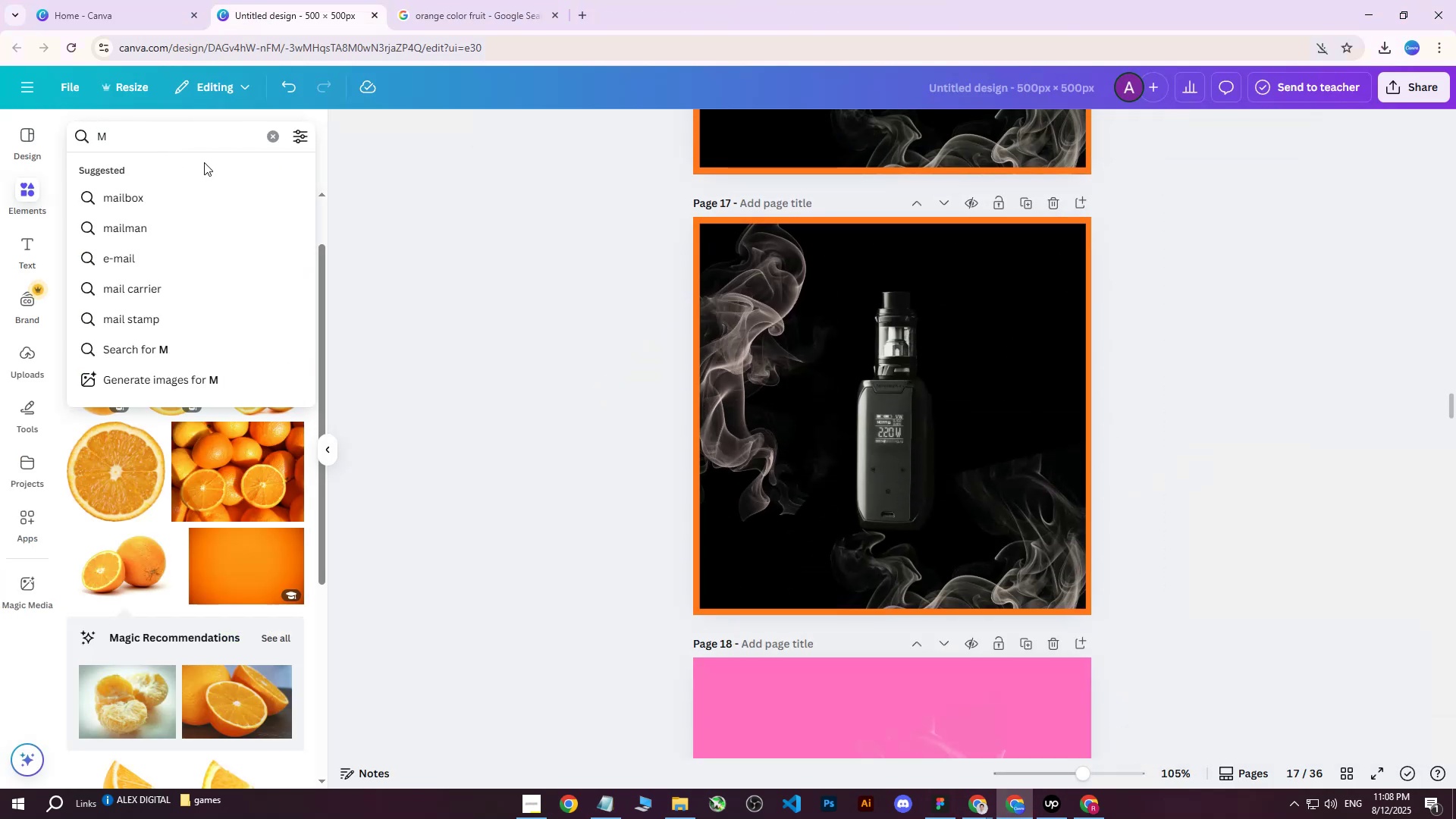 
key(Enter)
 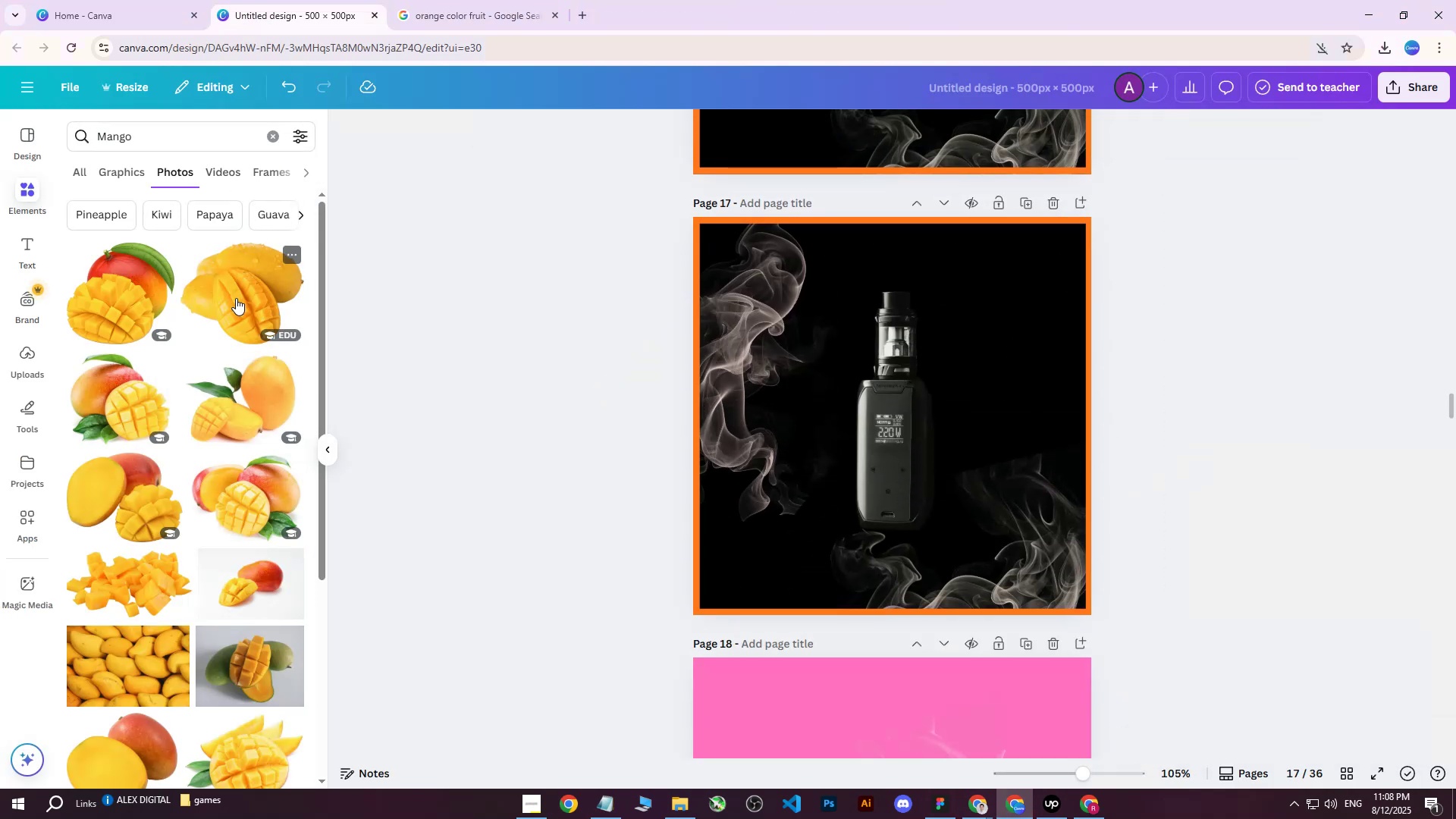 
scroll: coordinate [240, 300], scroll_direction: up, amount: 1.0
 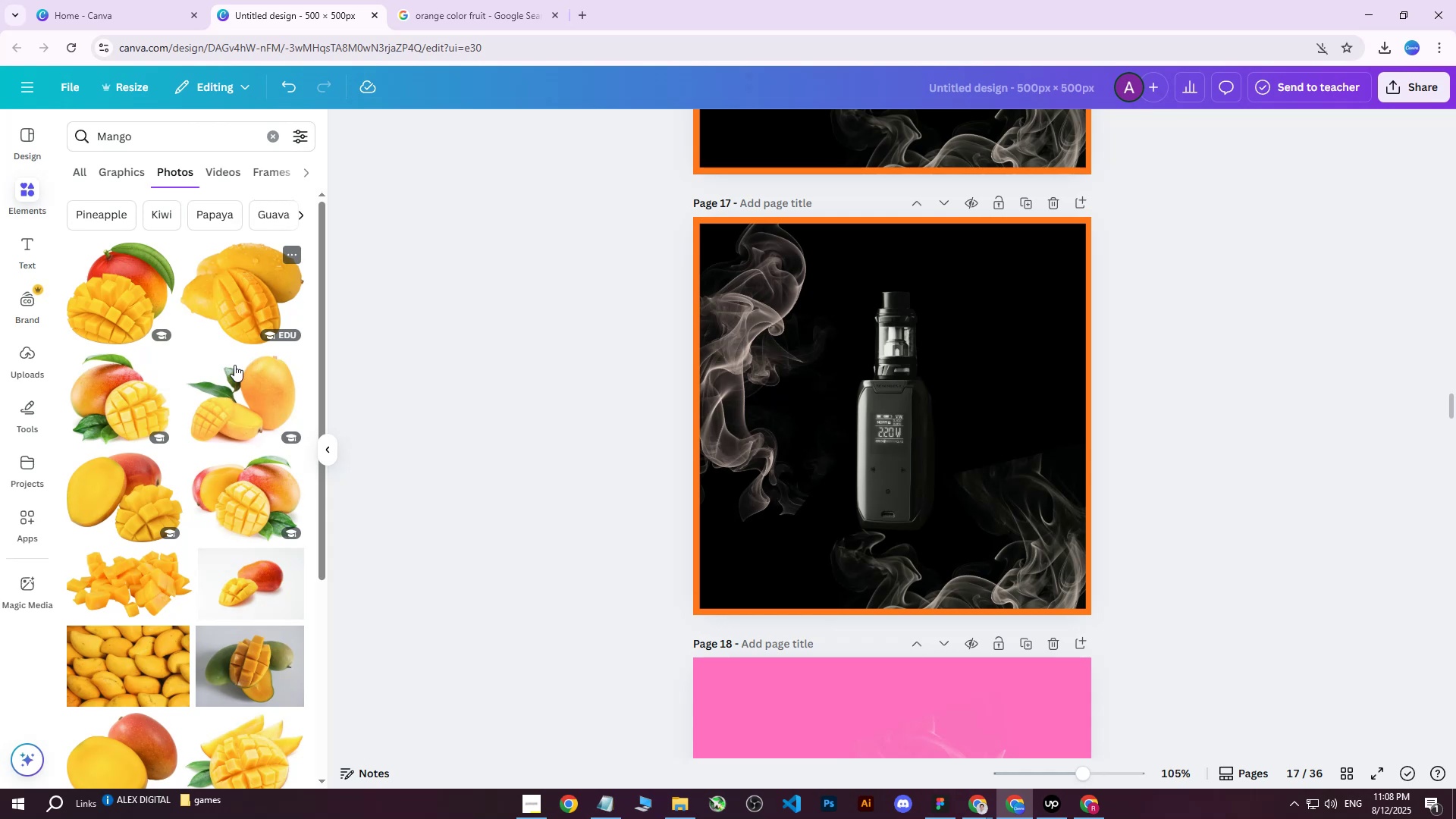 
scroll: coordinate [233, 541], scroll_direction: down, amount: 4.0
 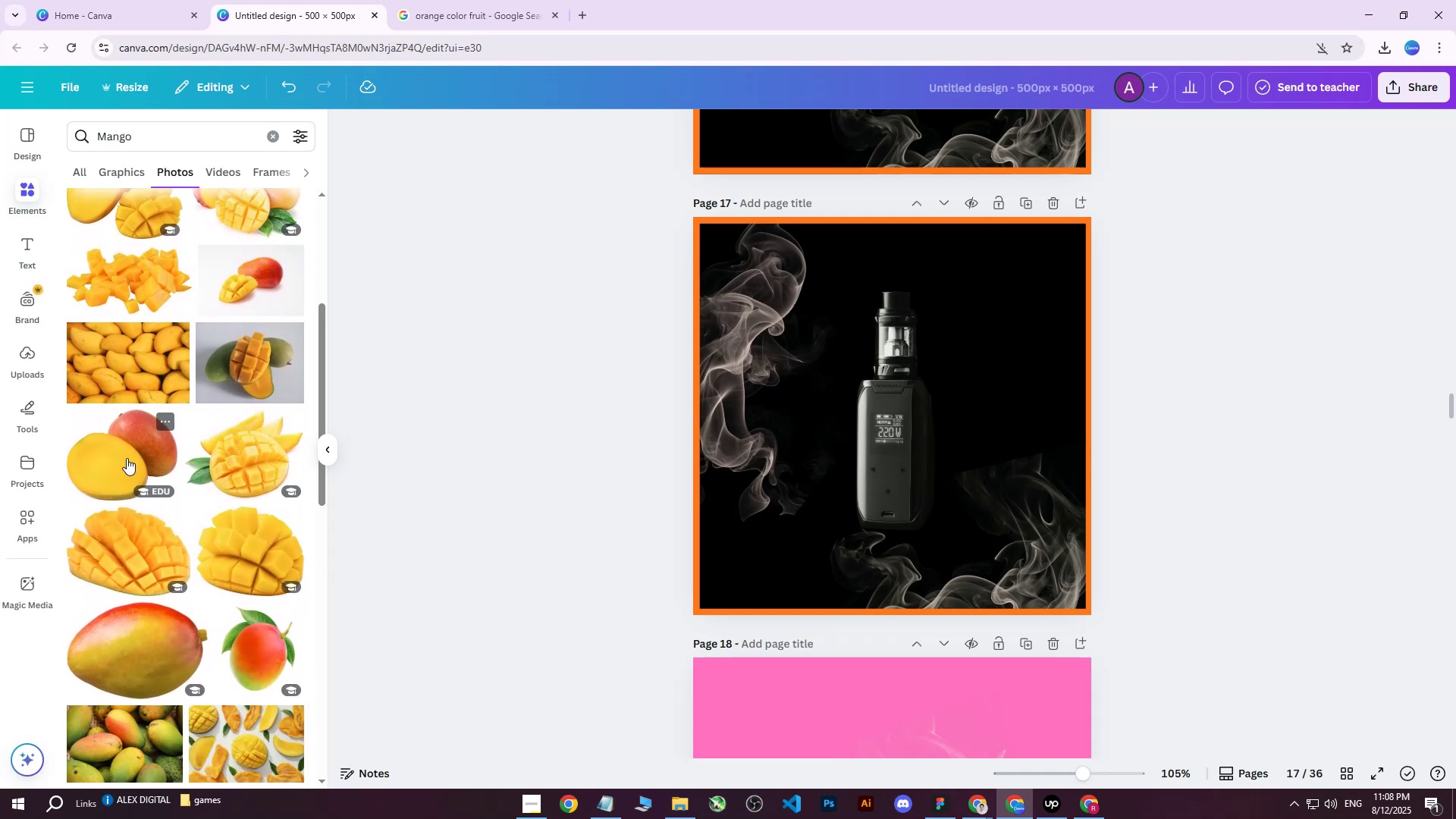 
left_click([127, 458])
 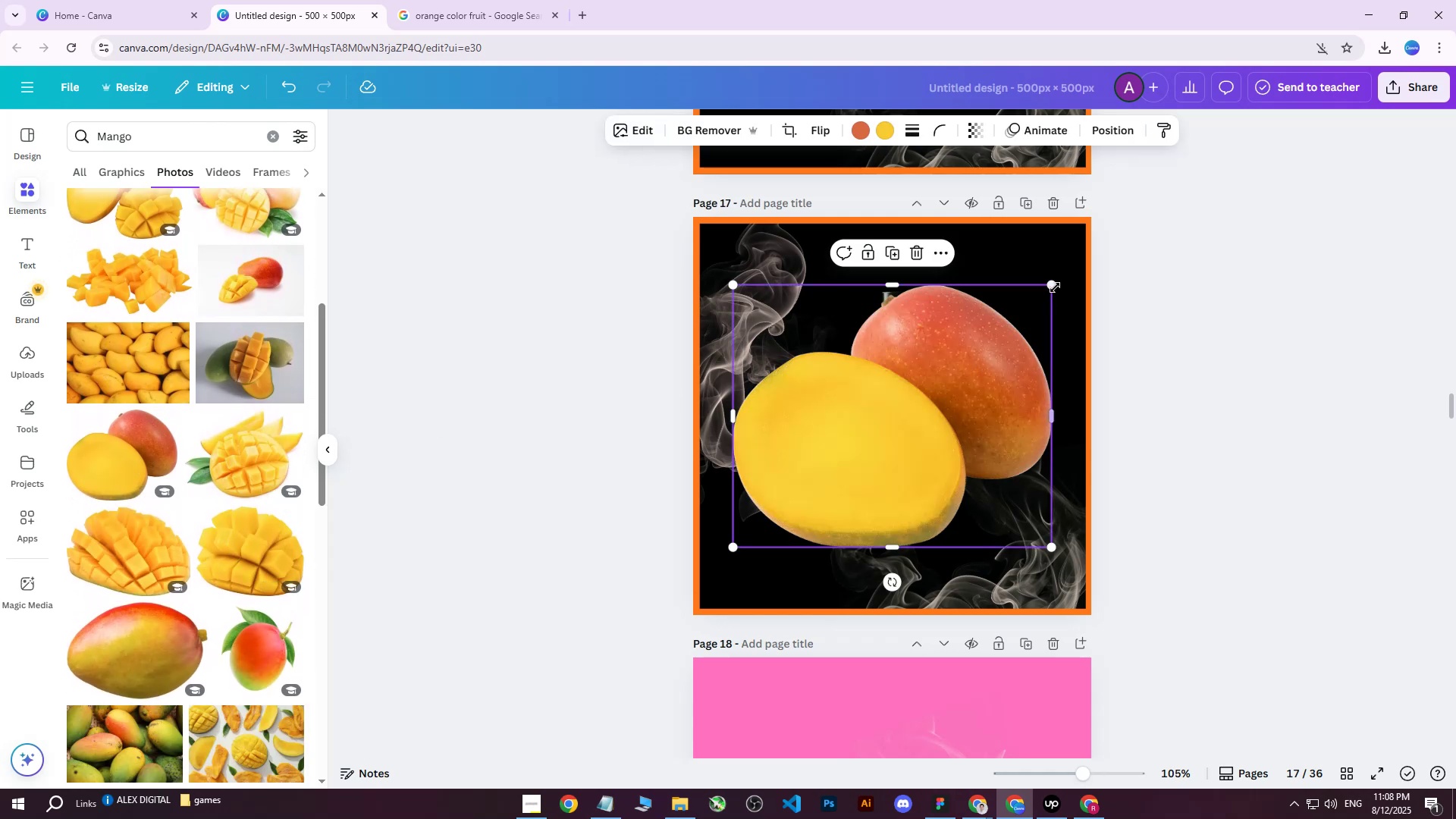 
left_click_drag(start_coordinate=[1052, 284], to_coordinate=[919, 406])
 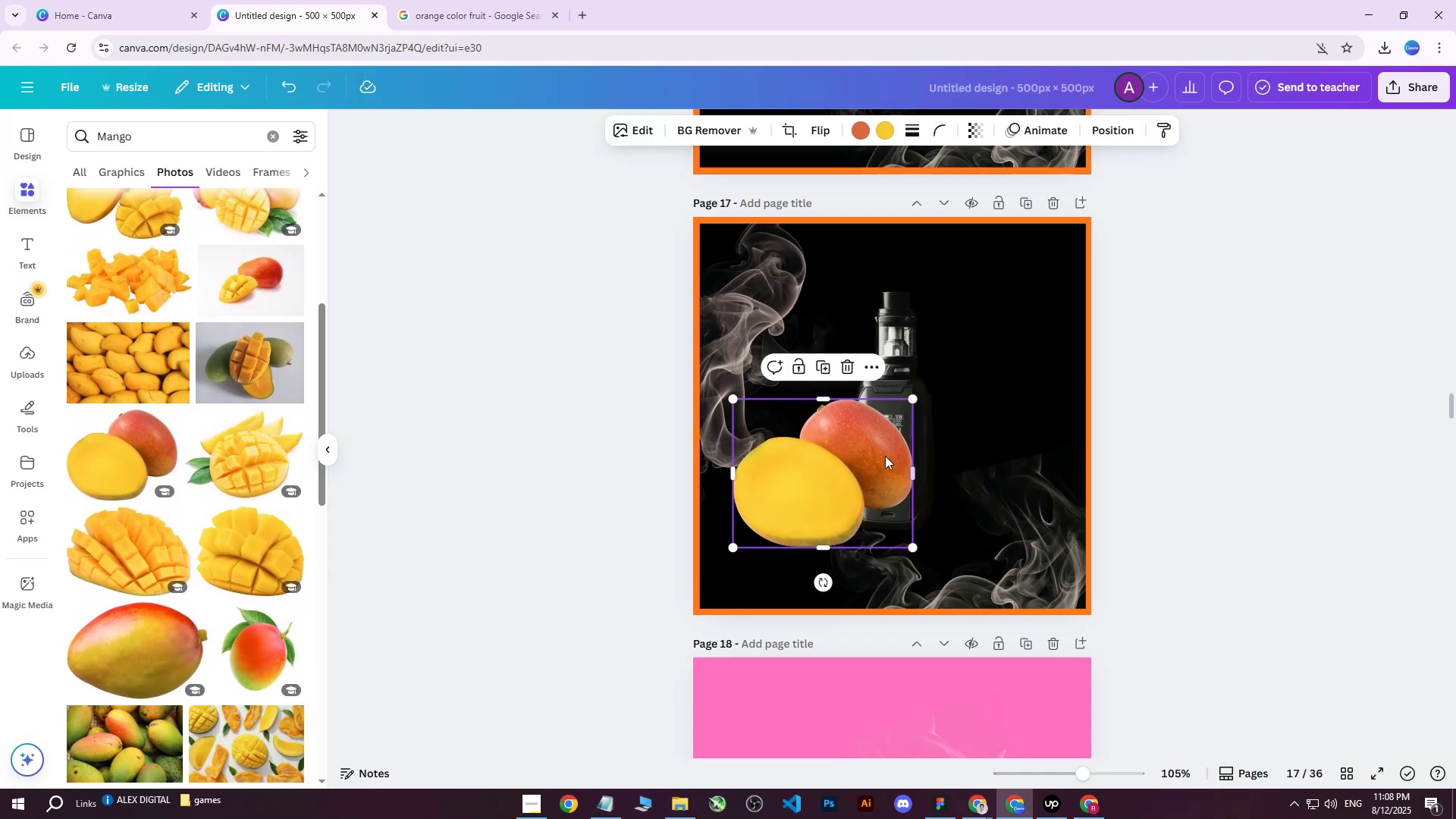 
left_click_drag(start_coordinate=[846, 488], to_coordinate=[996, 334])
 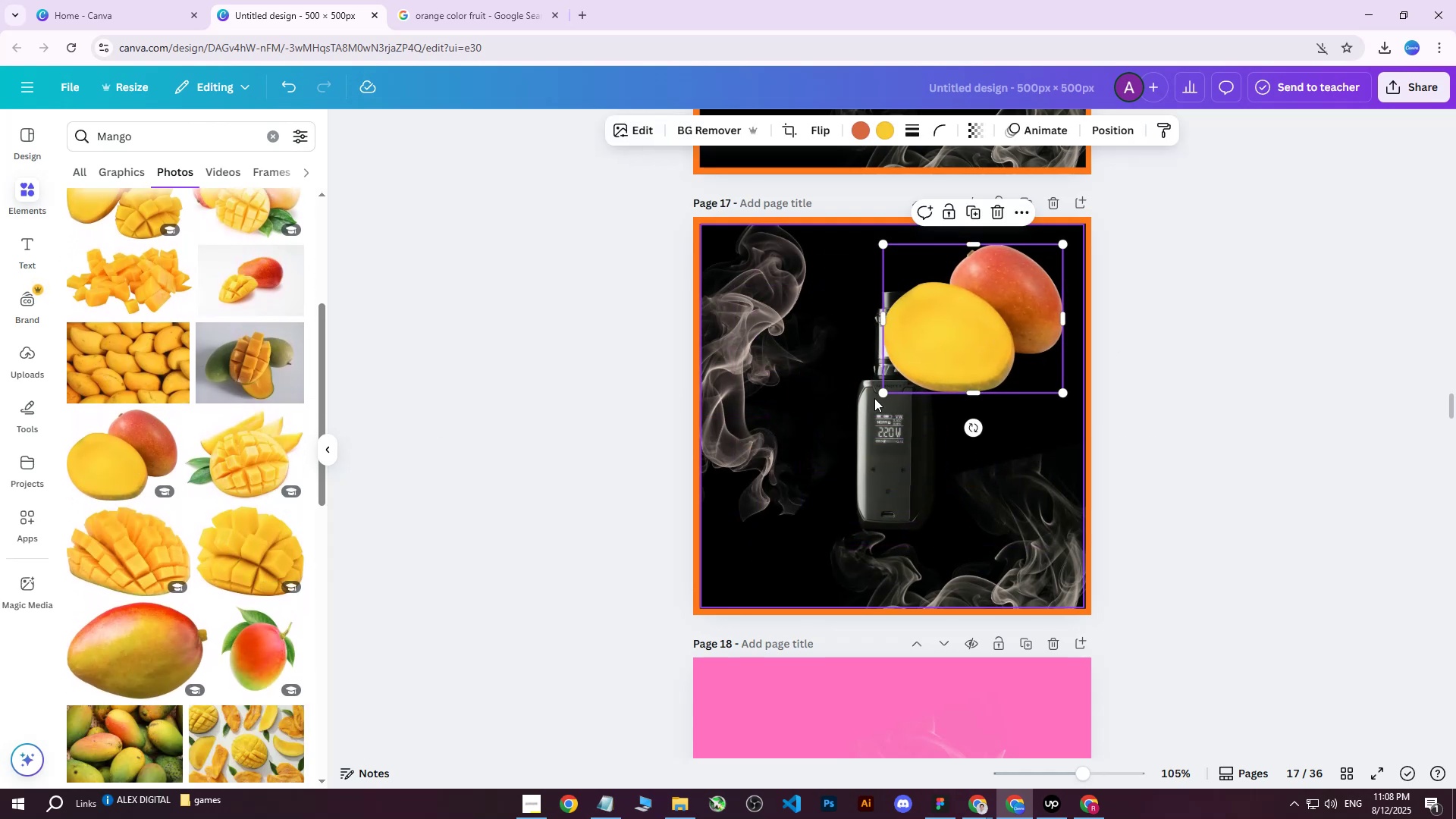 
left_click_drag(start_coordinate=[882, 394], to_coordinate=[971, 315])
 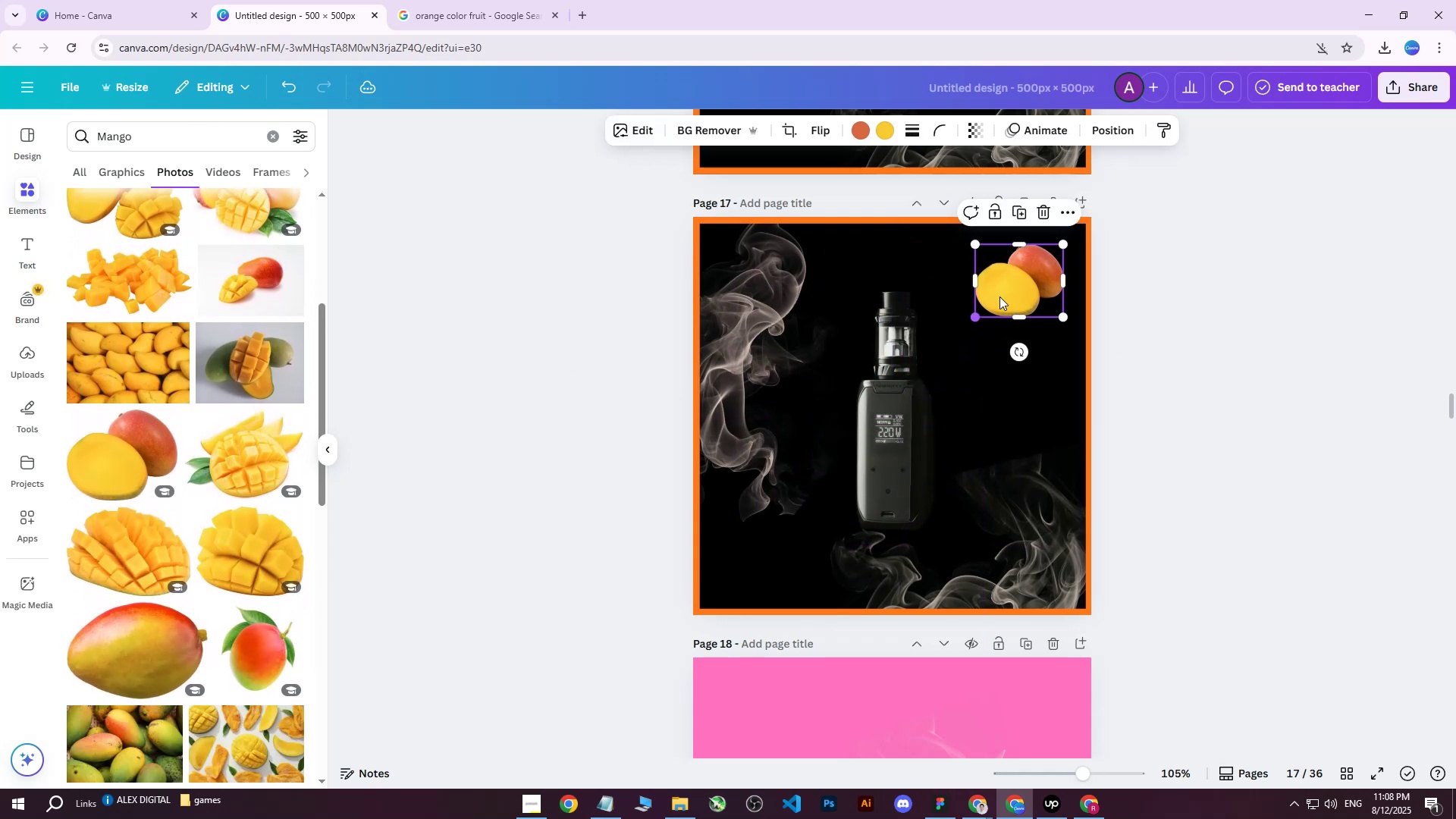 
left_click_drag(start_coordinate=[1023, 284], to_coordinate=[1024, 278])
 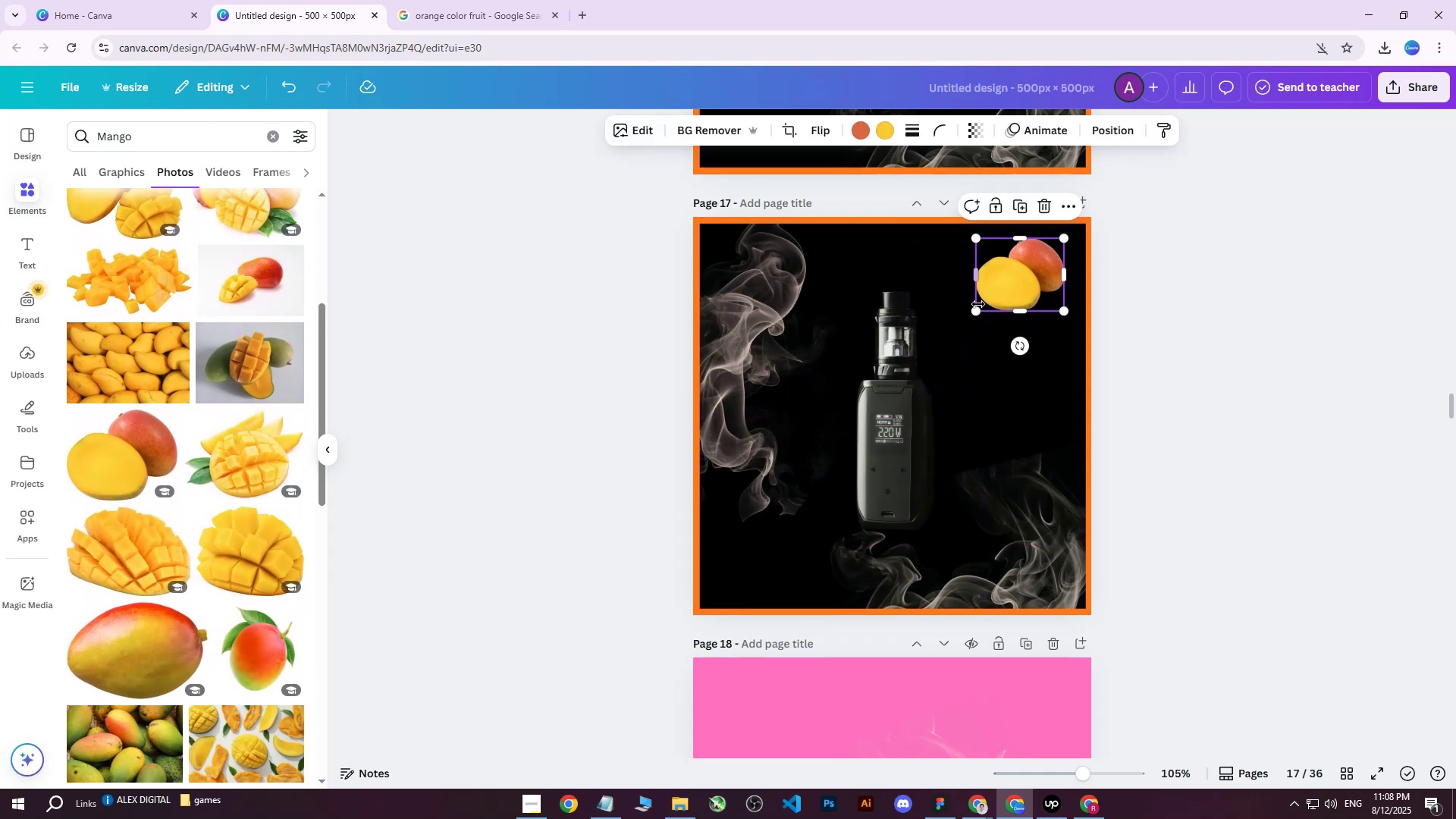 
left_click_drag(start_coordinate=[974, 307], to_coordinate=[966, 318])
 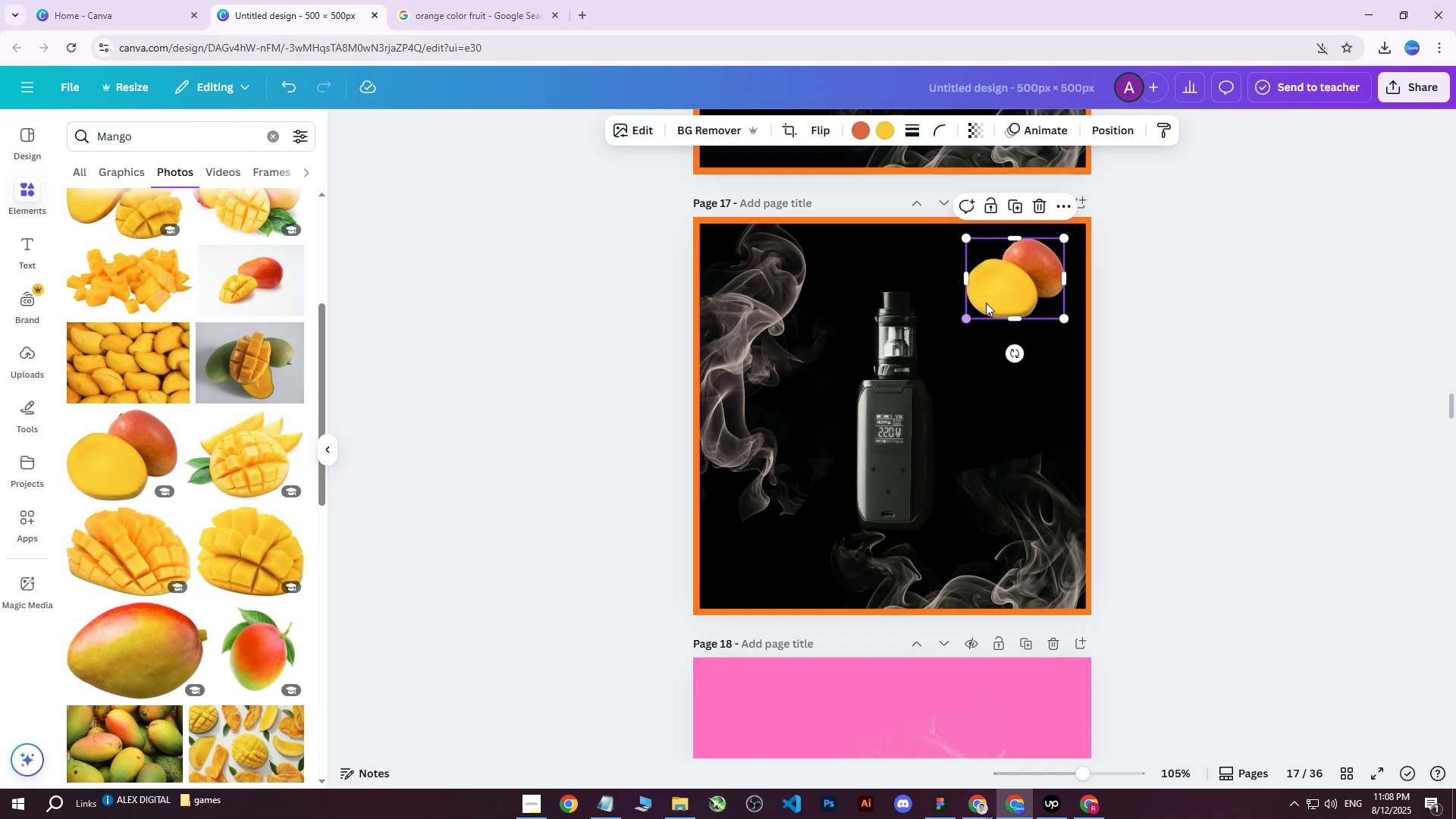 
left_click_drag(start_coordinate=[998, 295], to_coordinate=[1004, 293])
 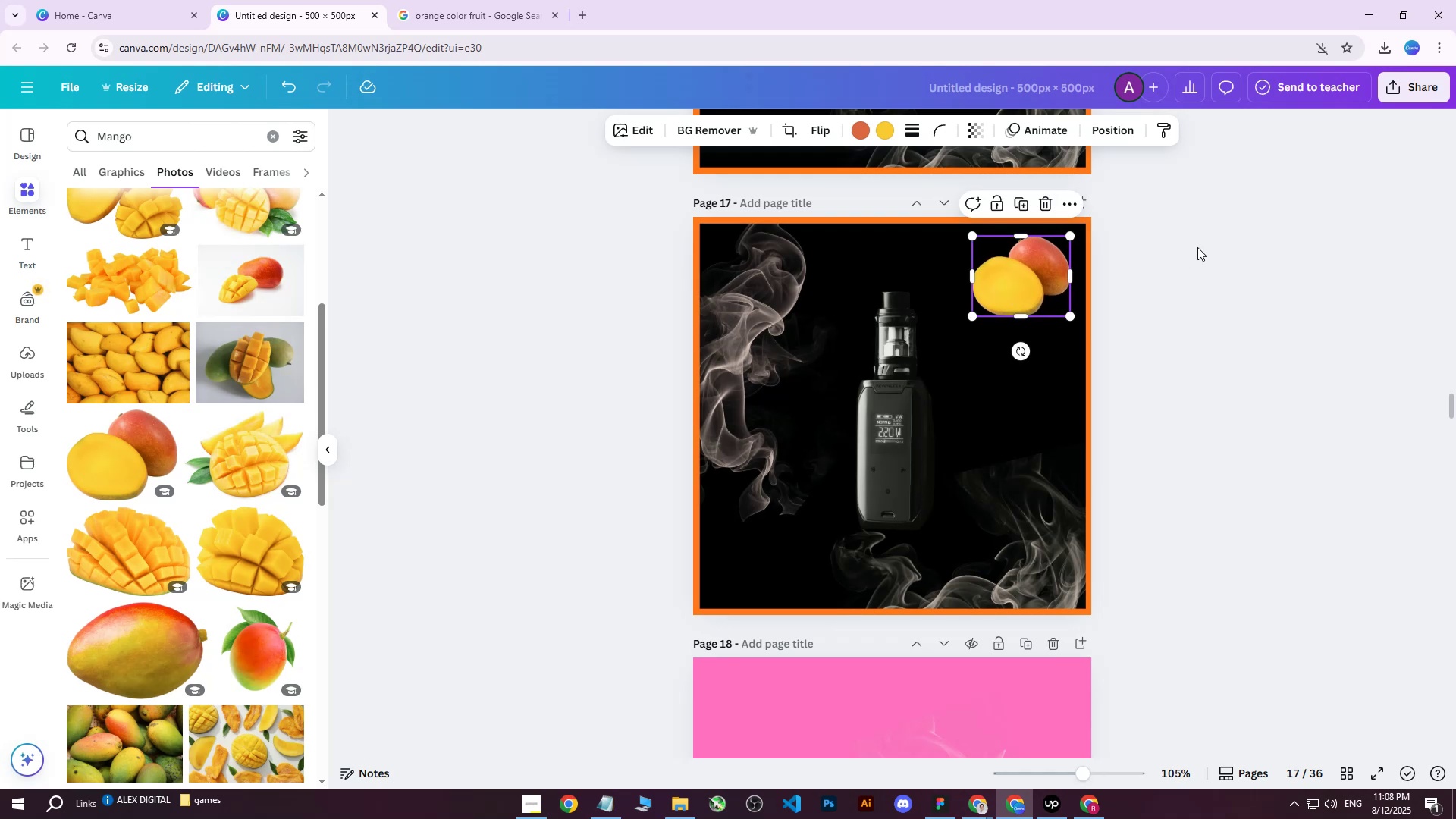 
left_click([1197, 247])
 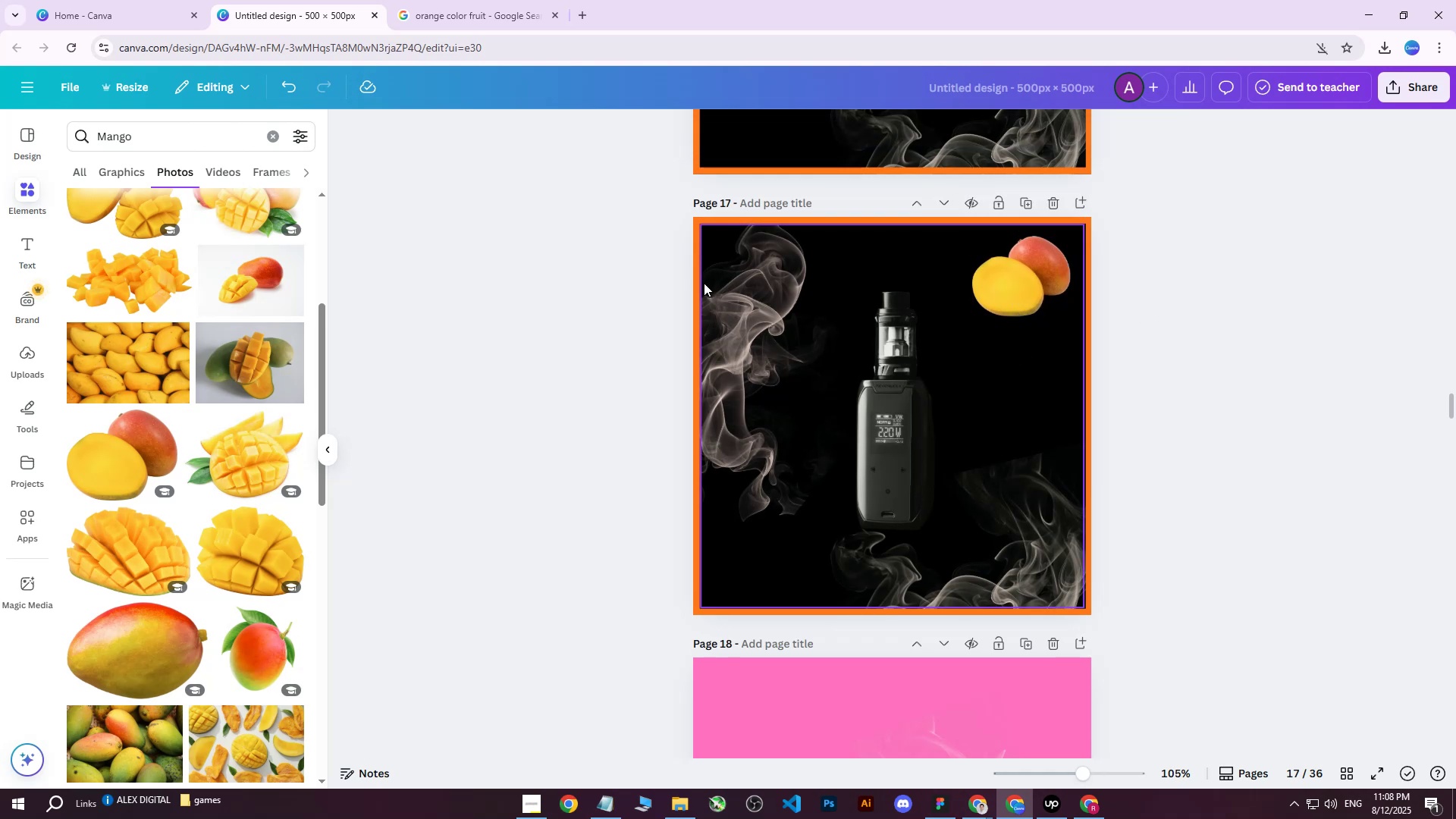 
left_click([696, 279])
 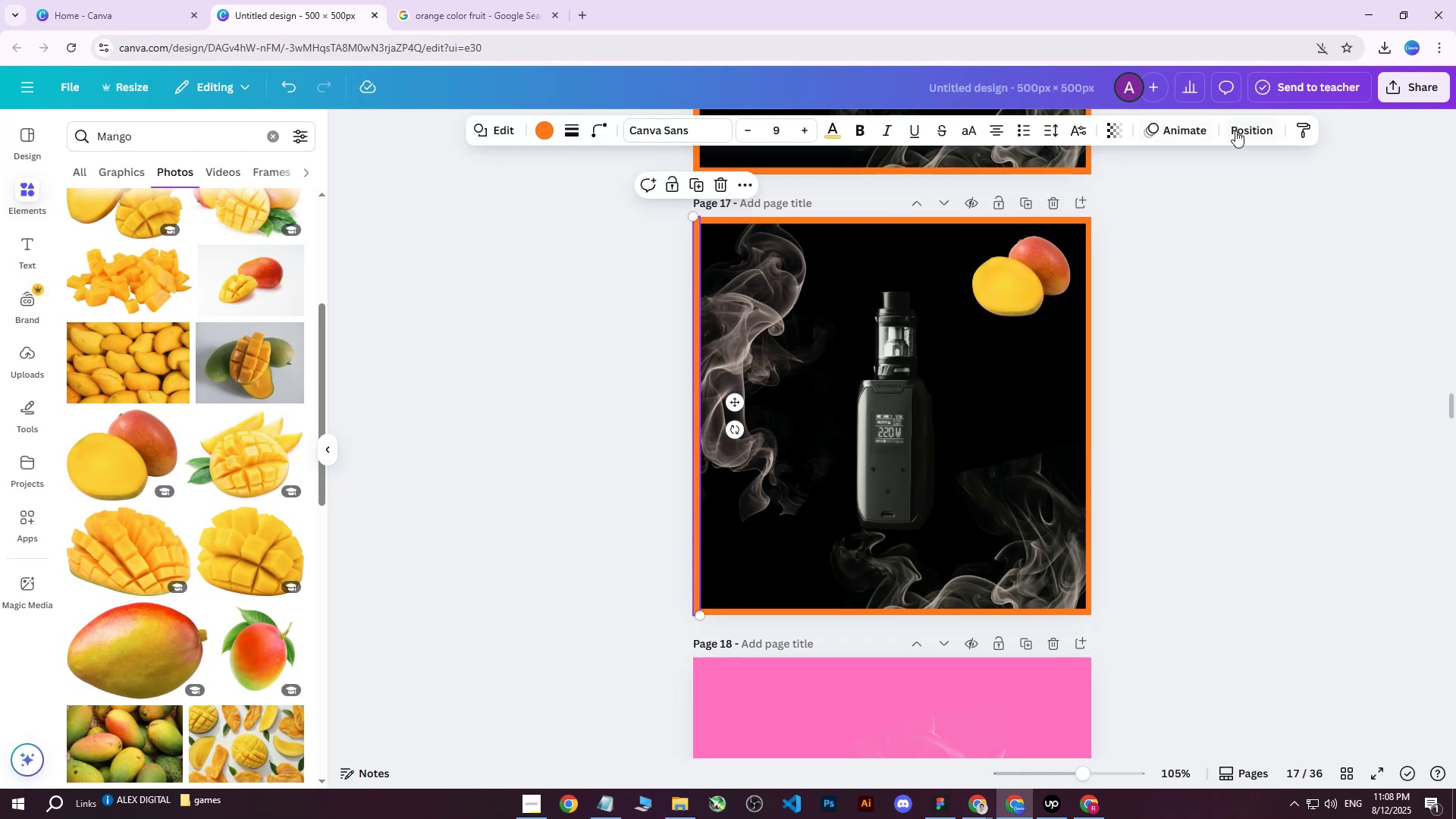 
left_click([1239, 130])
 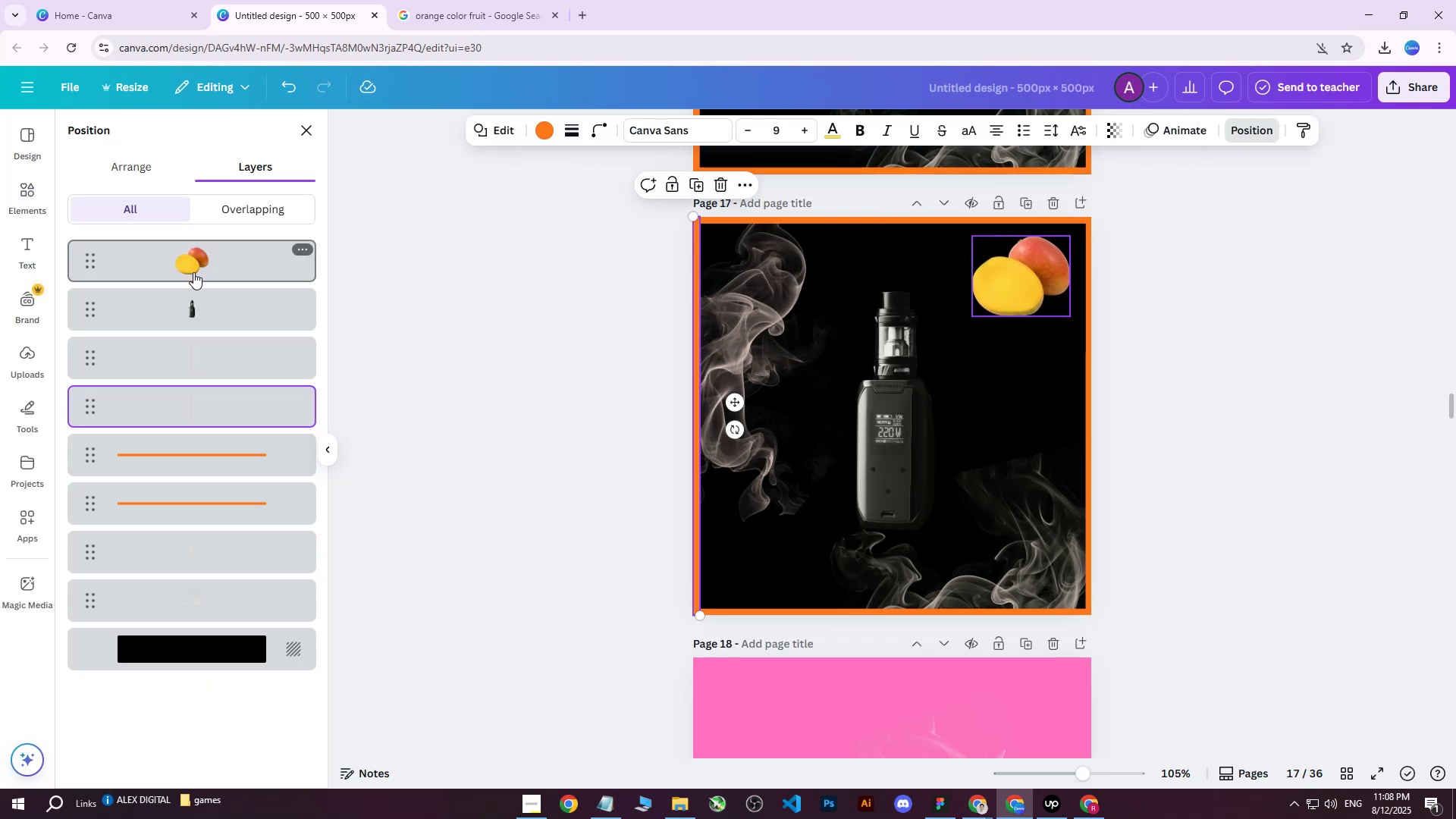 
left_click([194, 348])
 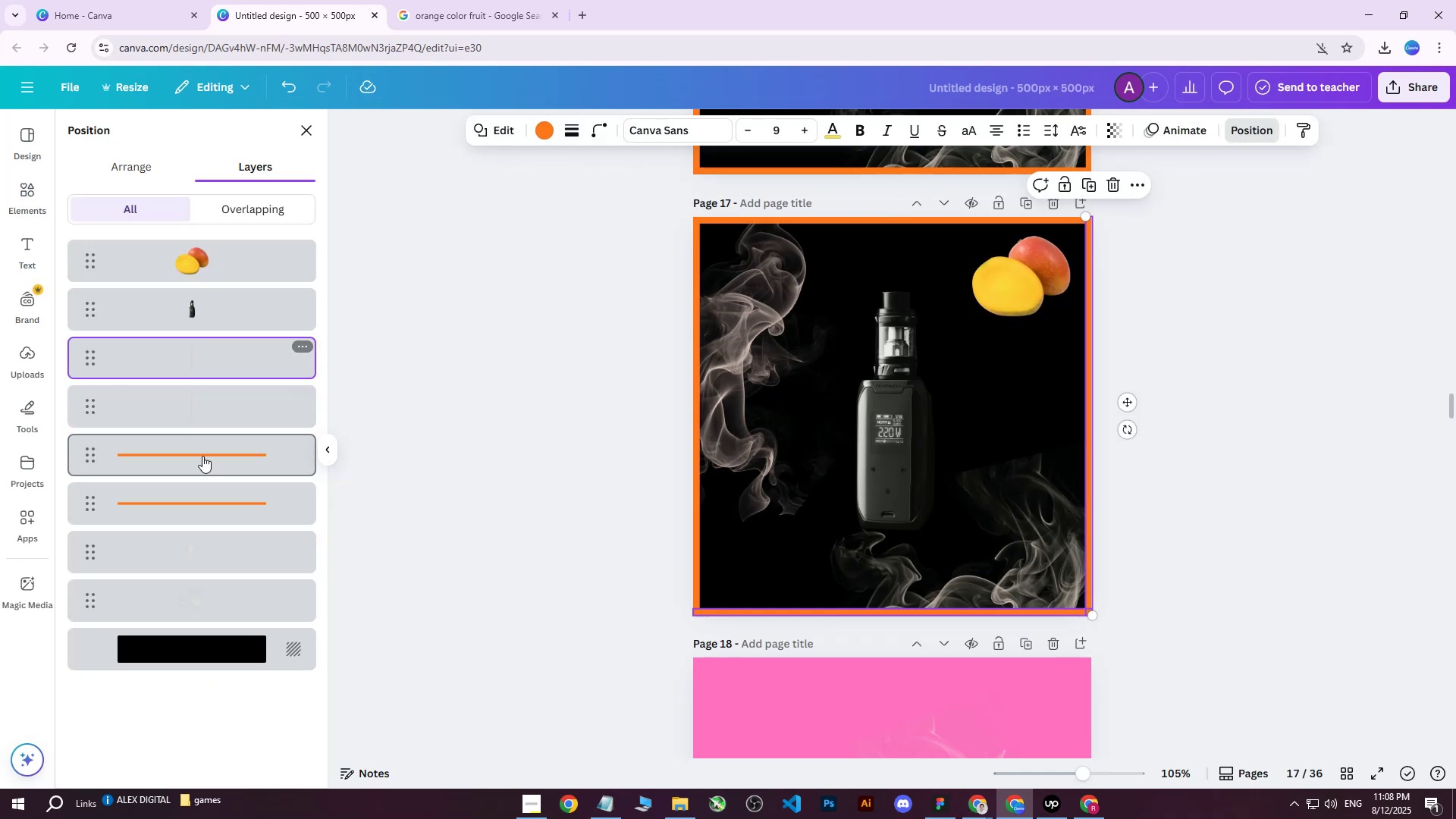 
hold_key(key=ShiftLeft, duration=0.52)
left_click([199, 500])
 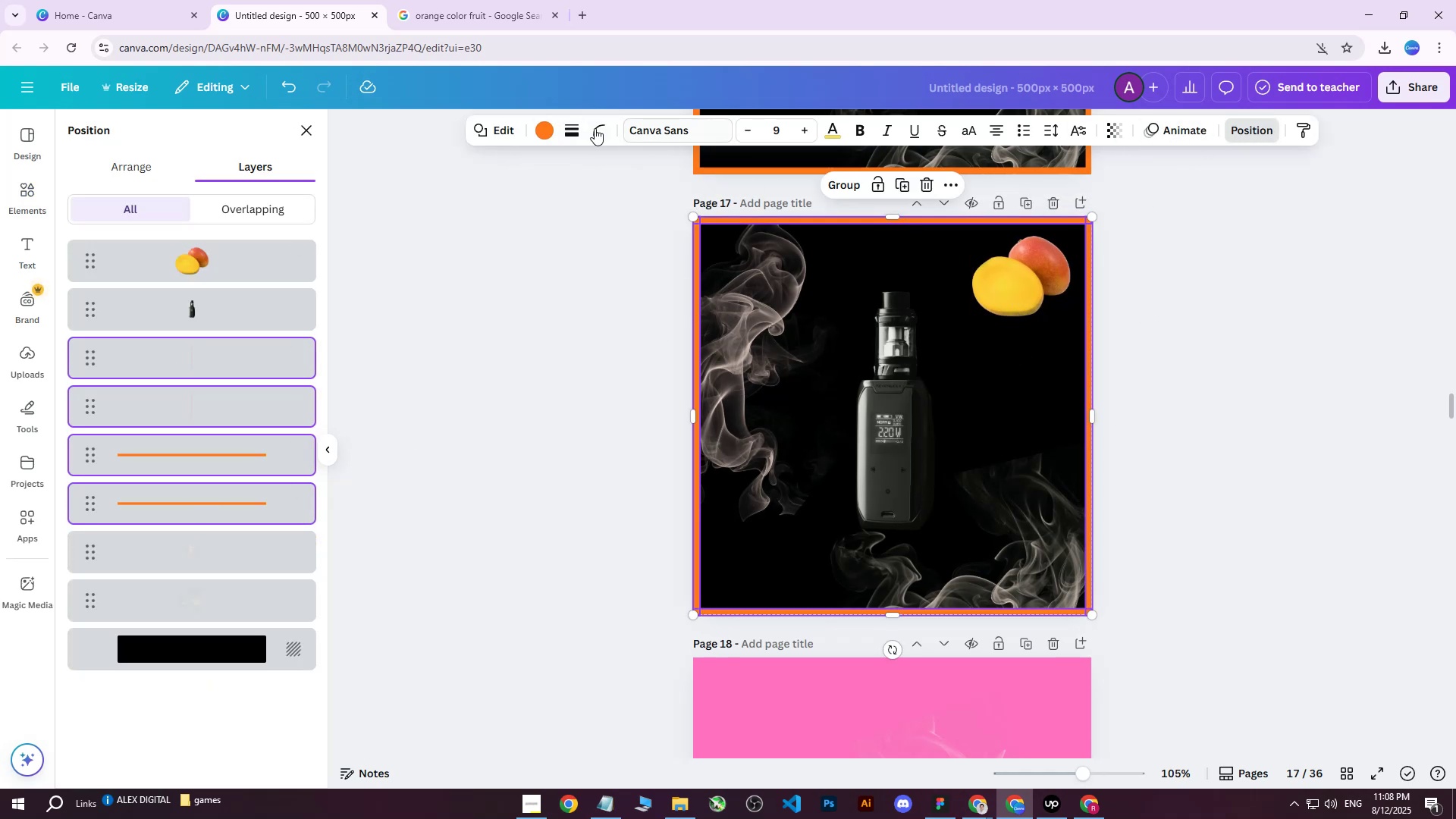 
left_click([550, 130])
 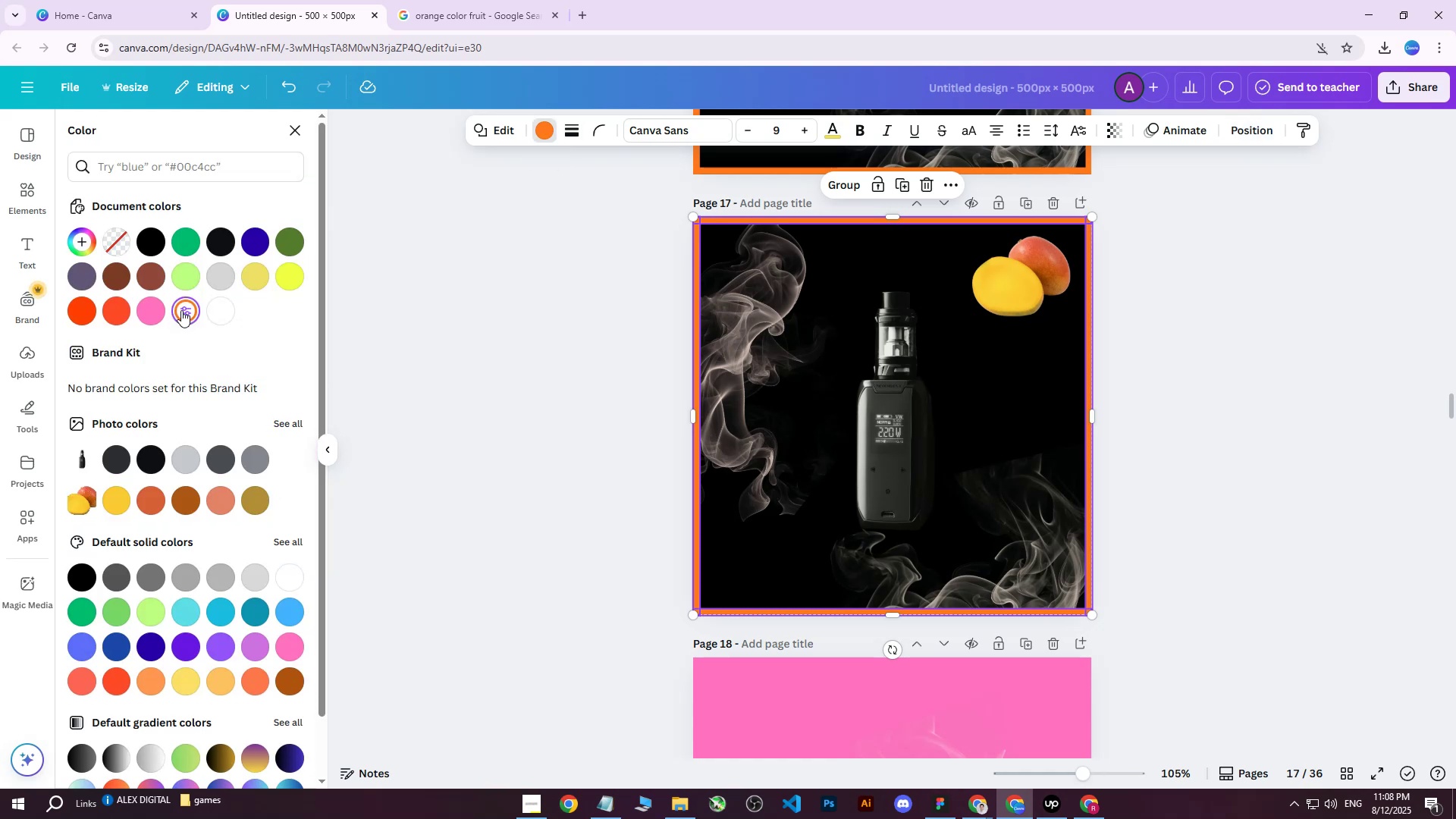 
double_click([184, 310])
 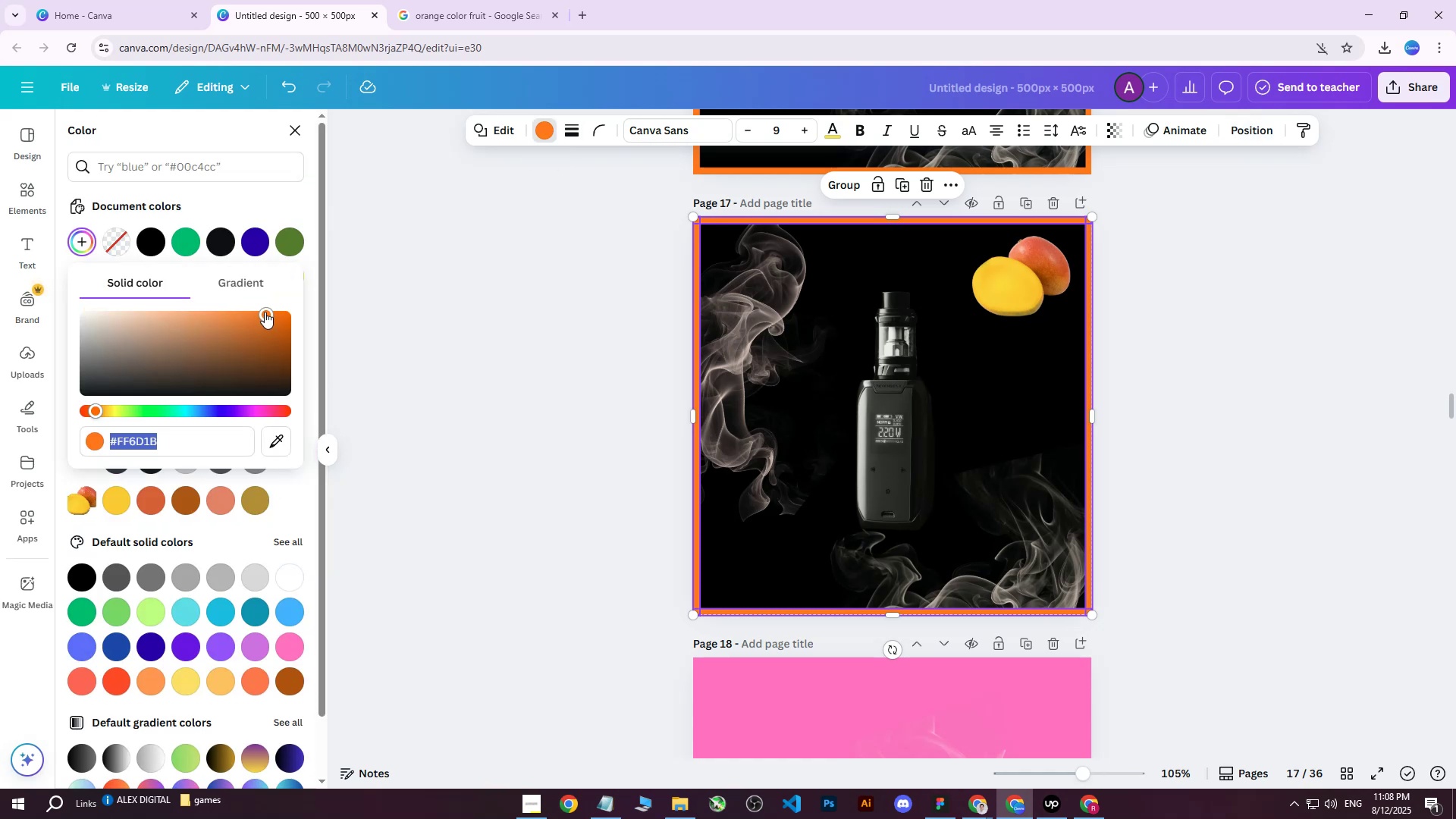 
left_click_drag(start_coordinate=[268, 312], to_coordinate=[347, 278])
 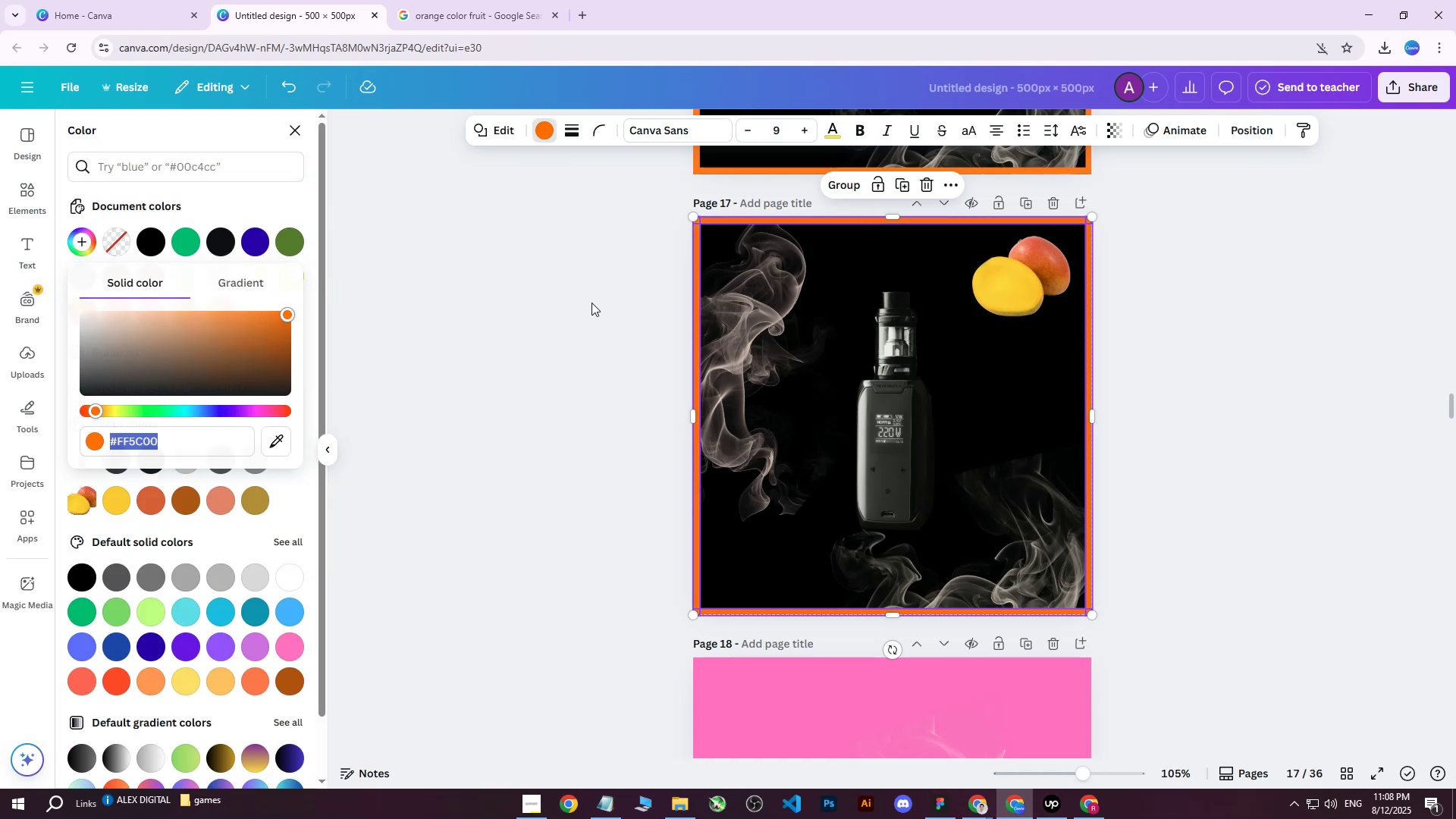 
double_click([592, 303])
 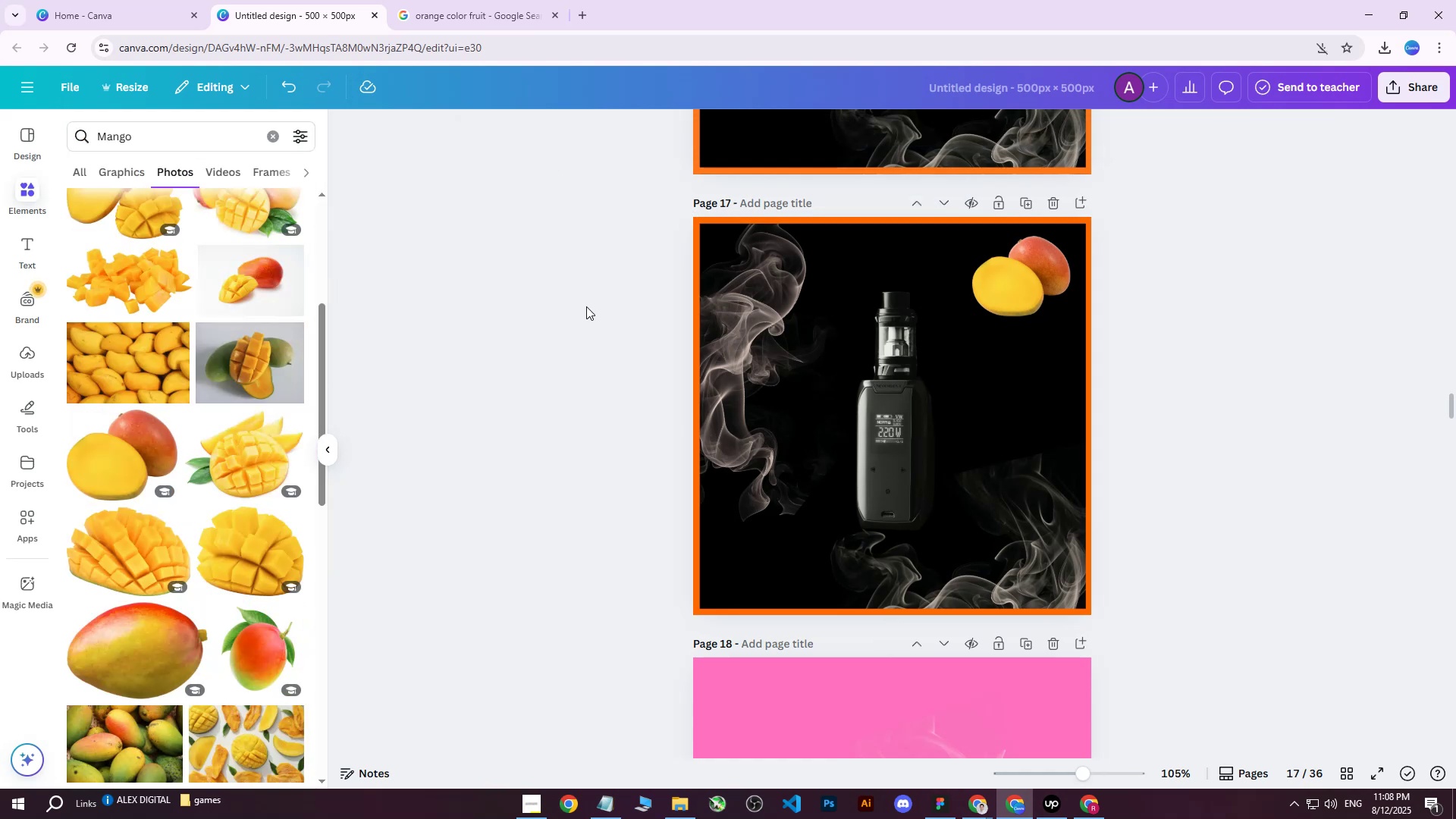 
scroll: coordinate [580, 325], scroll_direction: up, amount: 3.0
 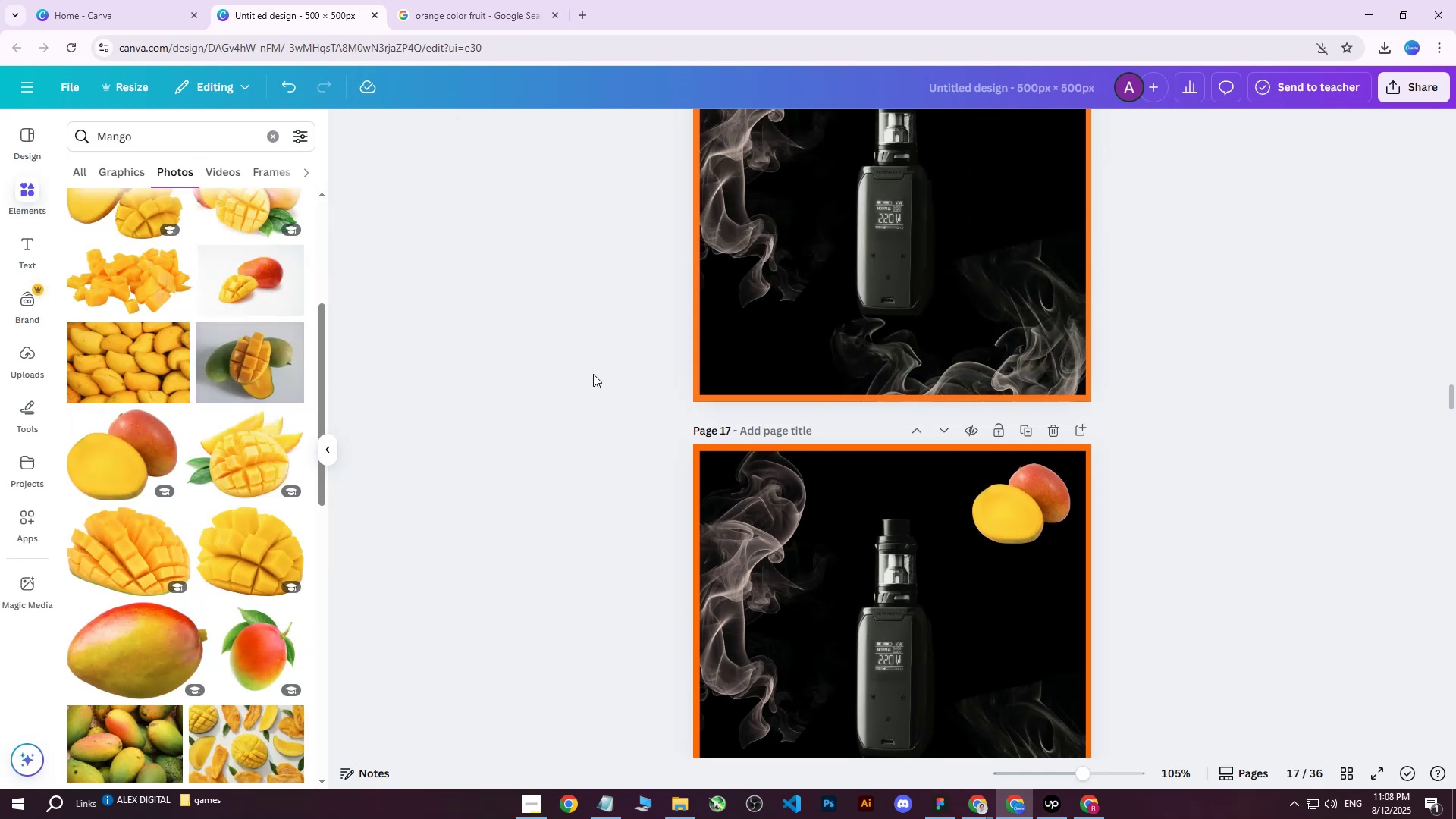 
scroll: coordinate [708, 475], scroll_direction: down, amount: 1.0
 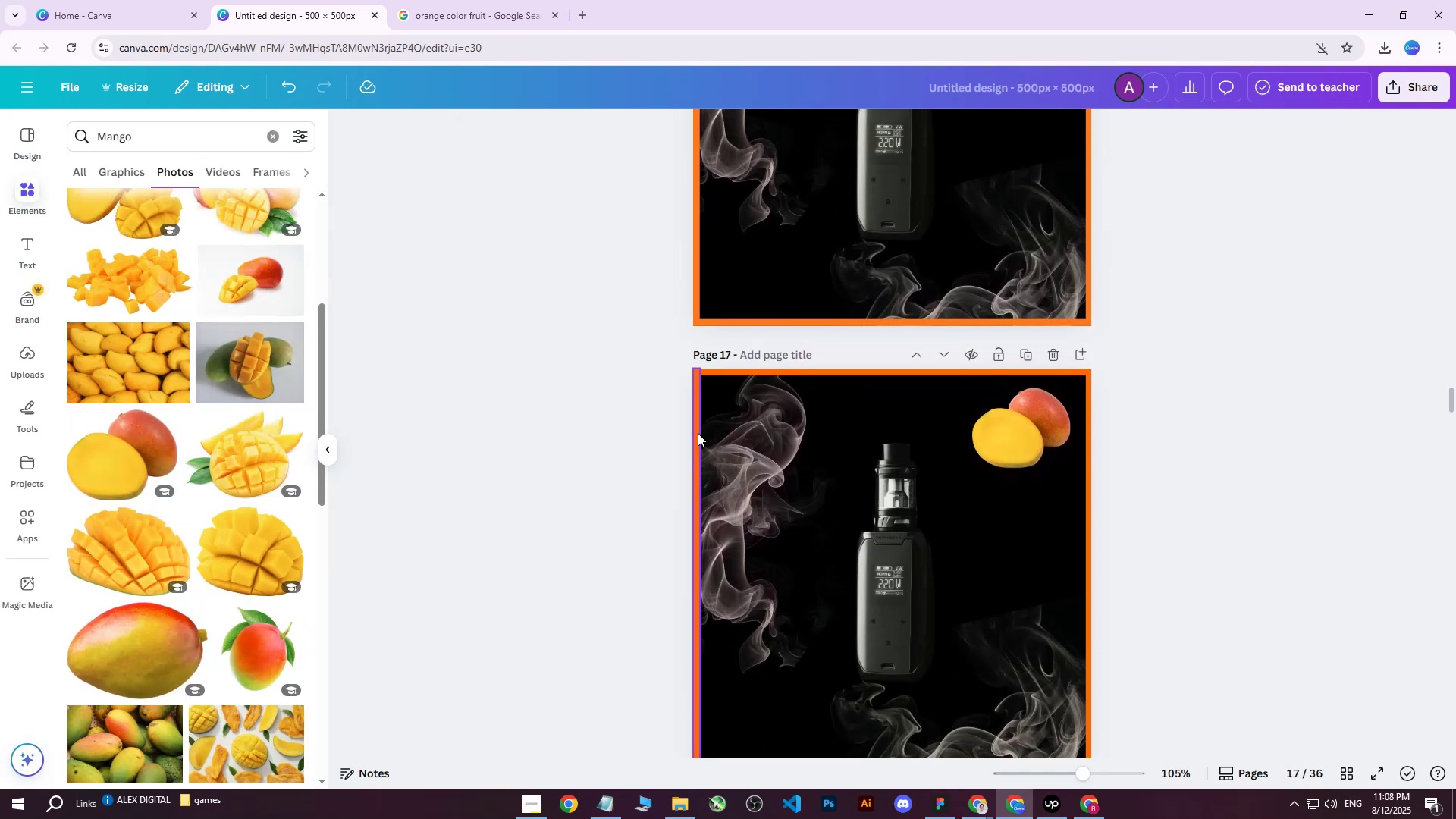 
left_click([698, 433])
 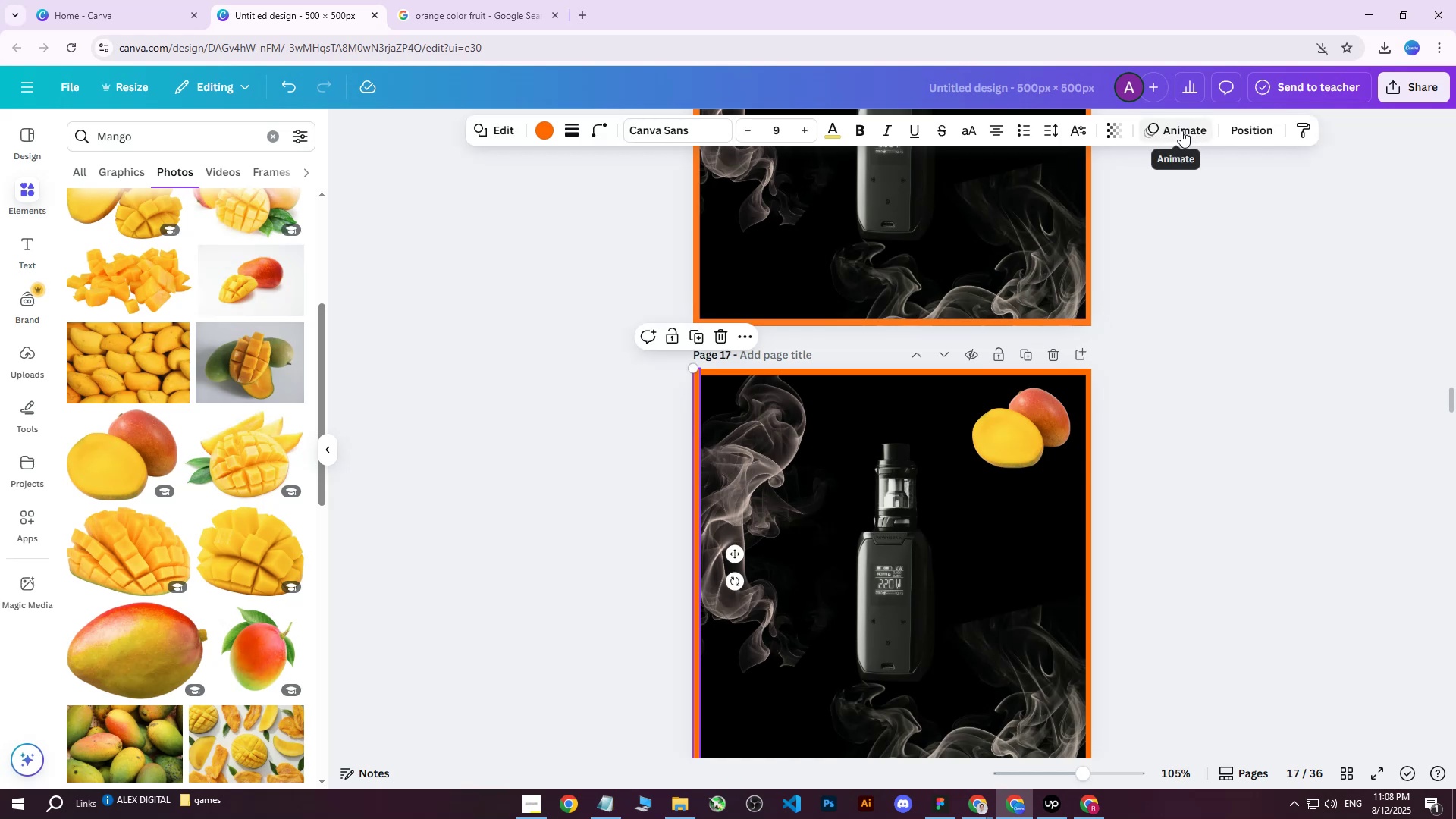 
left_click([1181, 130])
 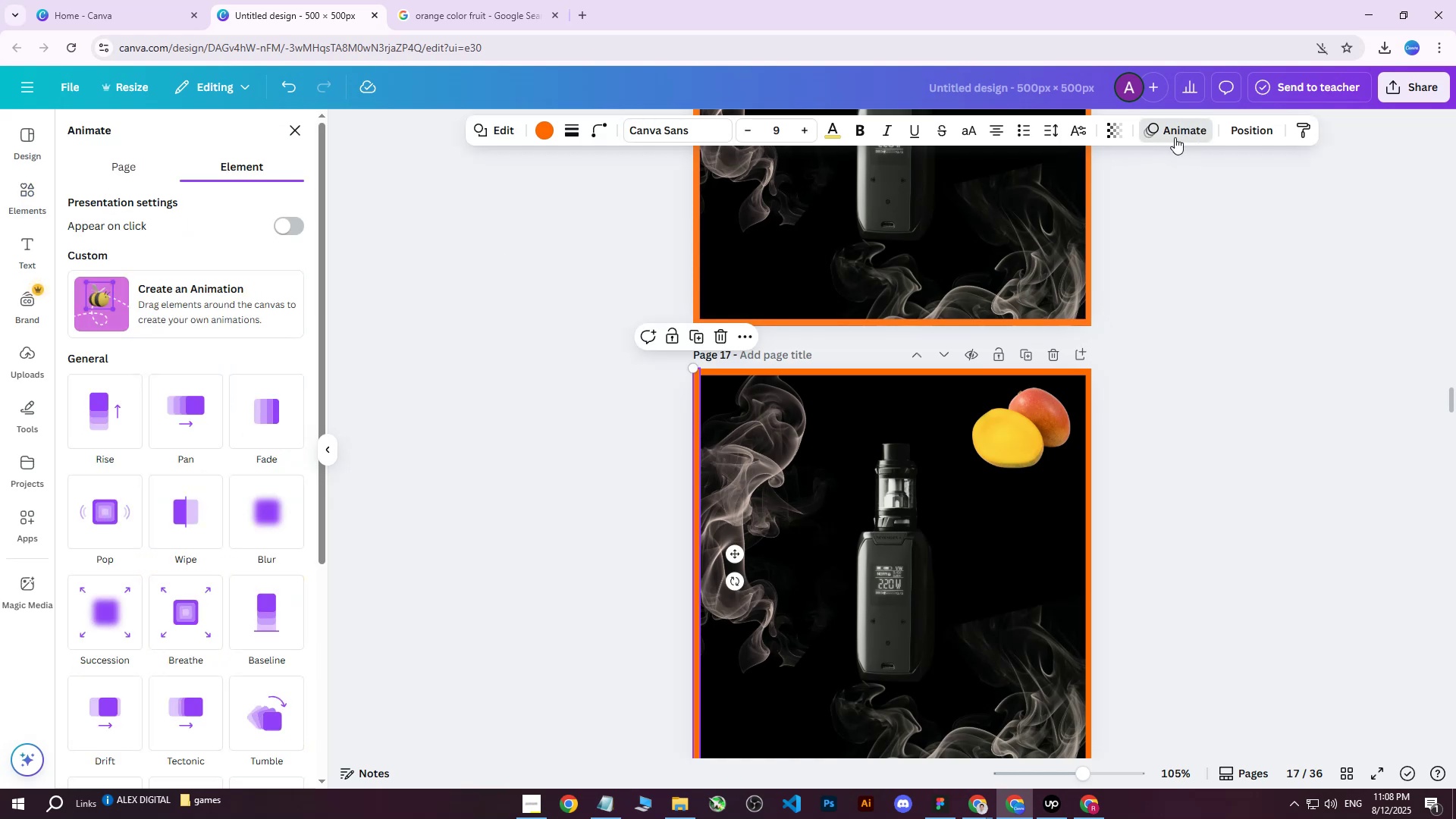 
double_click([1240, 133])
 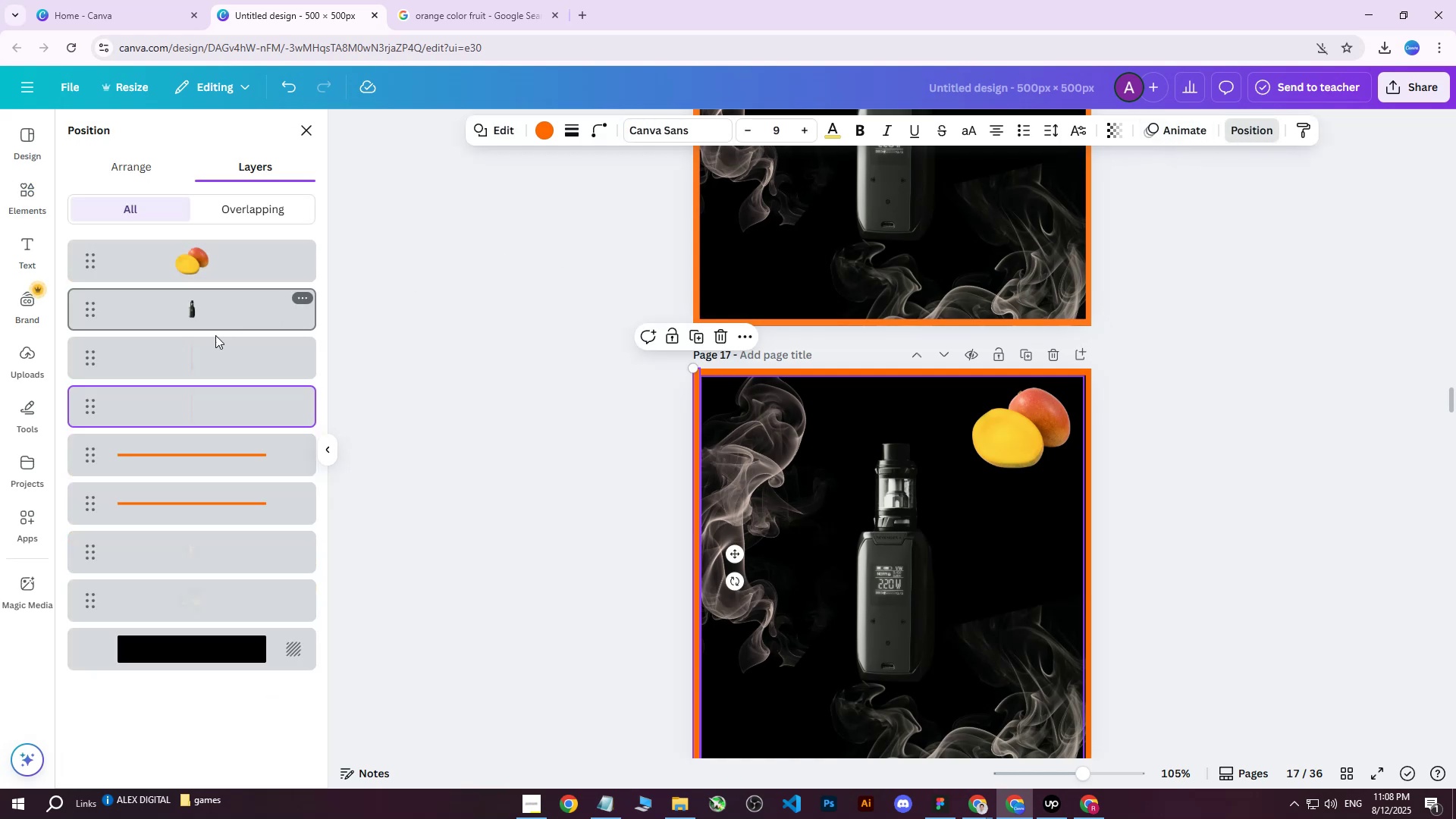 
left_click([180, 357])
 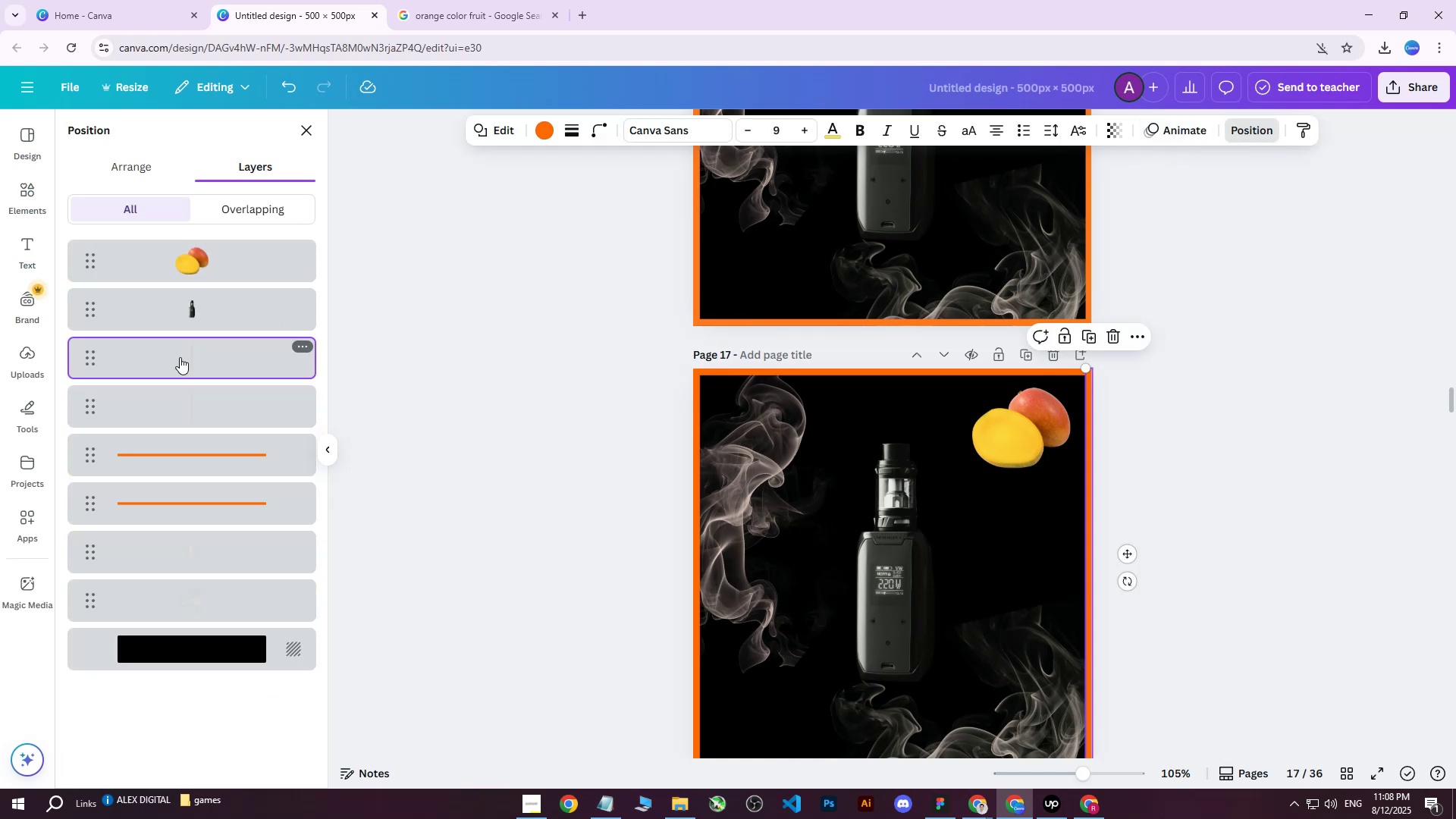 
hold_key(key=ShiftLeft, duration=0.42)
double_click([194, 499])
 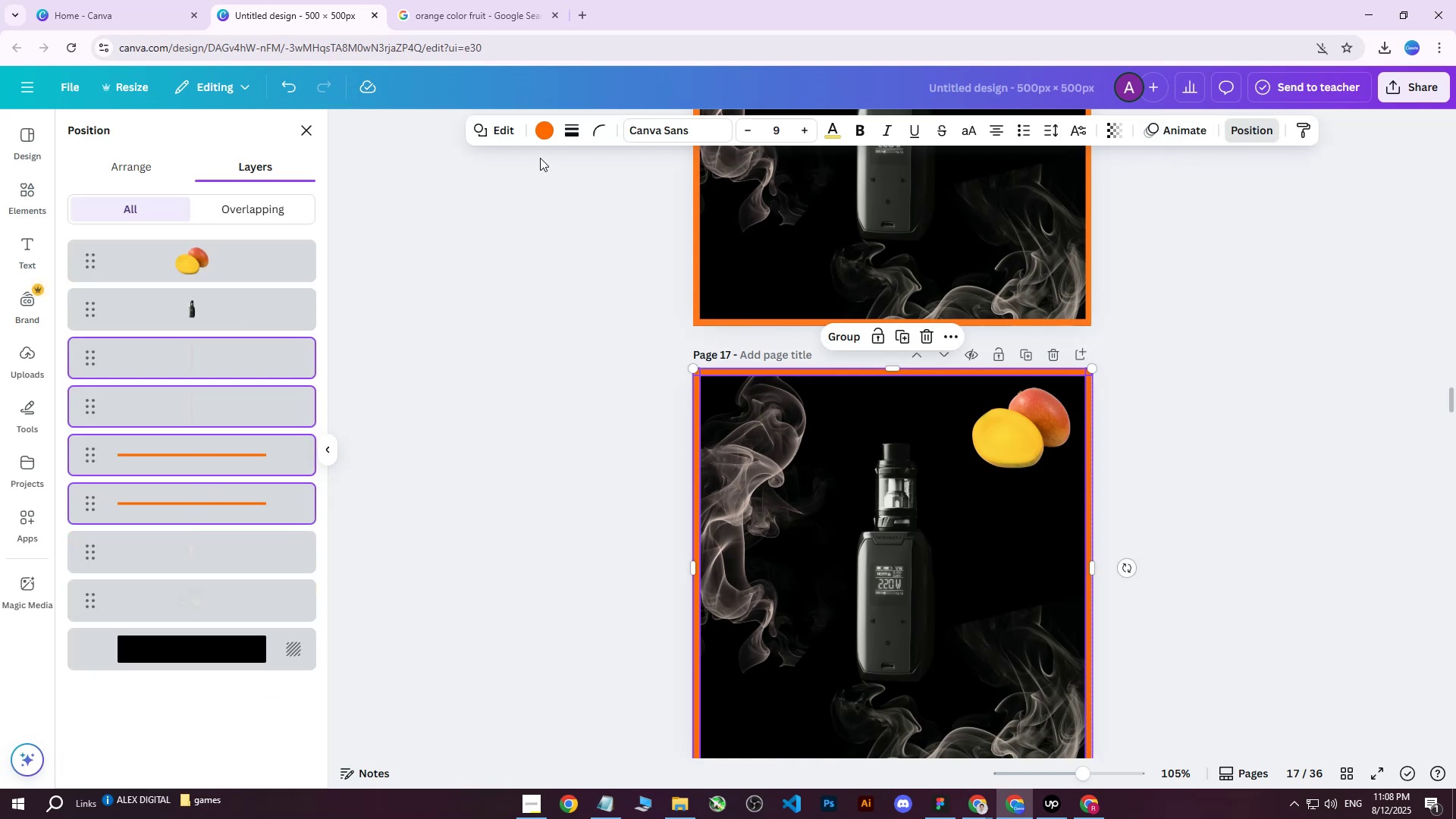 
left_click([554, 132])
 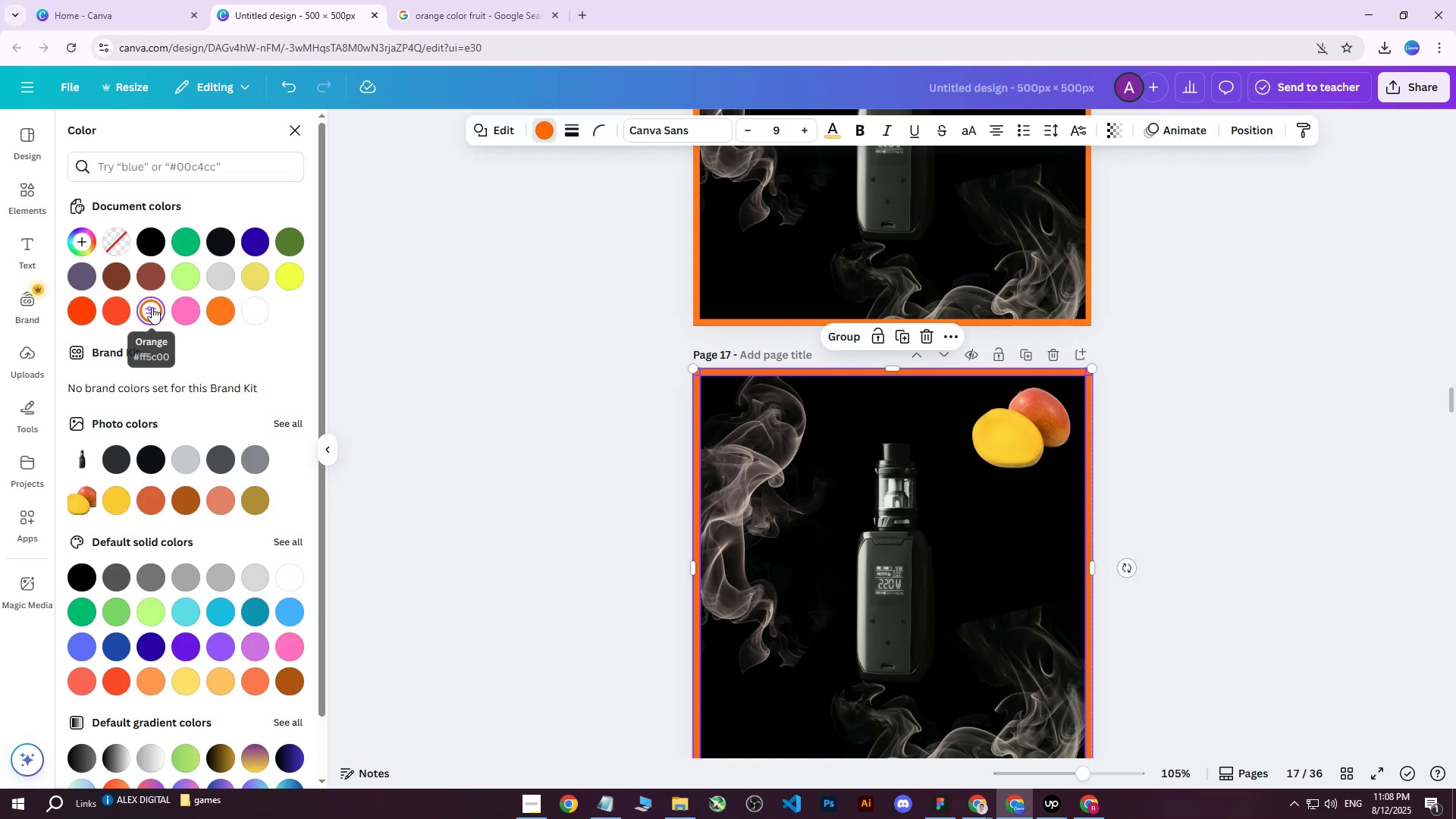 
double_click([152, 307])
 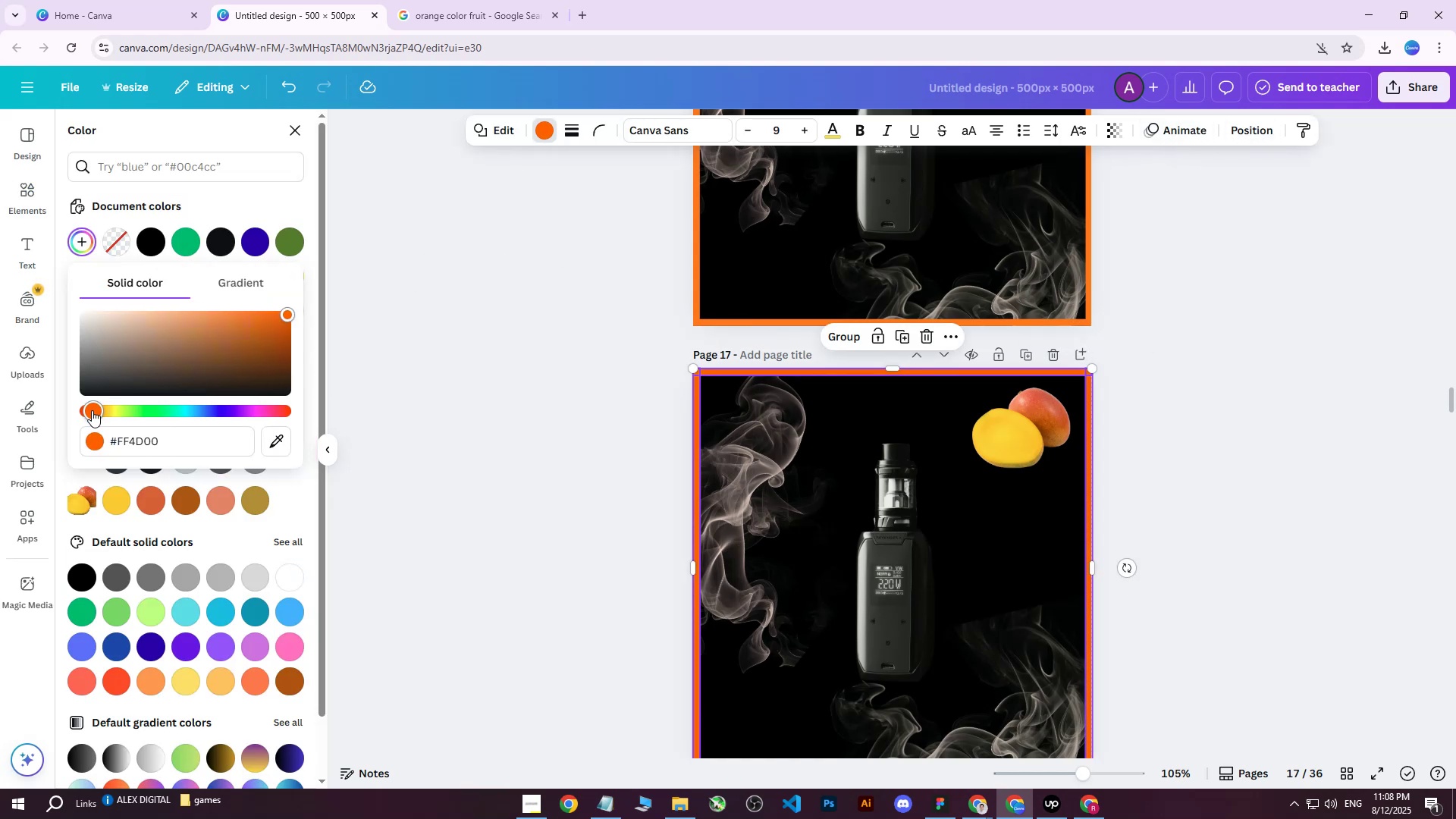 
left_click_drag(start_coordinate=[268, 332], to_coordinate=[322, 278])
 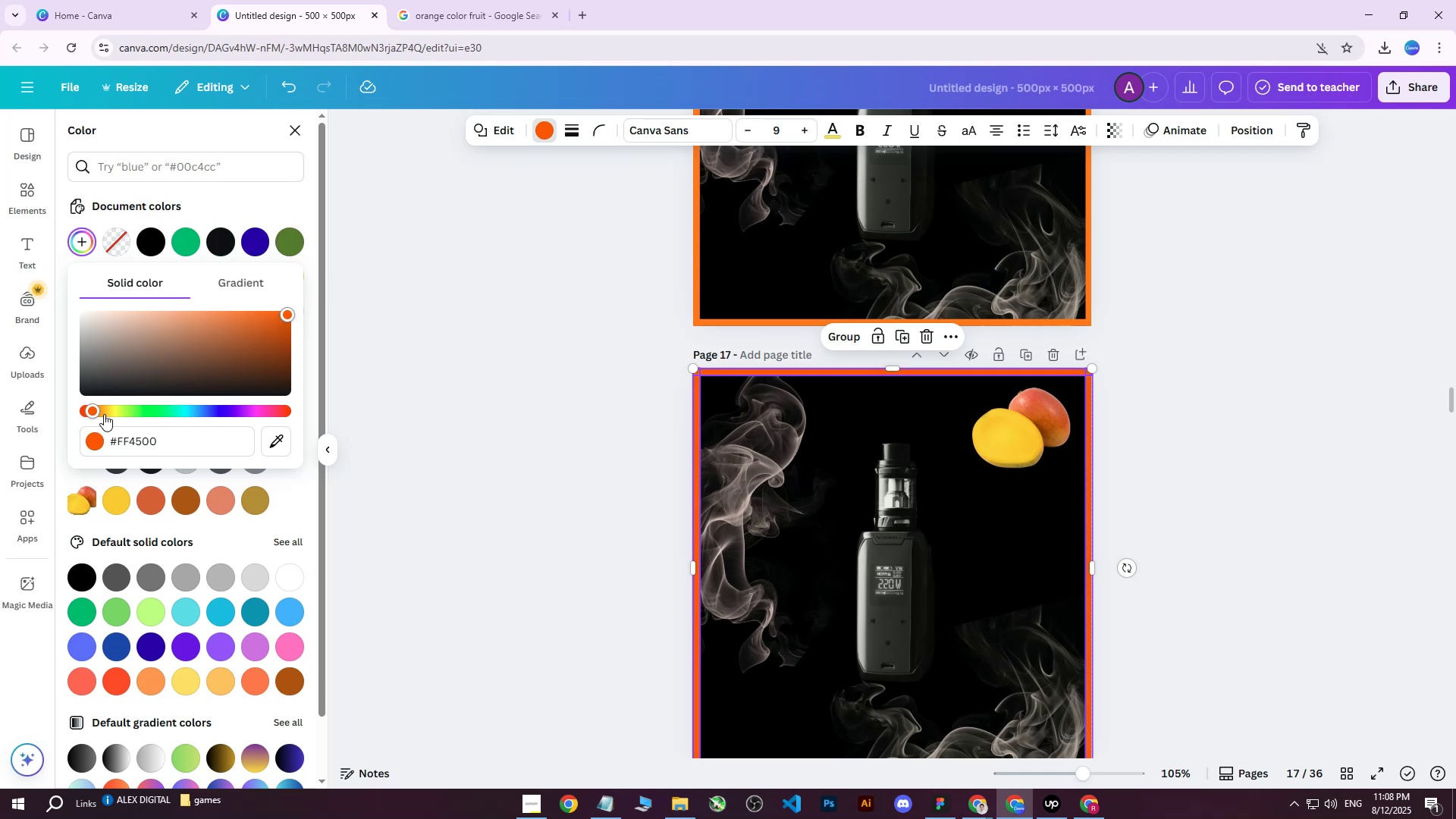 
left_click_drag(start_coordinate=[91, 412], to_coordinate=[96, 412])
 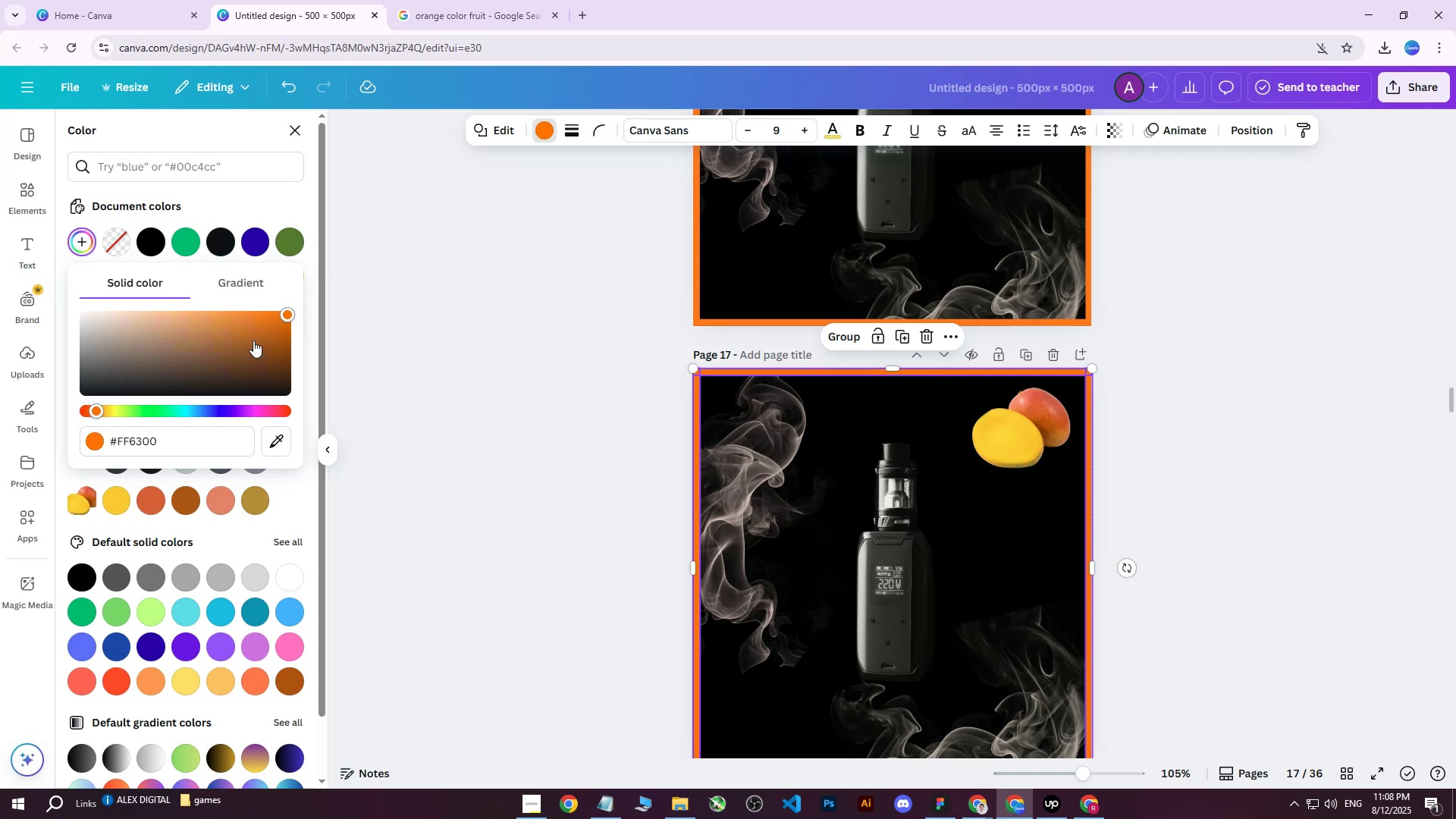 
left_click_drag(start_coordinate=[263, 336], to_coordinate=[308, 297])
 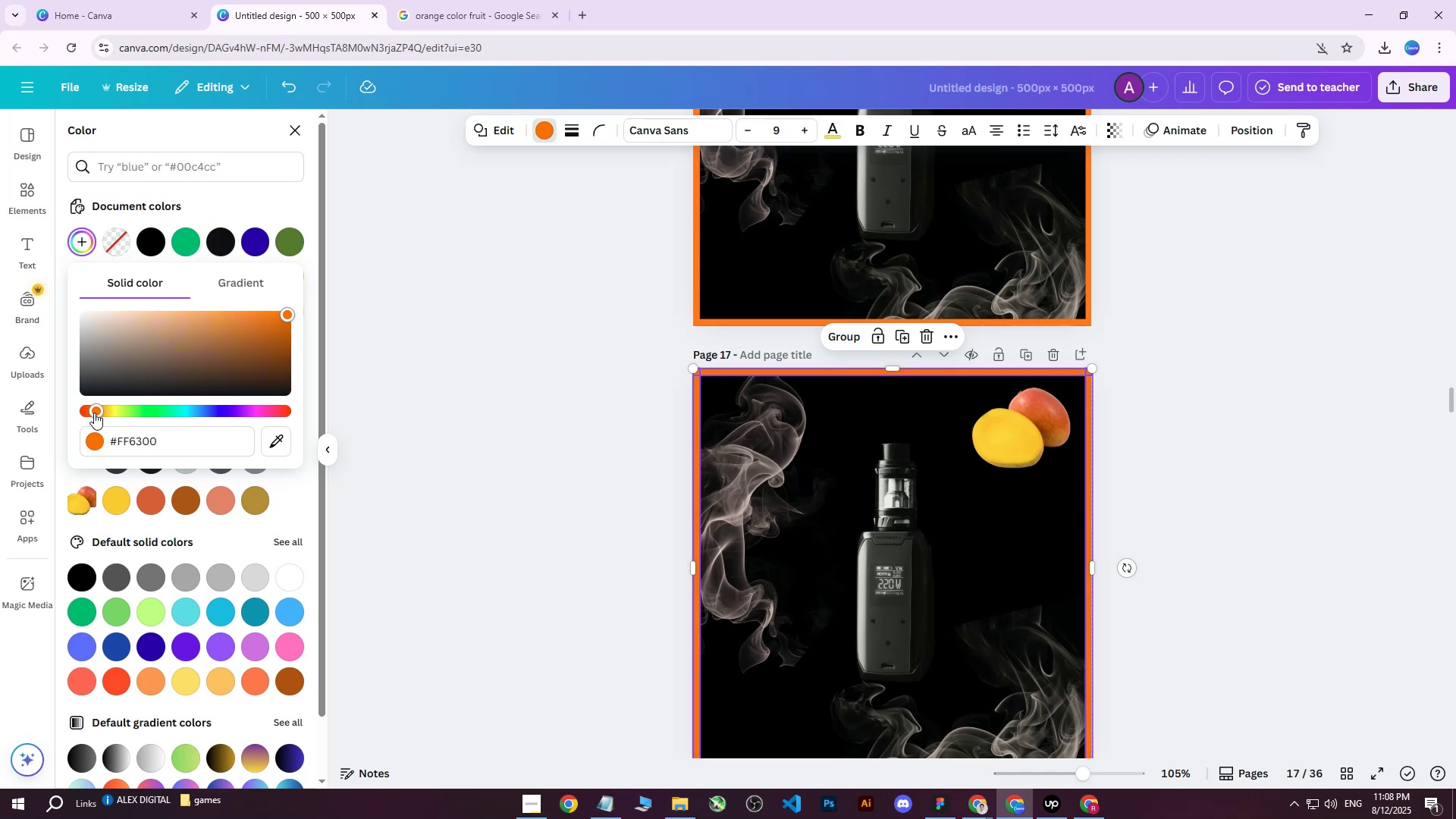 
left_click_drag(start_coordinate=[97, 407], to_coordinate=[102, 410])
 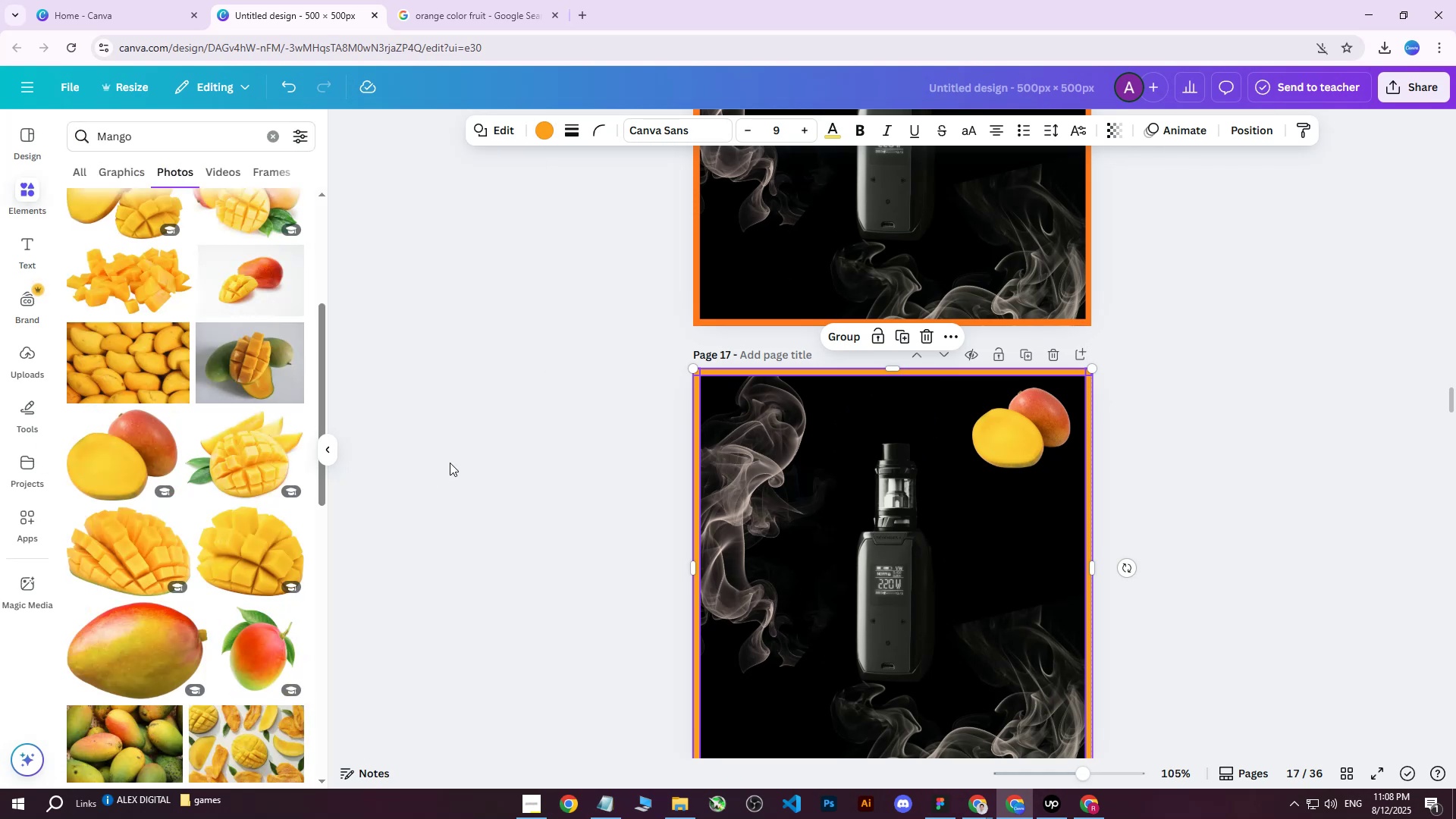 
double_click([474, 462])
 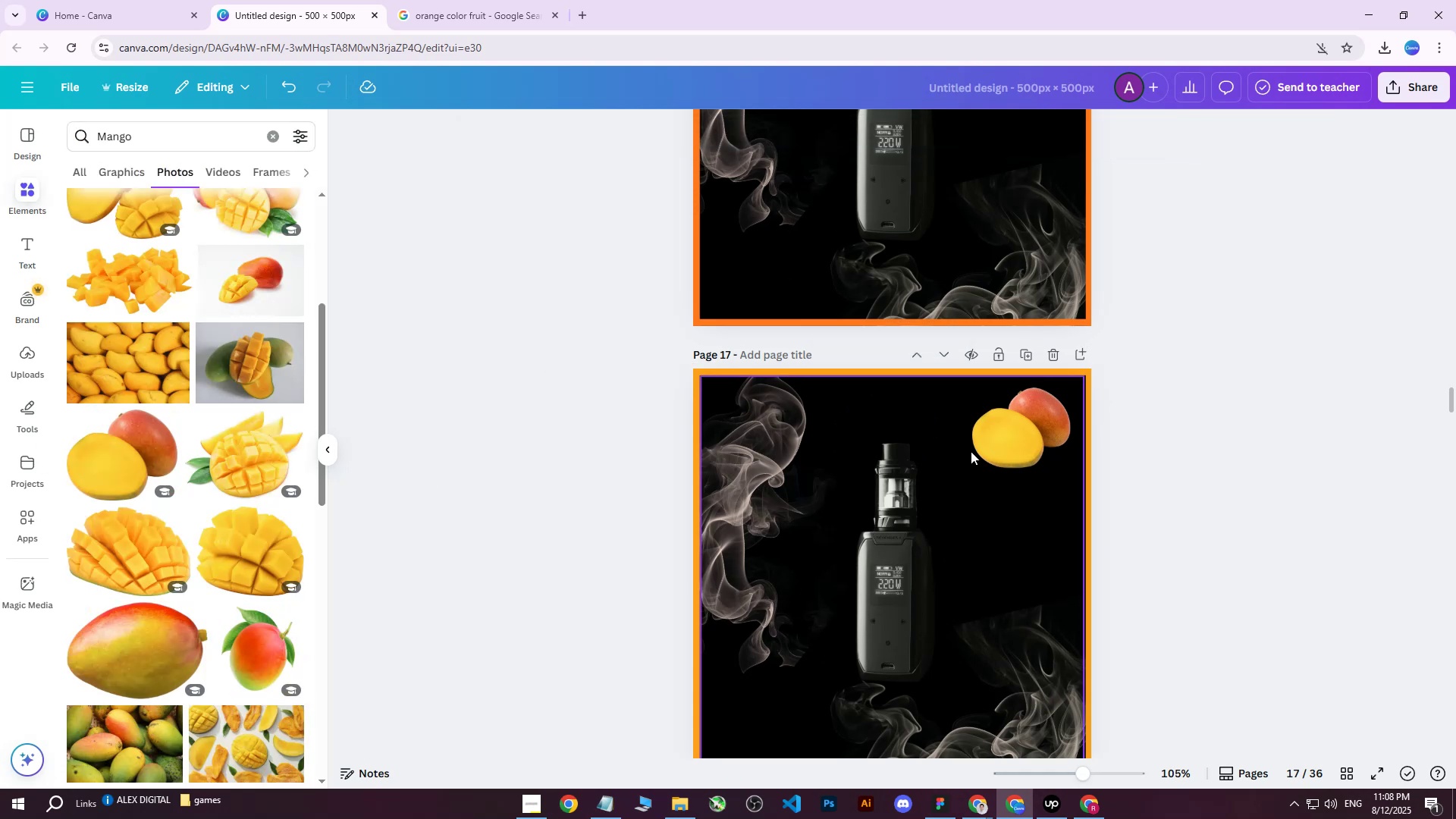 
left_click([1025, 403])
 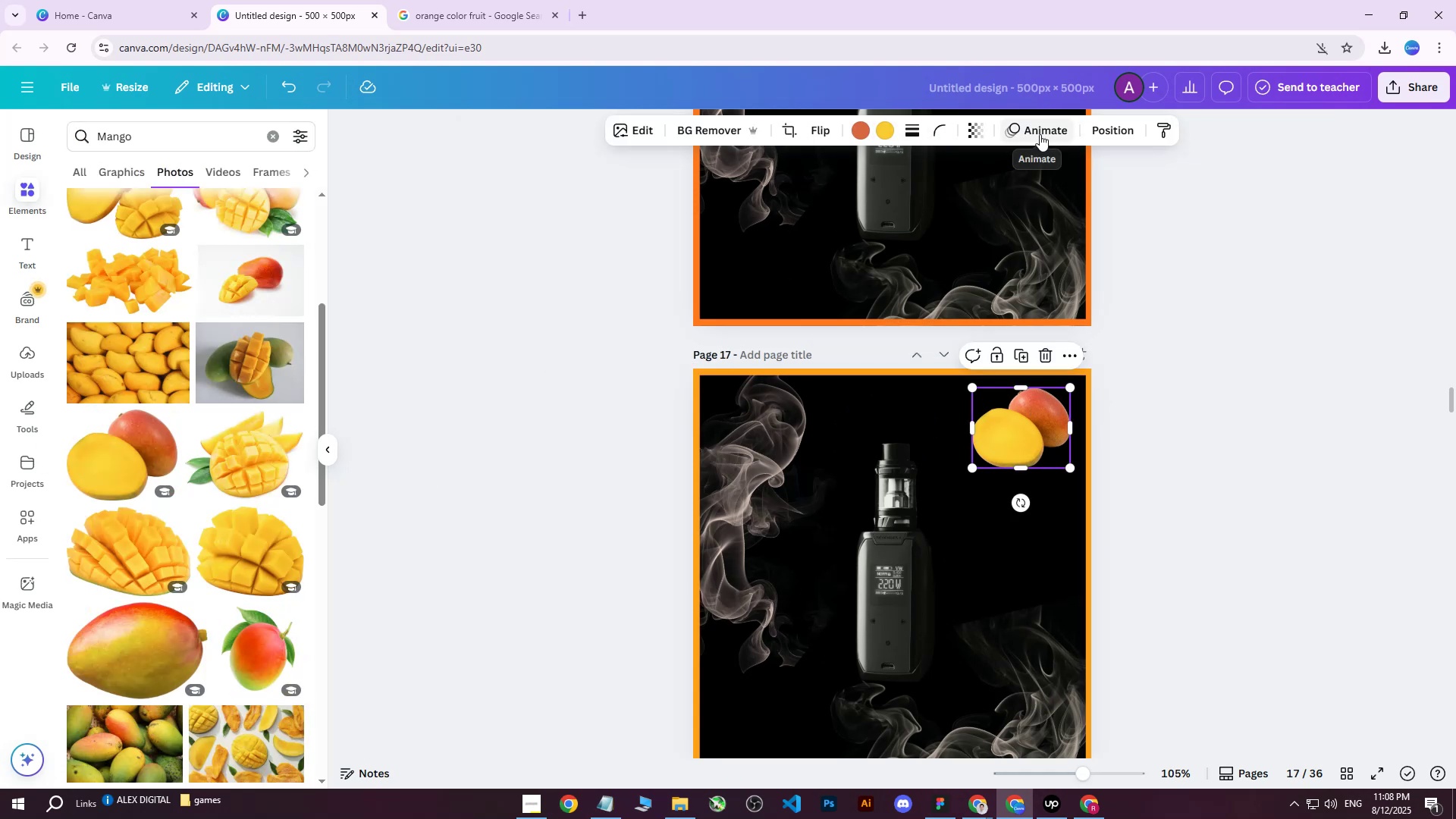 
left_click([977, 134])
 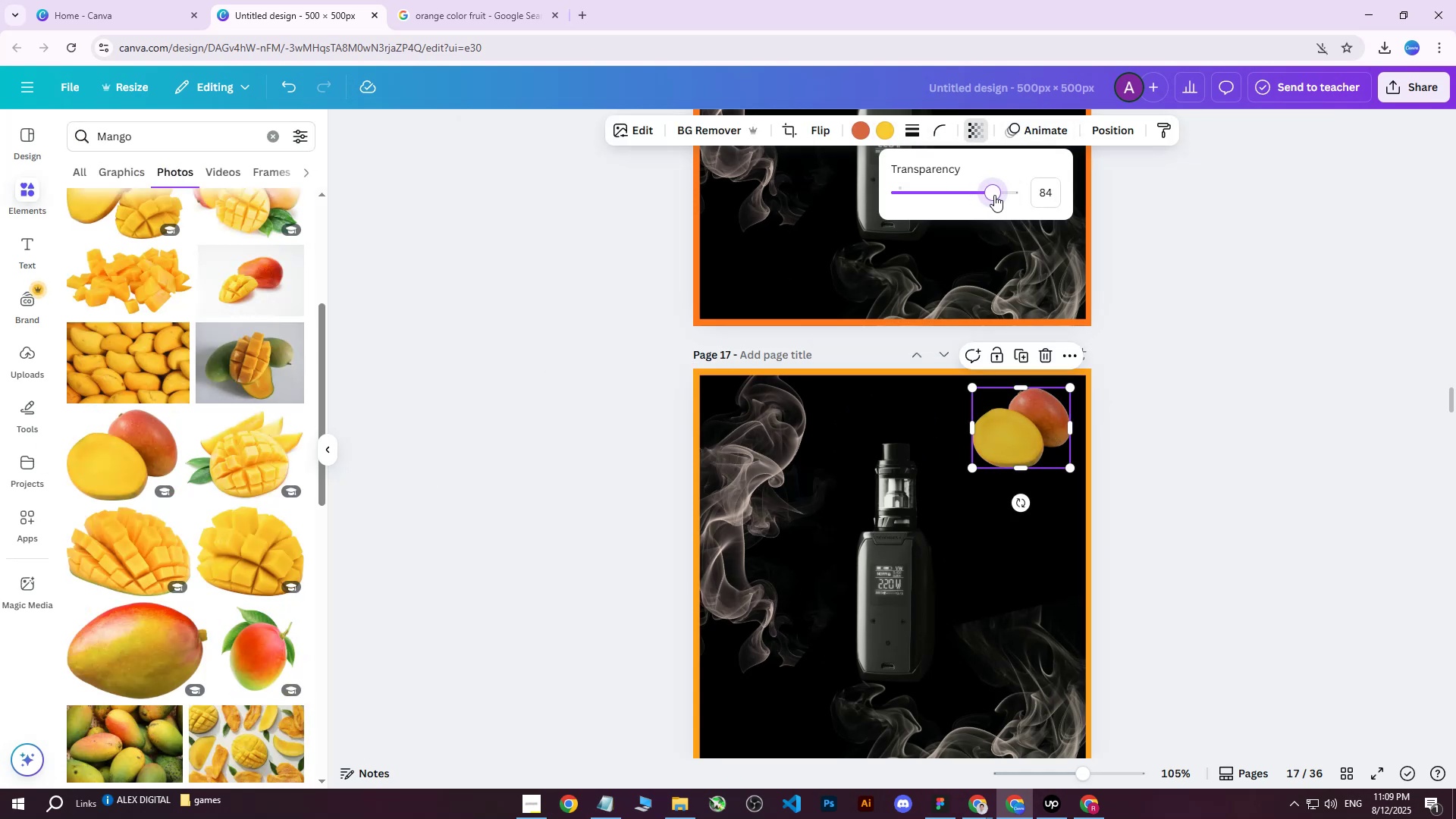 
left_click_drag(start_coordinate=[987, 193], to_coordinate=[996, 194])
 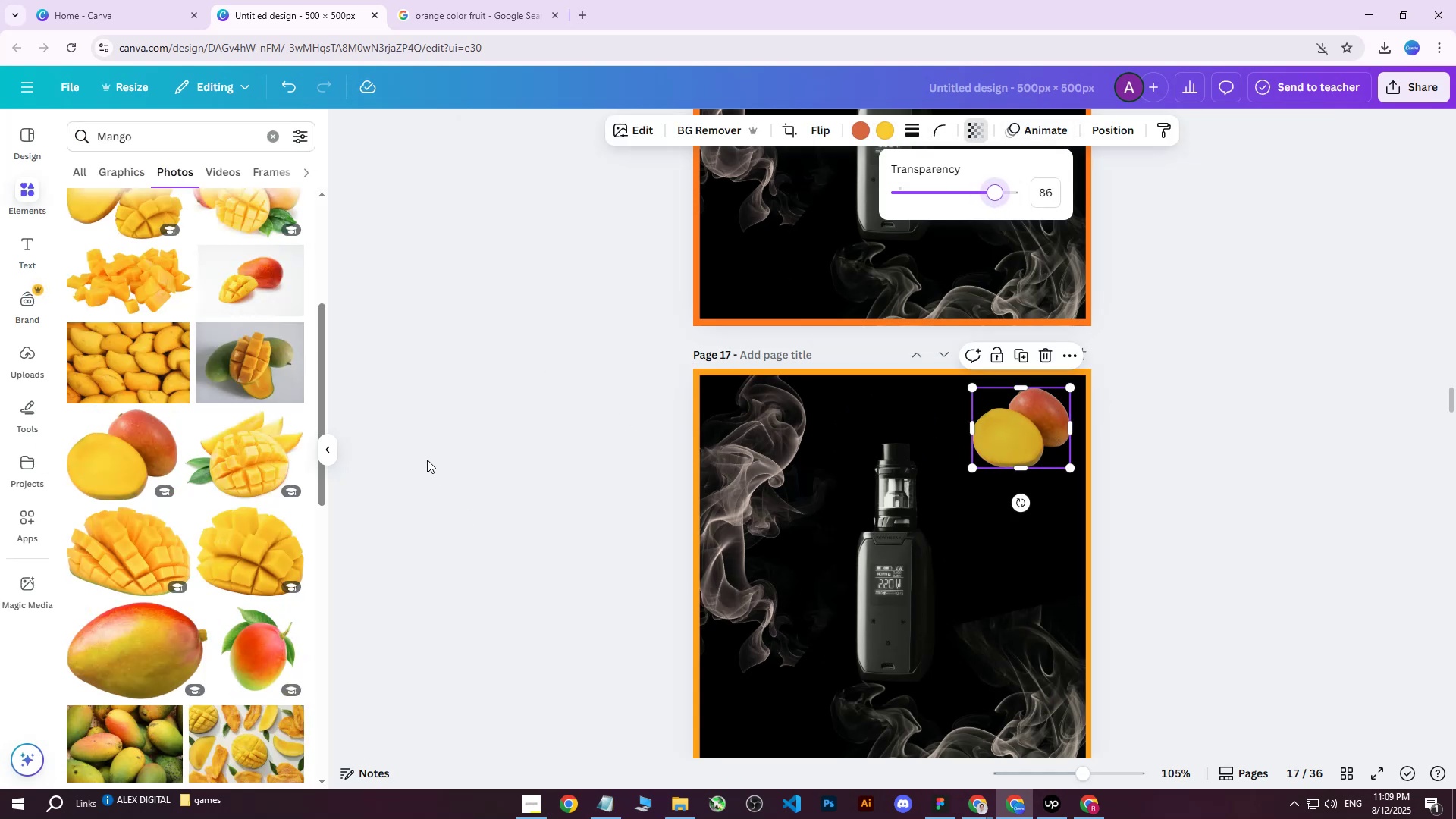 
left_click([369, 431])
 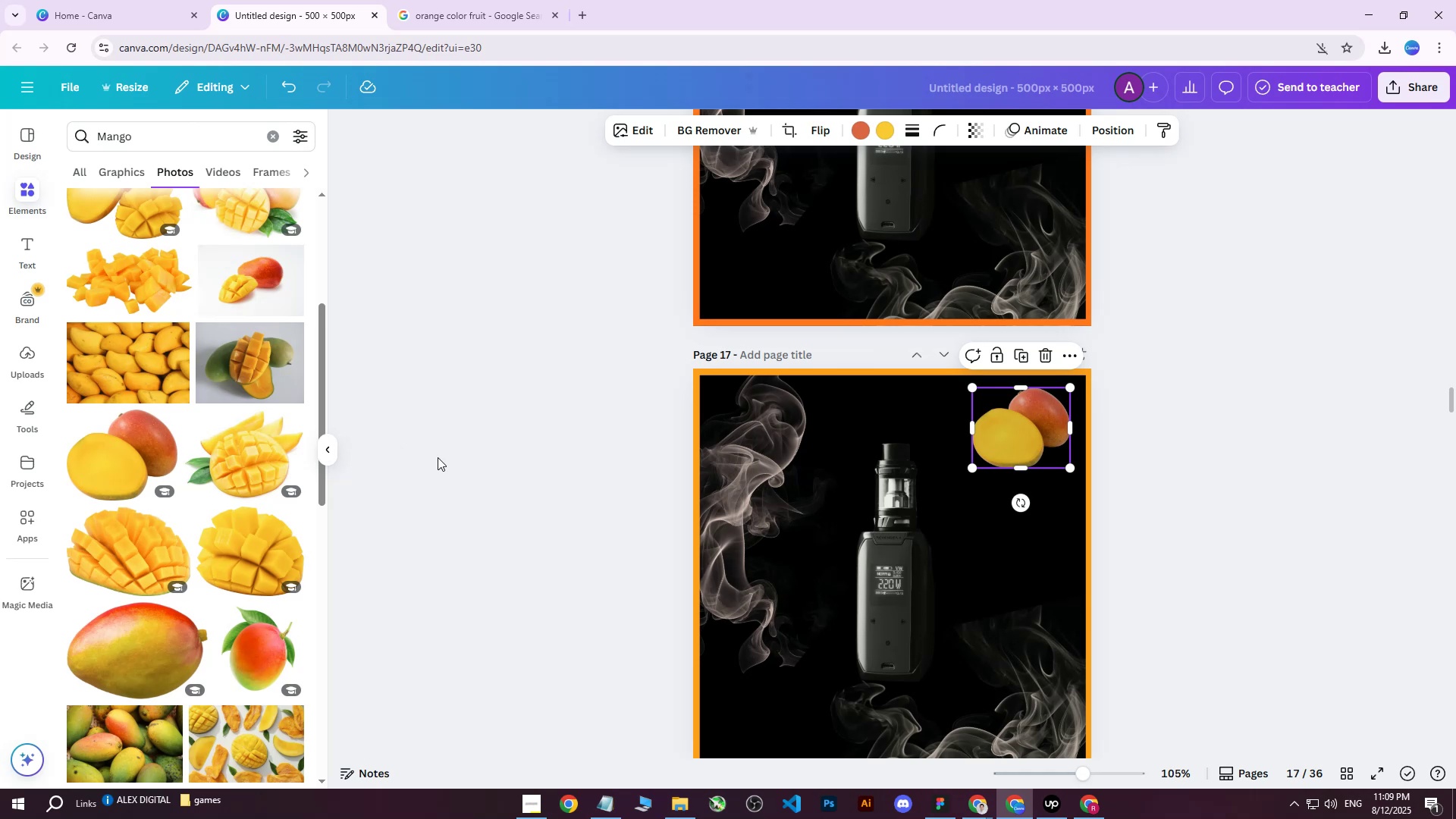 
scroll: coordinate [438, 457], scroll_direction: down, amount: 2.0
 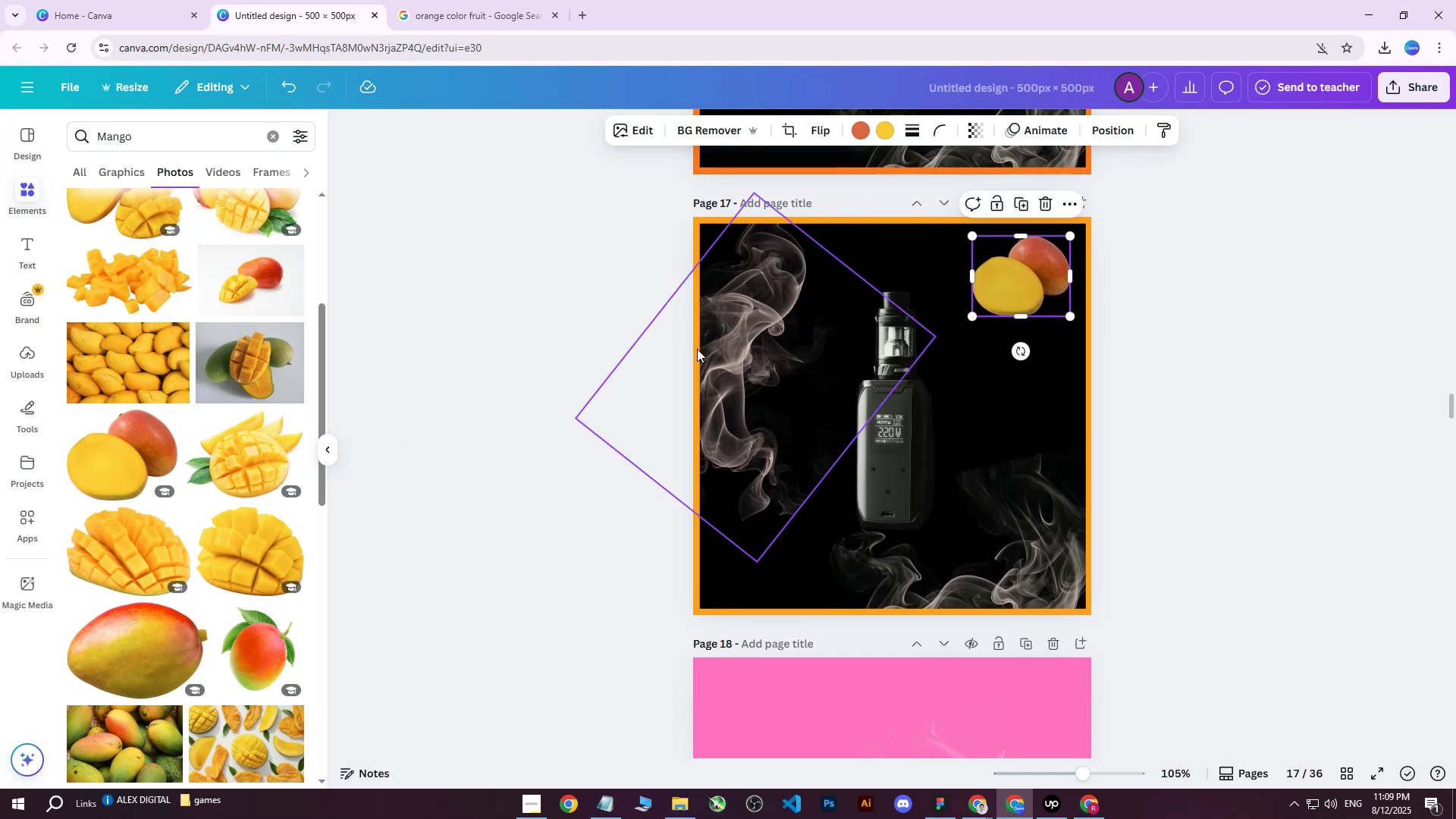 
left_click_drag(start_coordinate=[579, 192], to_coordinate=[1187, 617])
 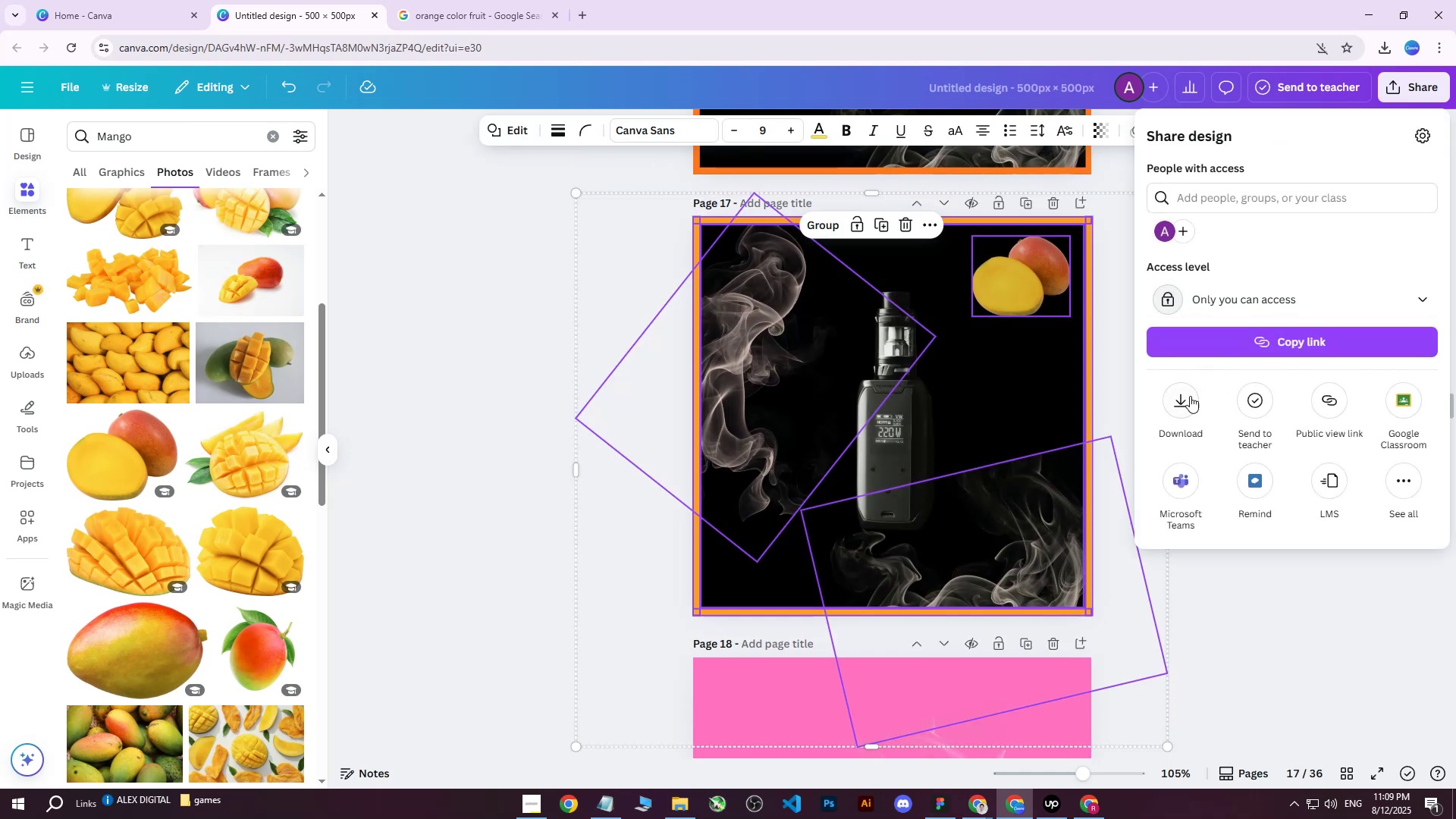 
double_click([1213, 396])
 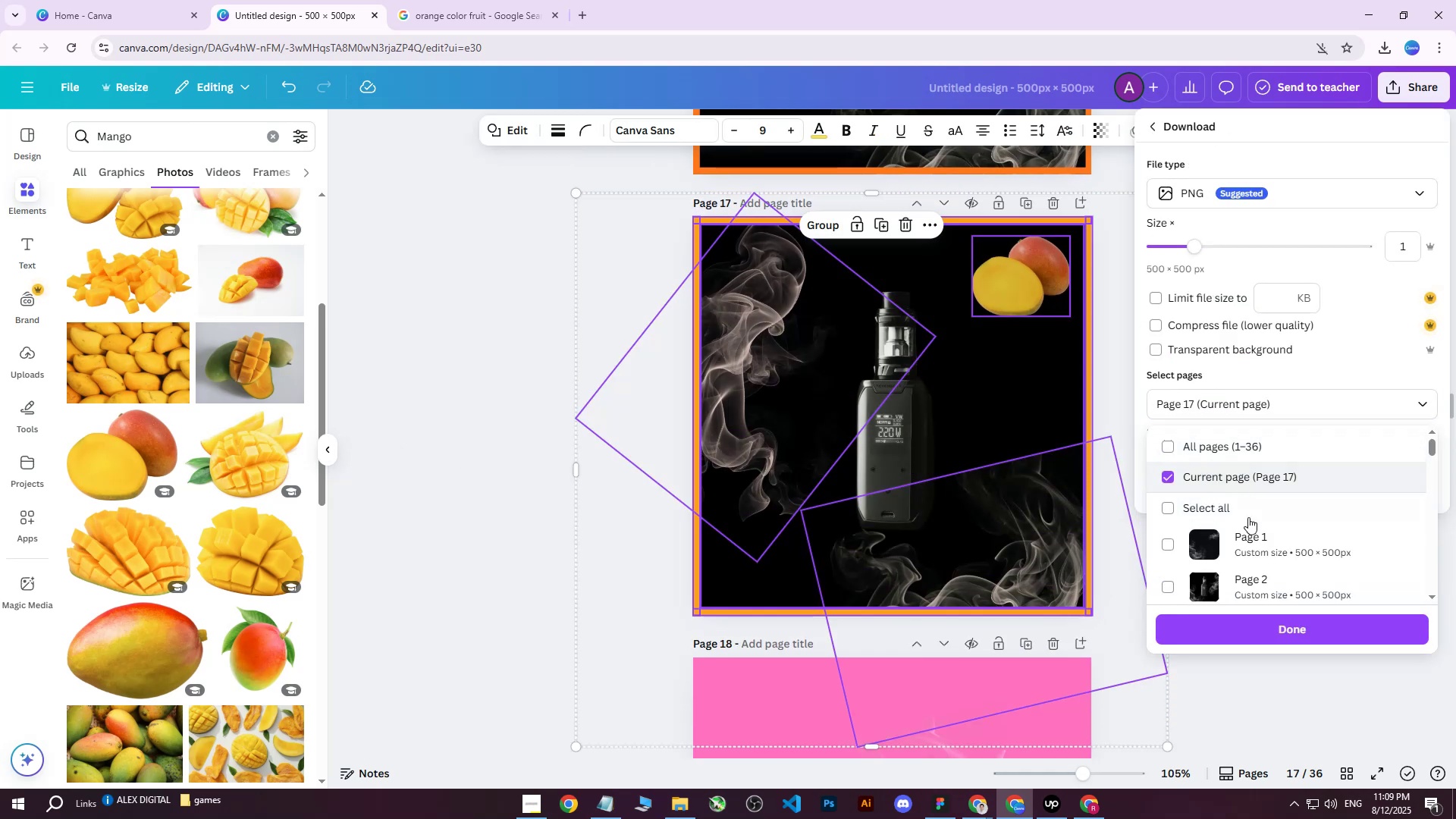 
left_click([1276, 631])
 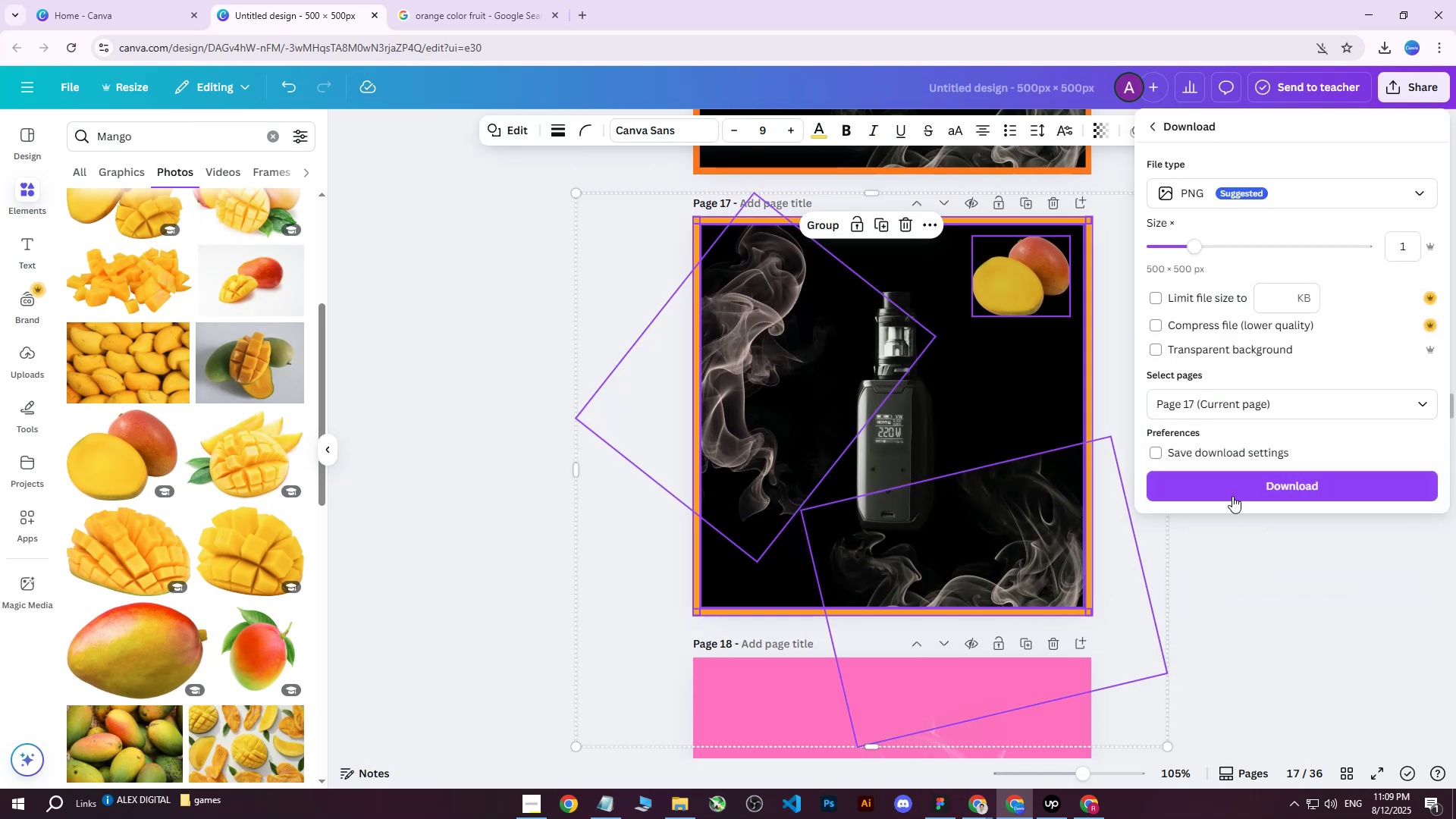 
left_click([1238, 485])
 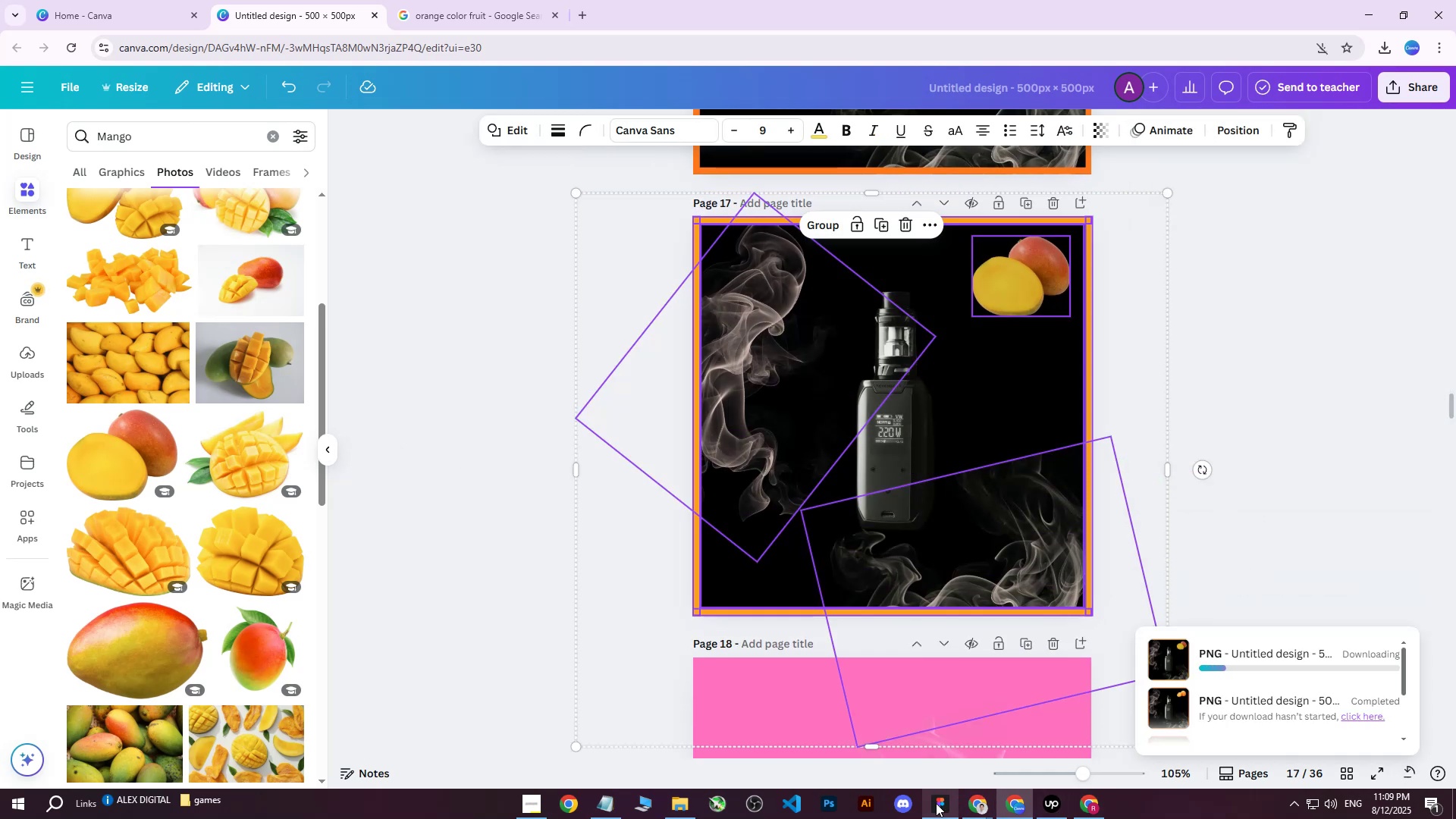 
left_click([936, 803])
 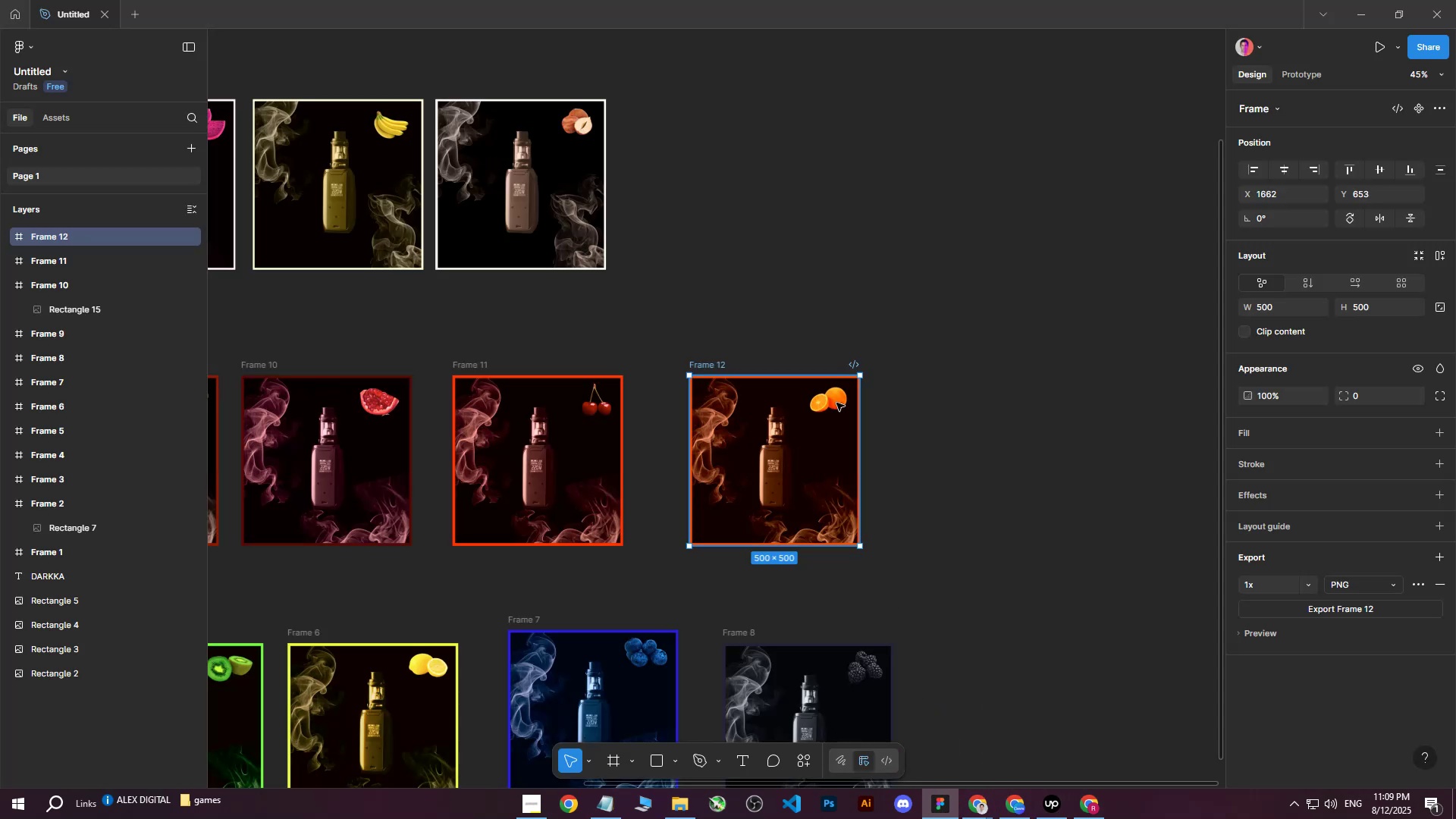 
left_click([941, 448])
 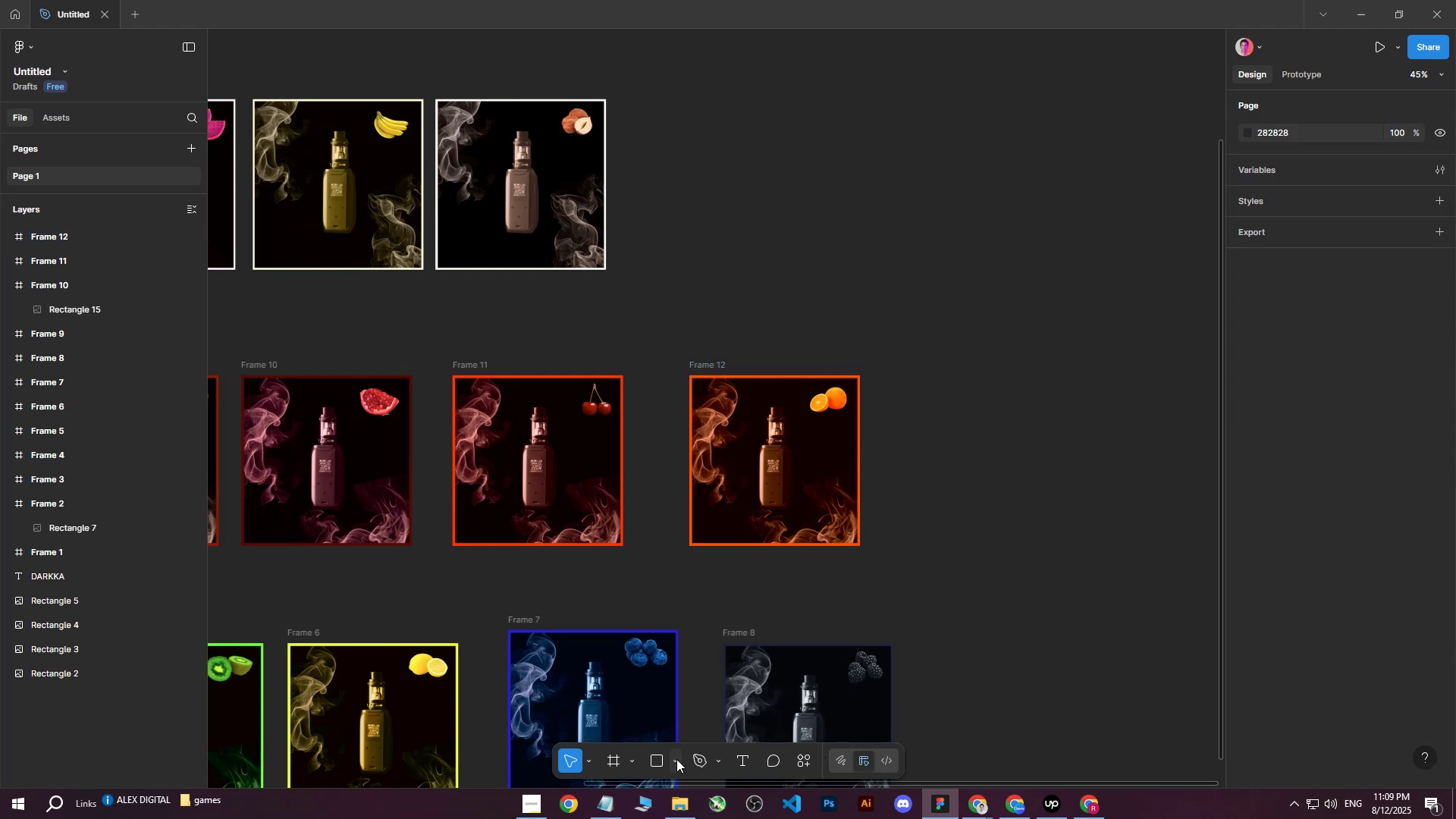 
left_click([654, 763])
 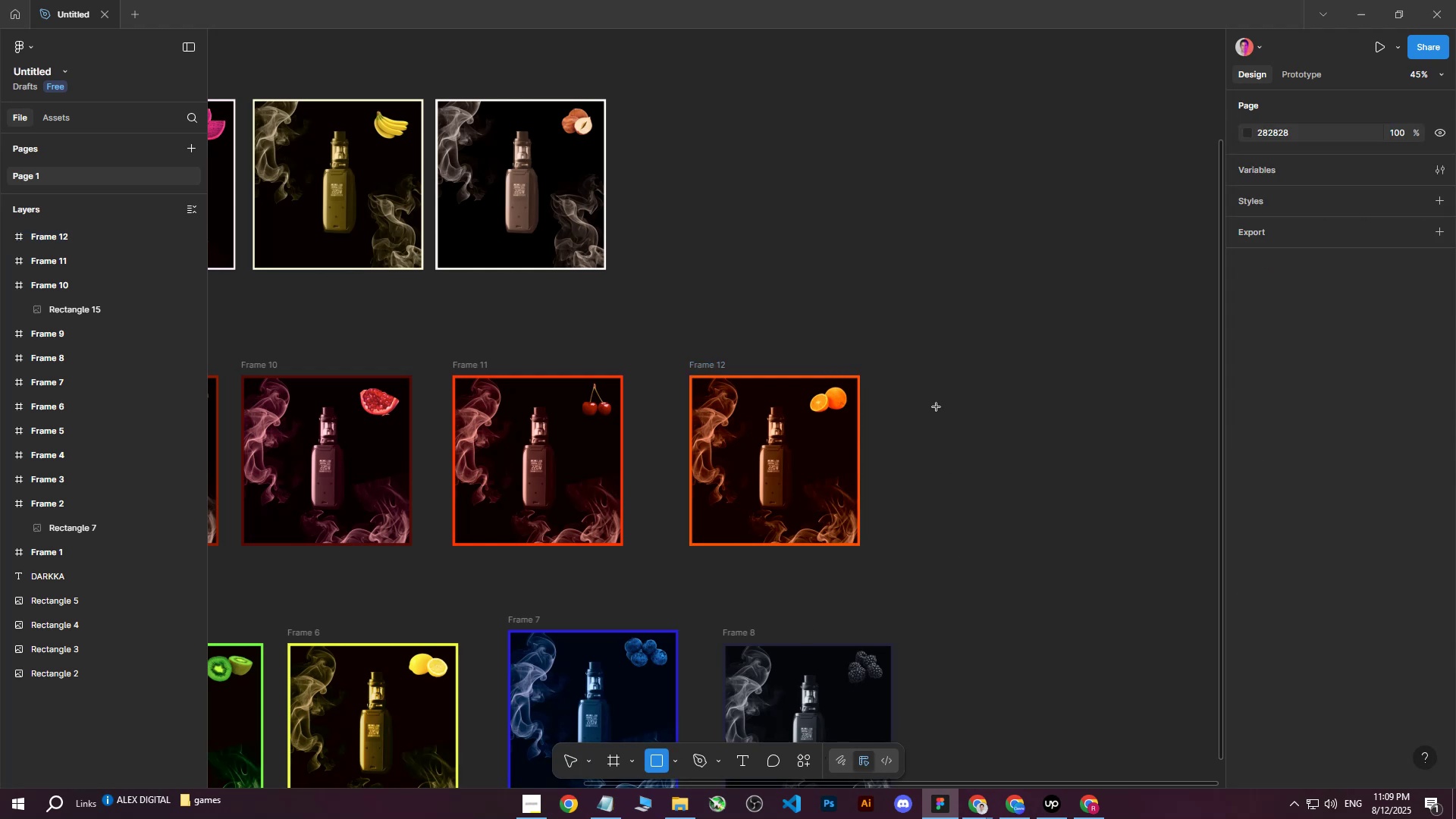 
left_click_drag(start_coordinate=[934, 400], to_coordinate=[1116, 565])
 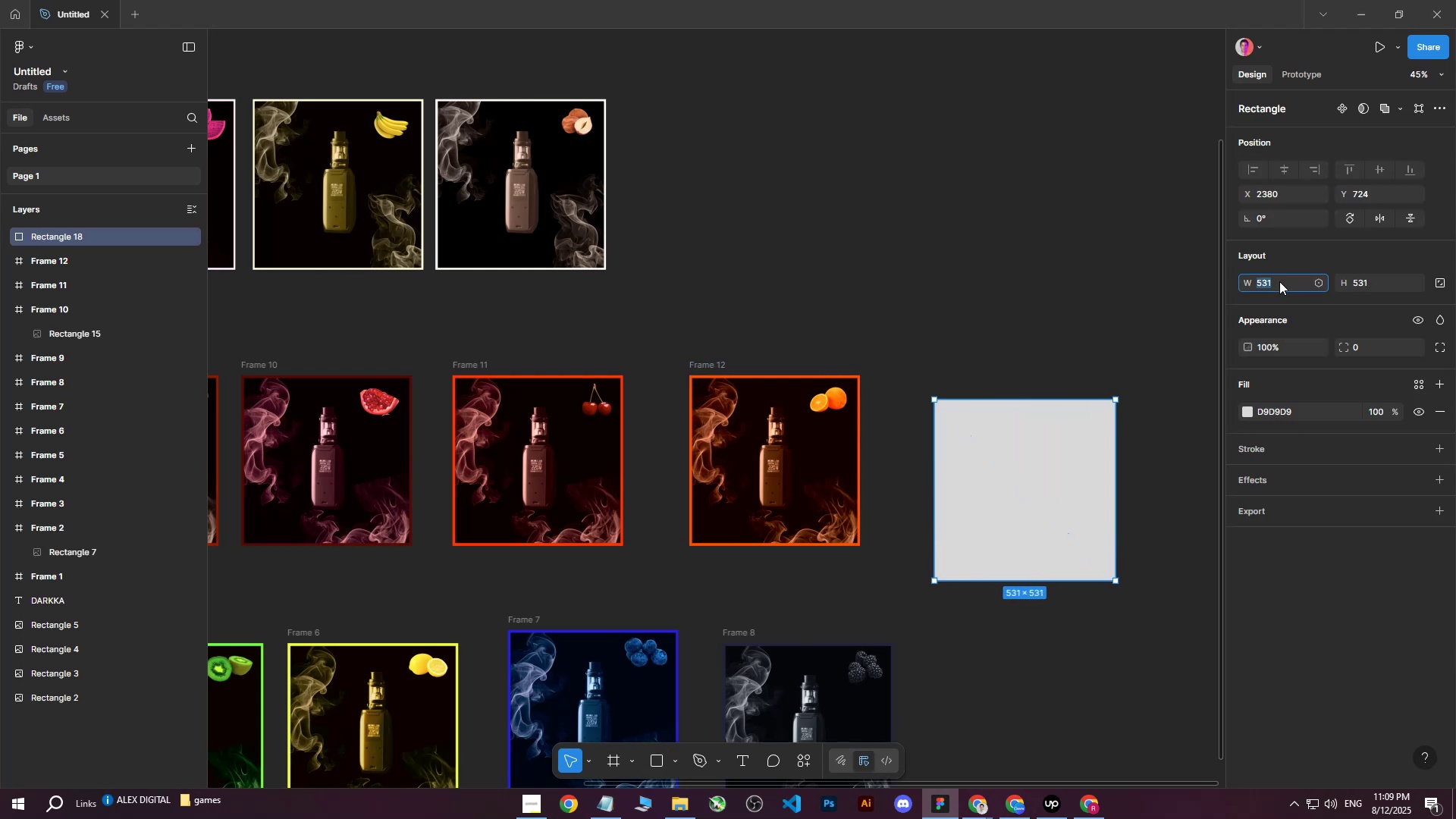 
hold_key(key=ShiftLeft, duration=0.55)
 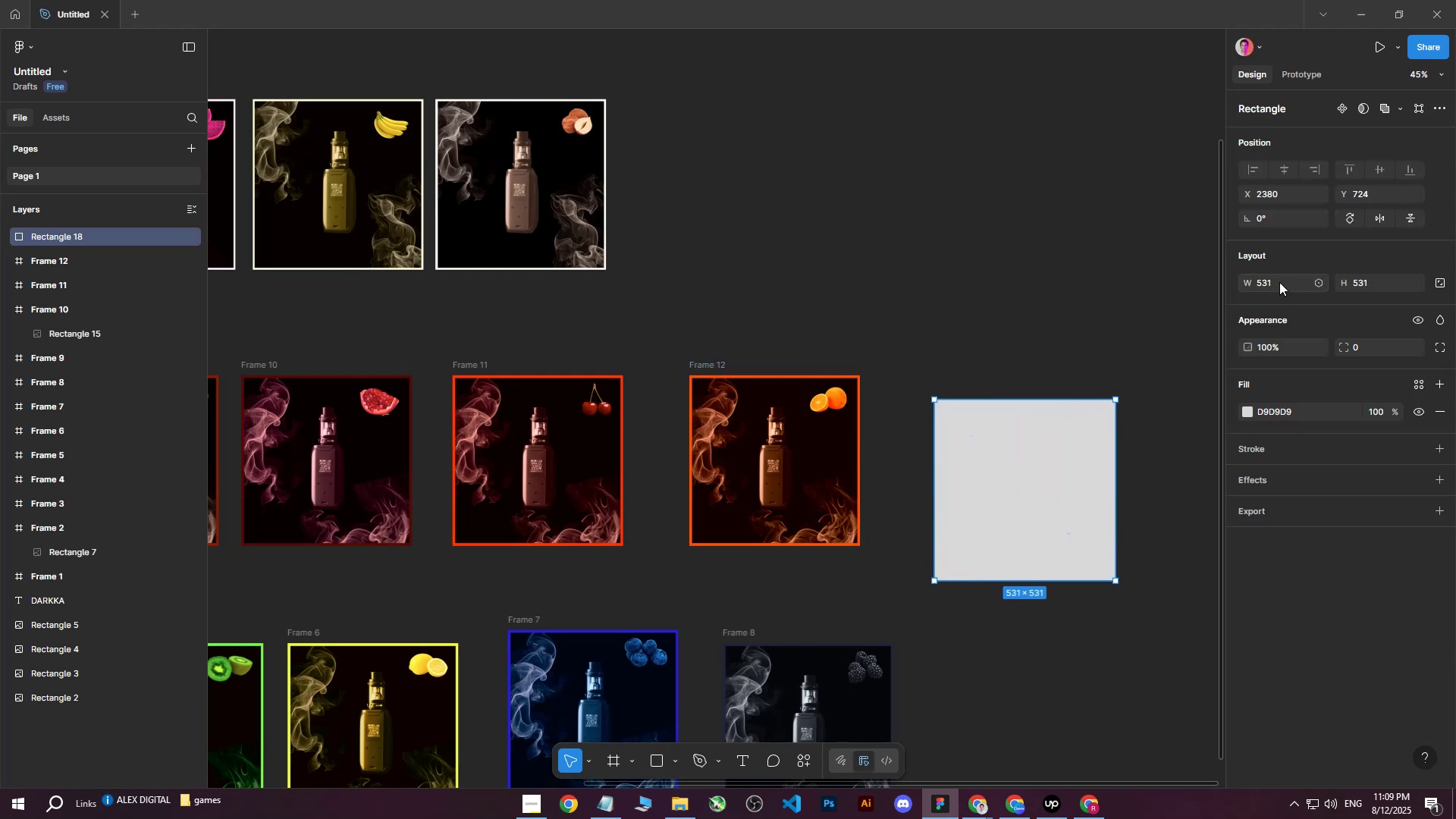 
left_click([1279, 281])
 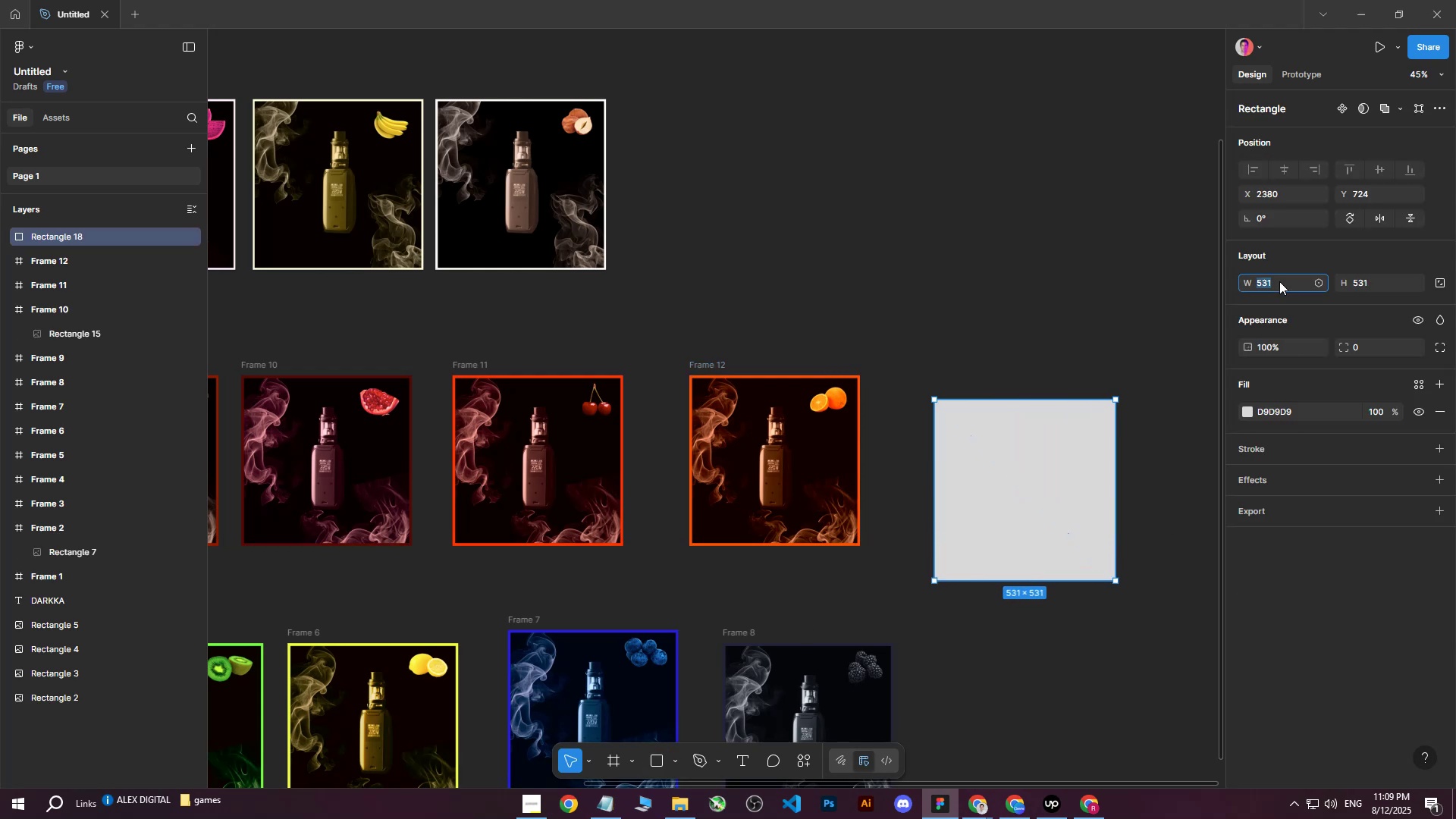 
type(500)
key(Tab)
type(500)
 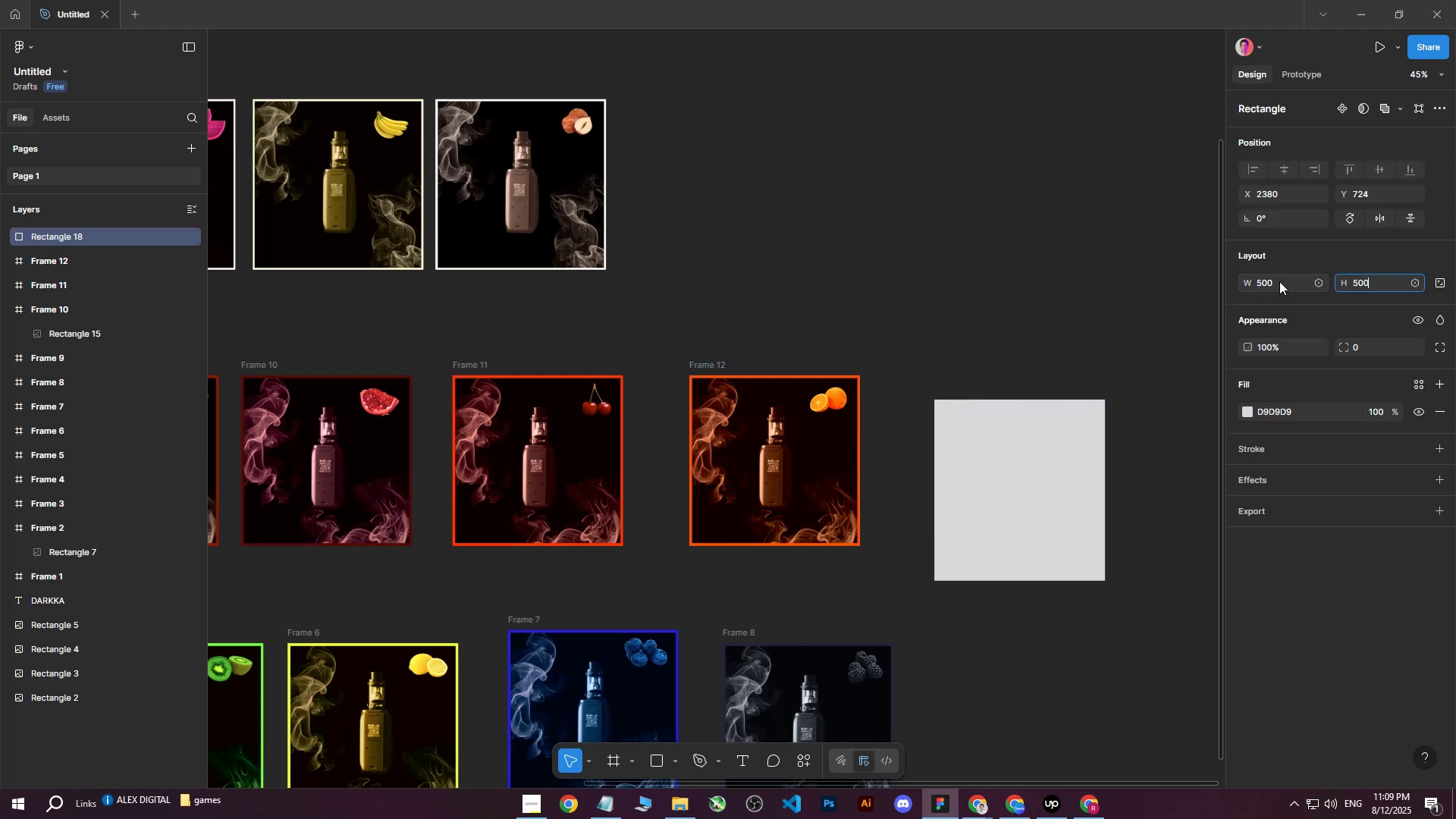 
key(Enter)
 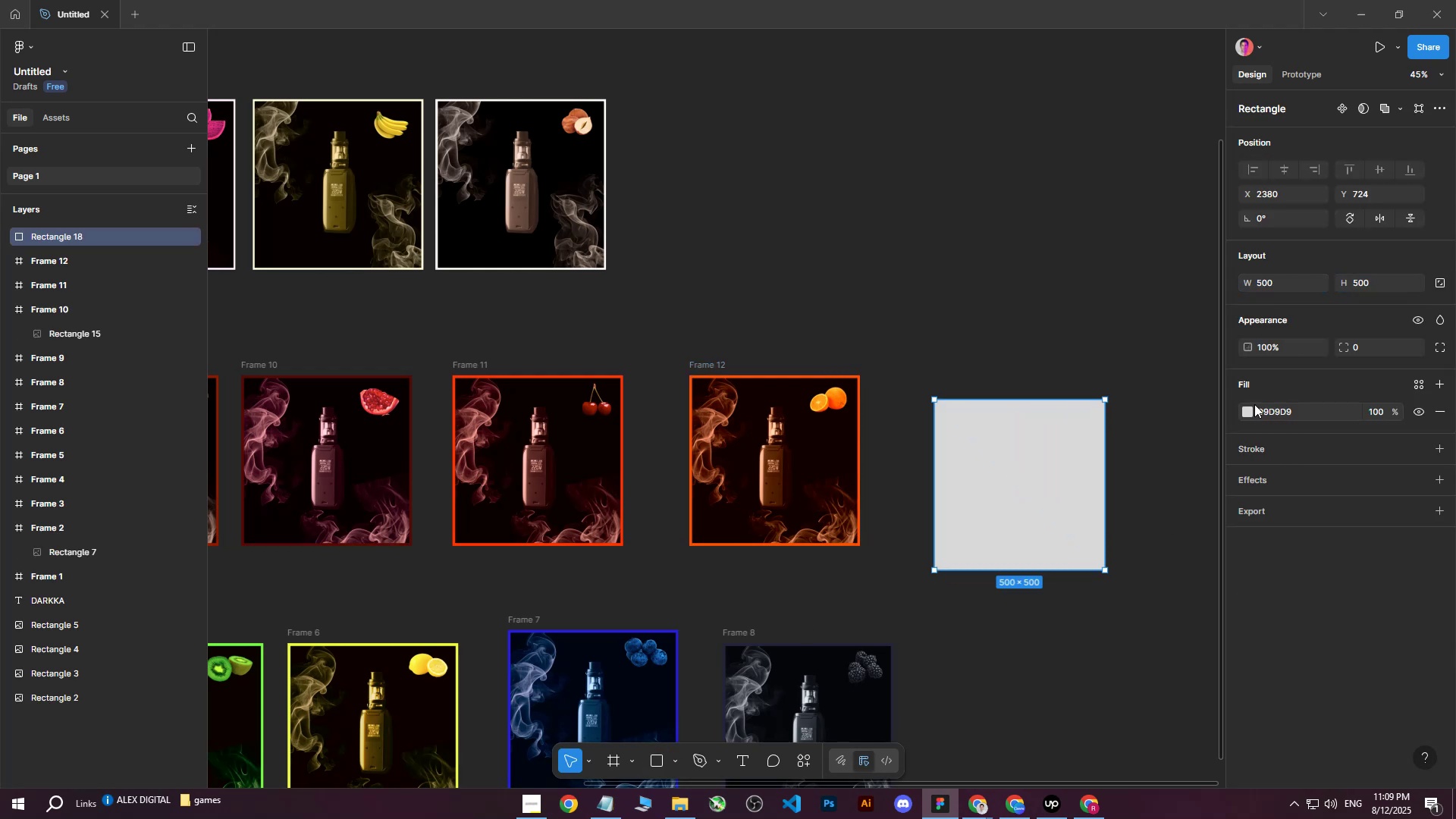 
double_click([1250, 408])
 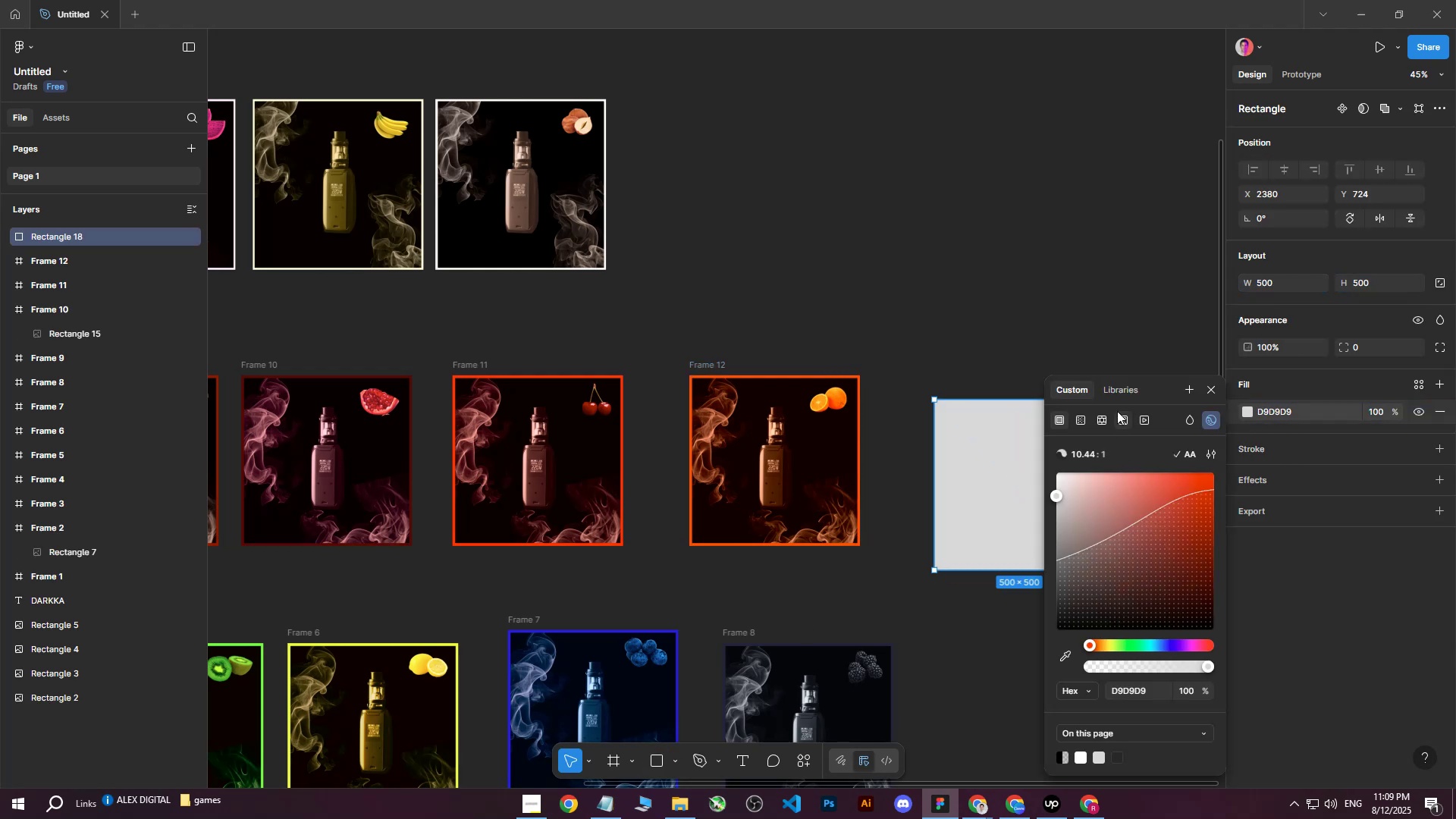 
double_click([1122, 422])
 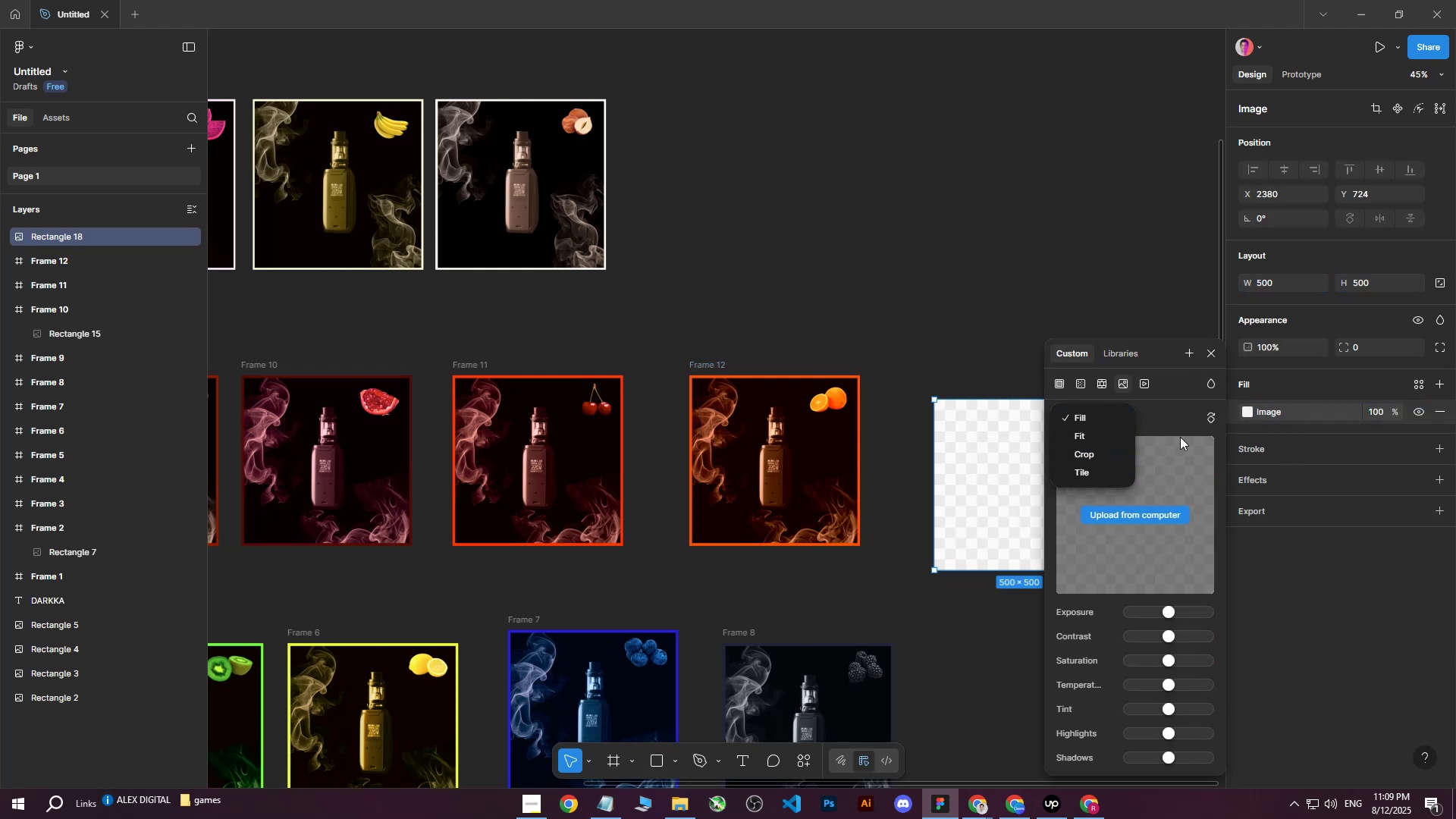 
left_click([1187, 397])
 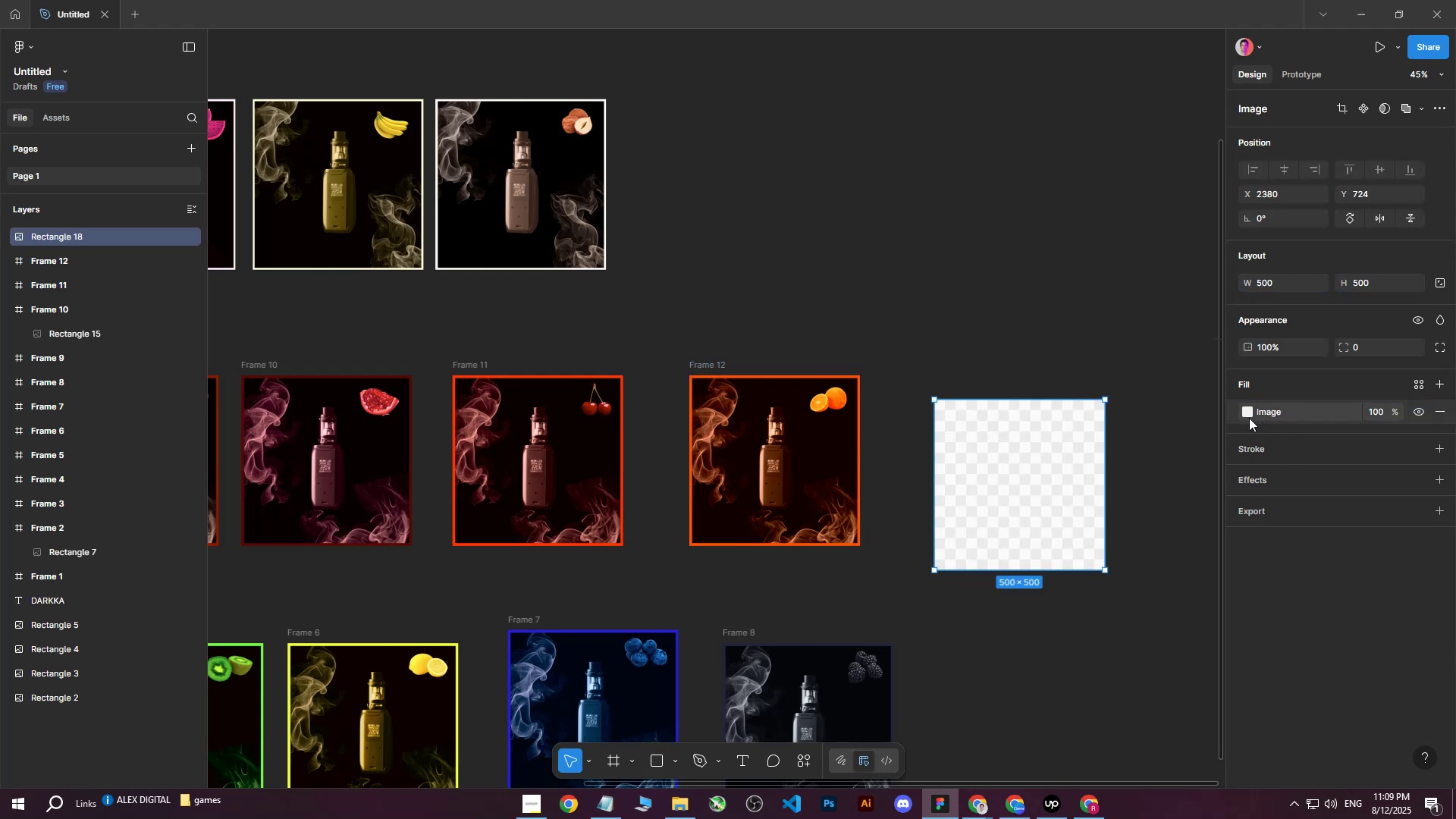 
double_click([1247, 413])
 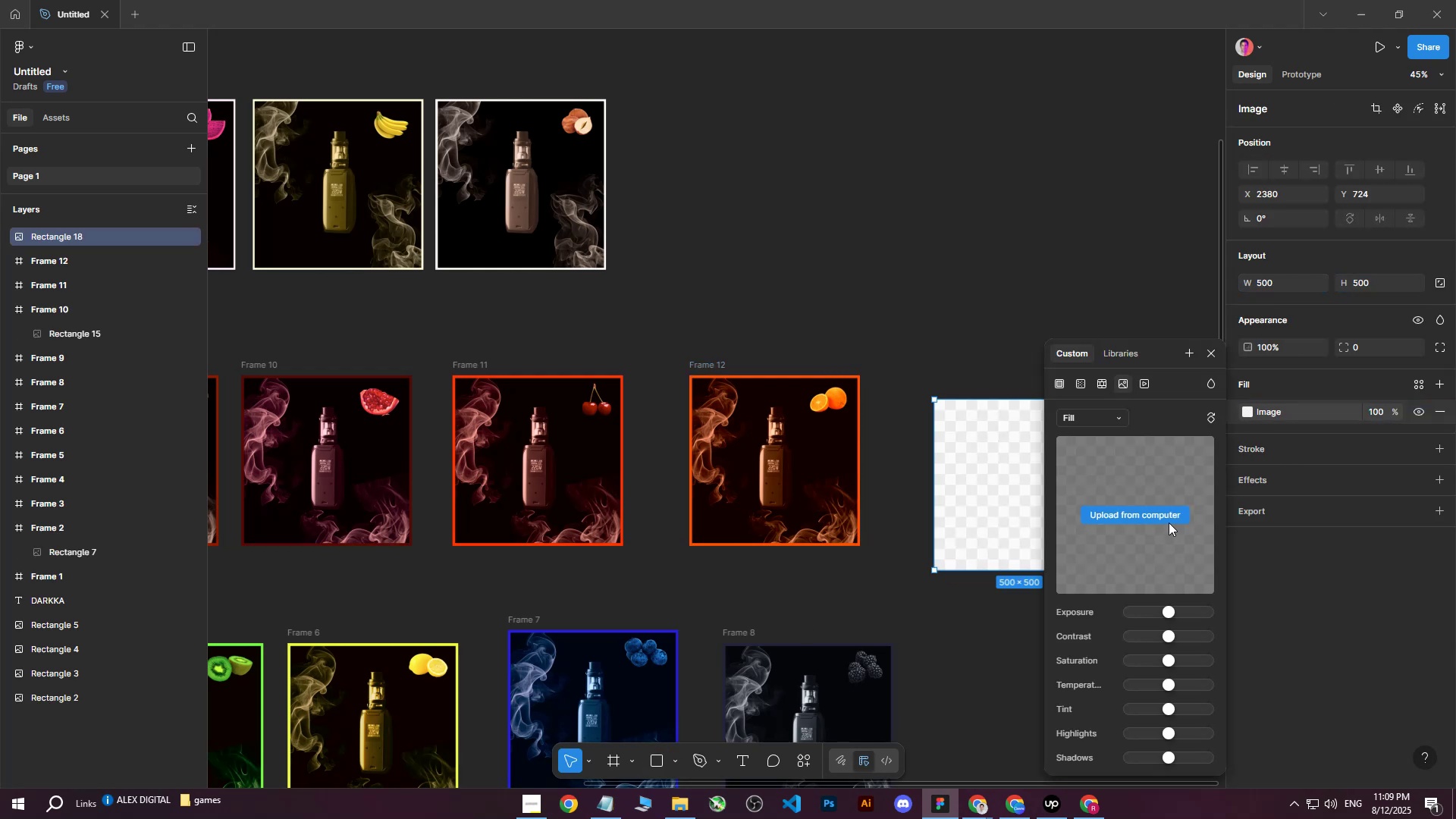 
triple_click([1163, 515])
 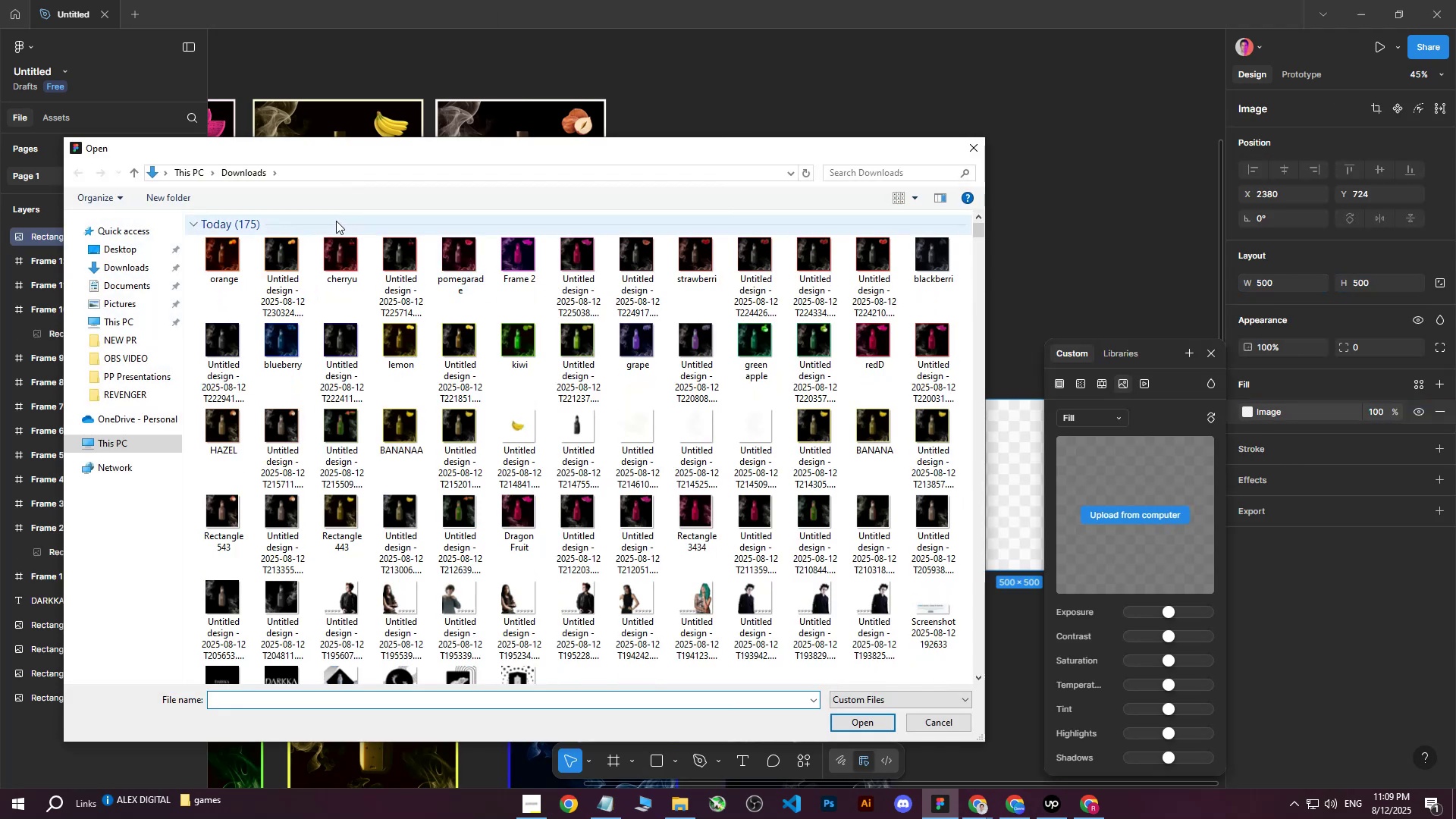 
left_click([232, 256])
 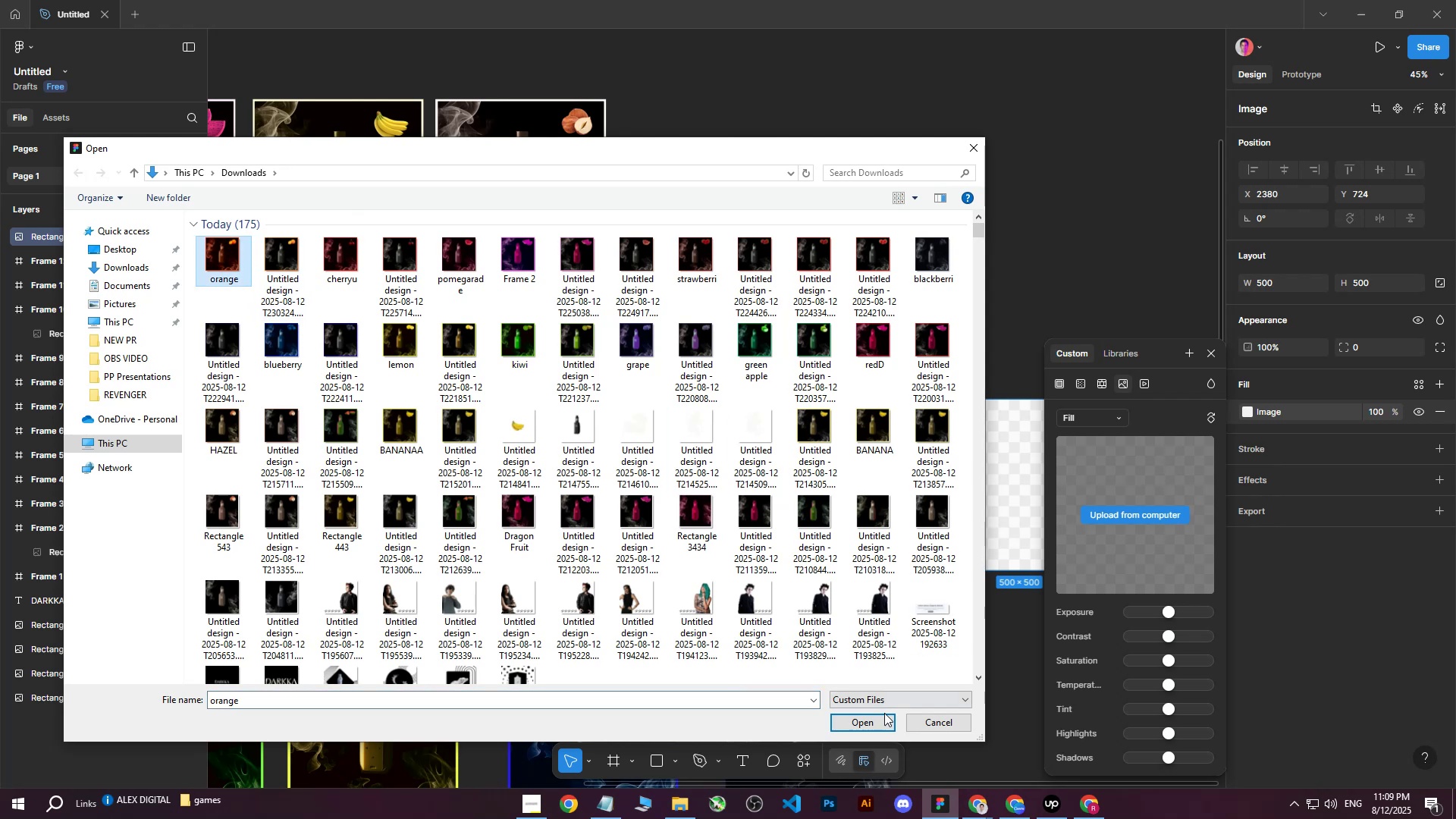 
left_click([871, 721])
 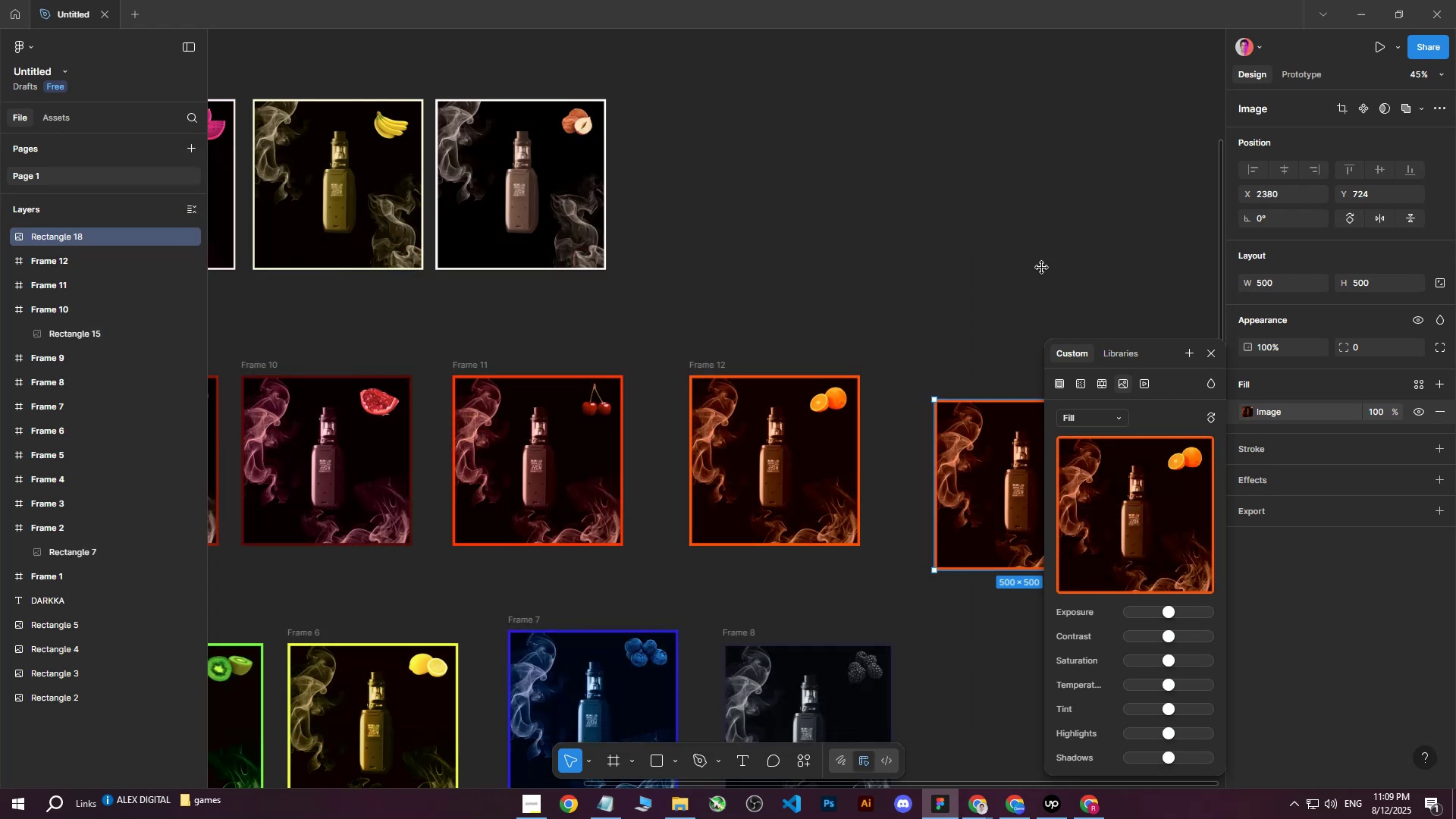 
double_click([1042, 268])
 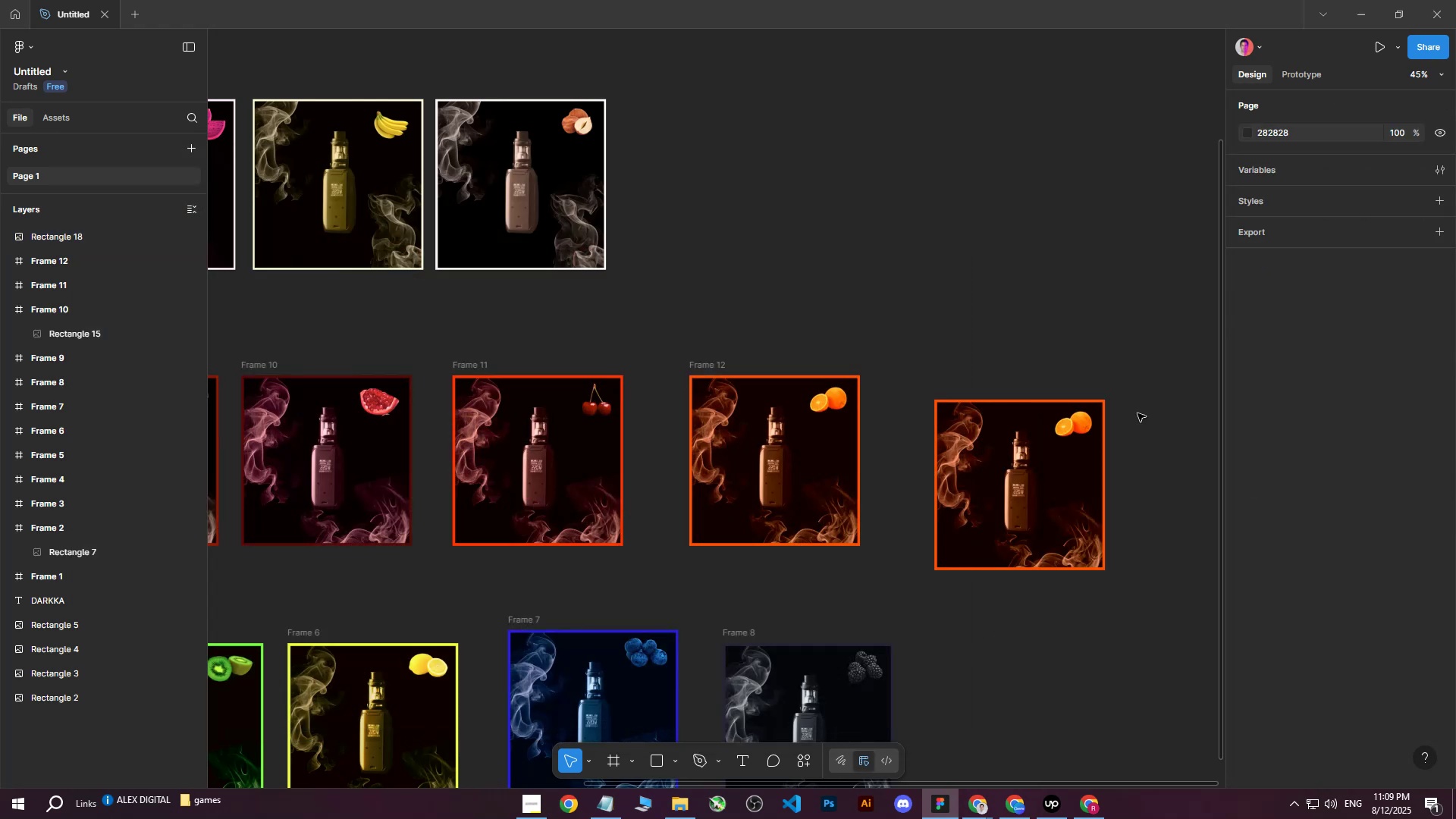 
hold_key(key=ShiftLeft, duration=1.46)
scroll: coordinate [1124, 443], scroll_direction: down, amount: 2.0
 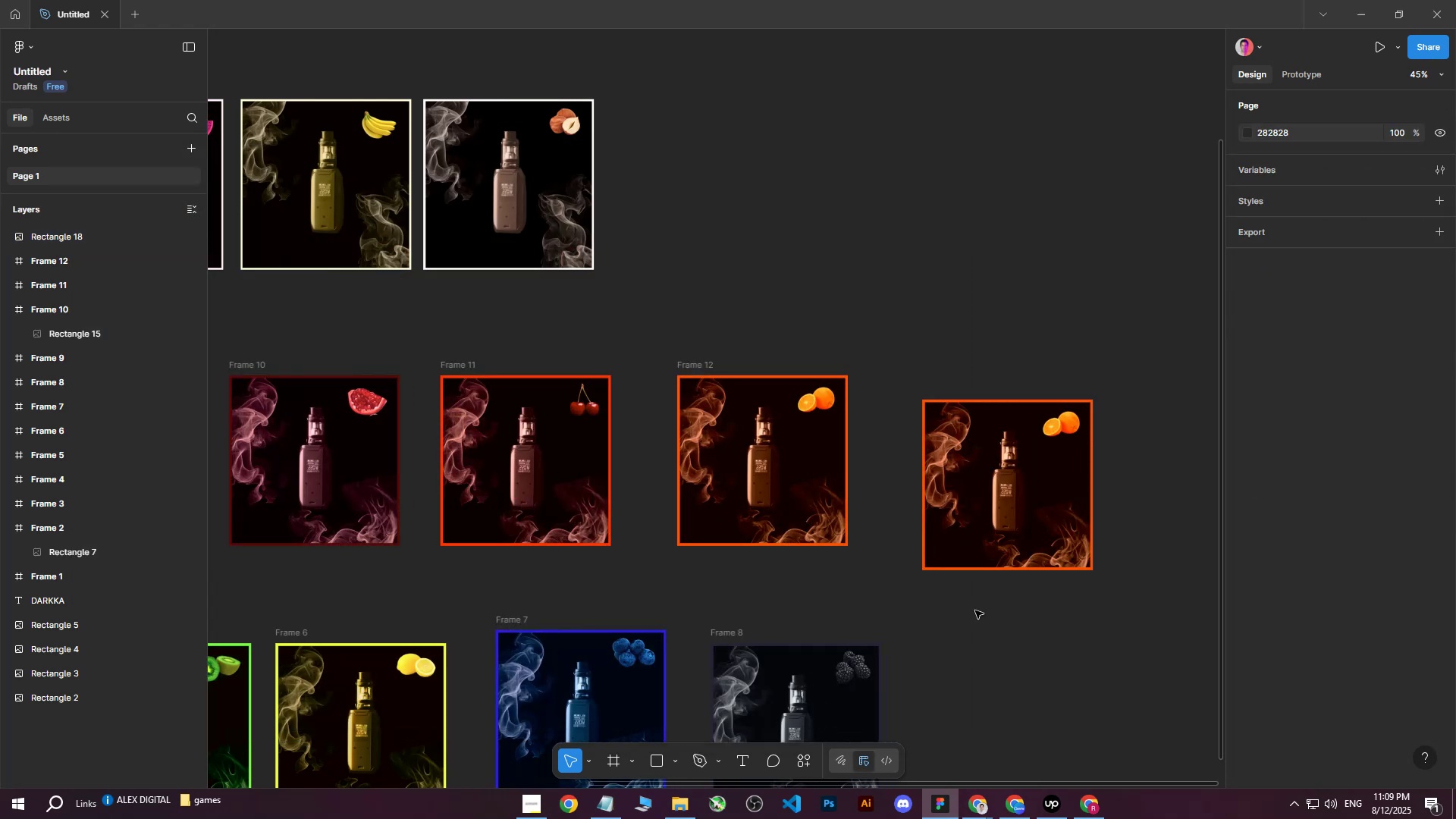 
left_click([1012, 815])
 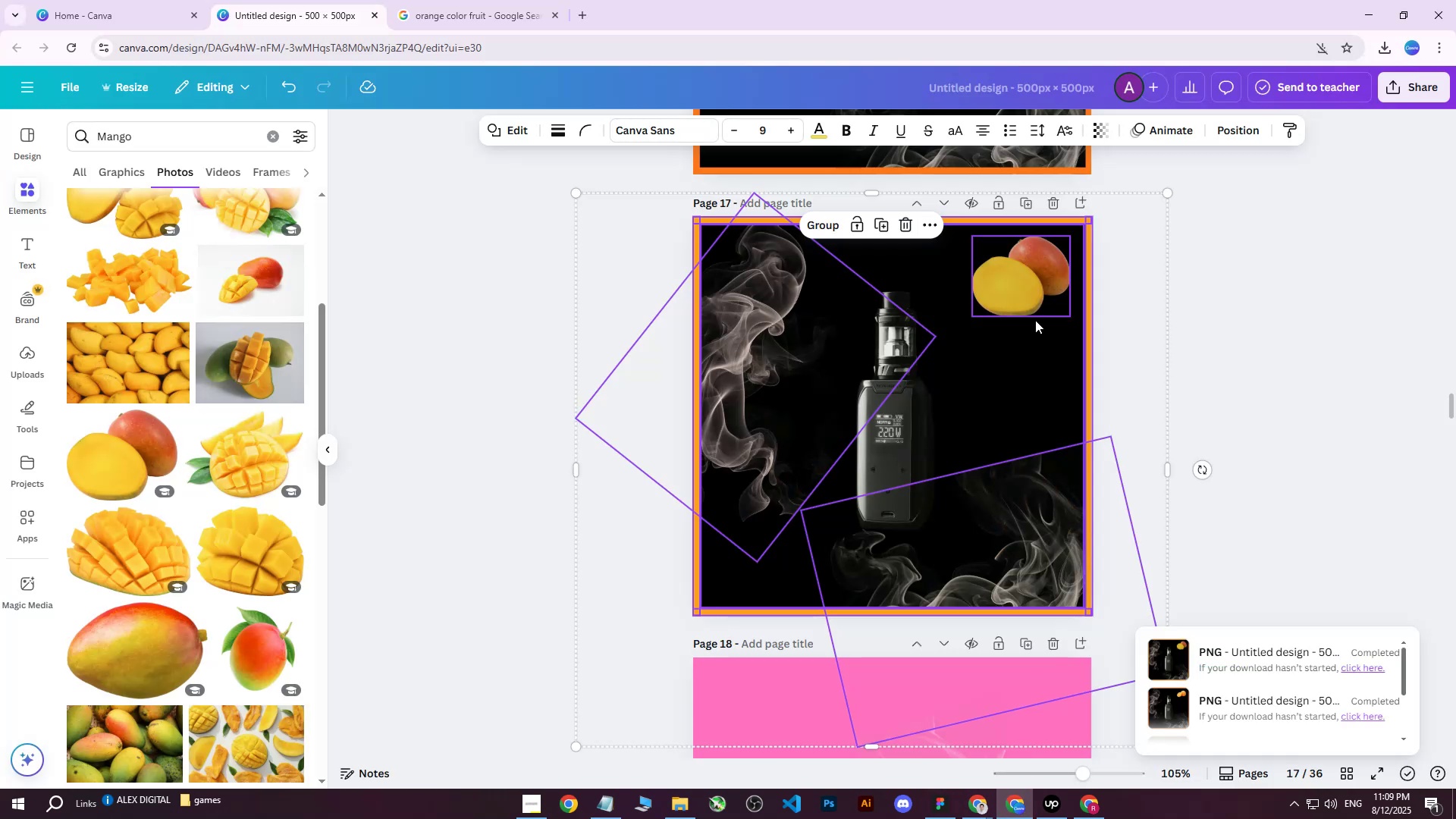 
left_click([1072, 386])
 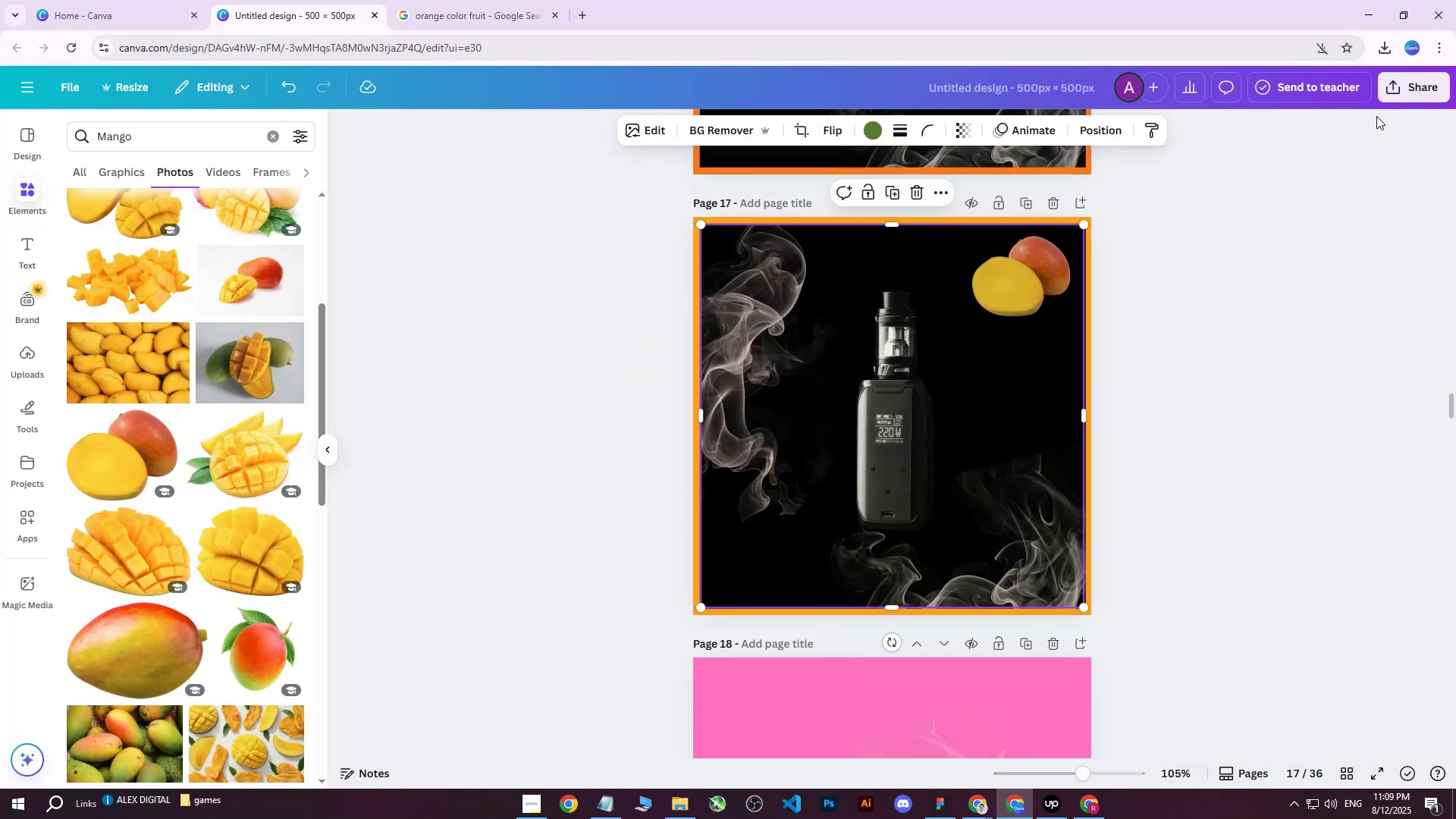 
left_click([1403, 86])
 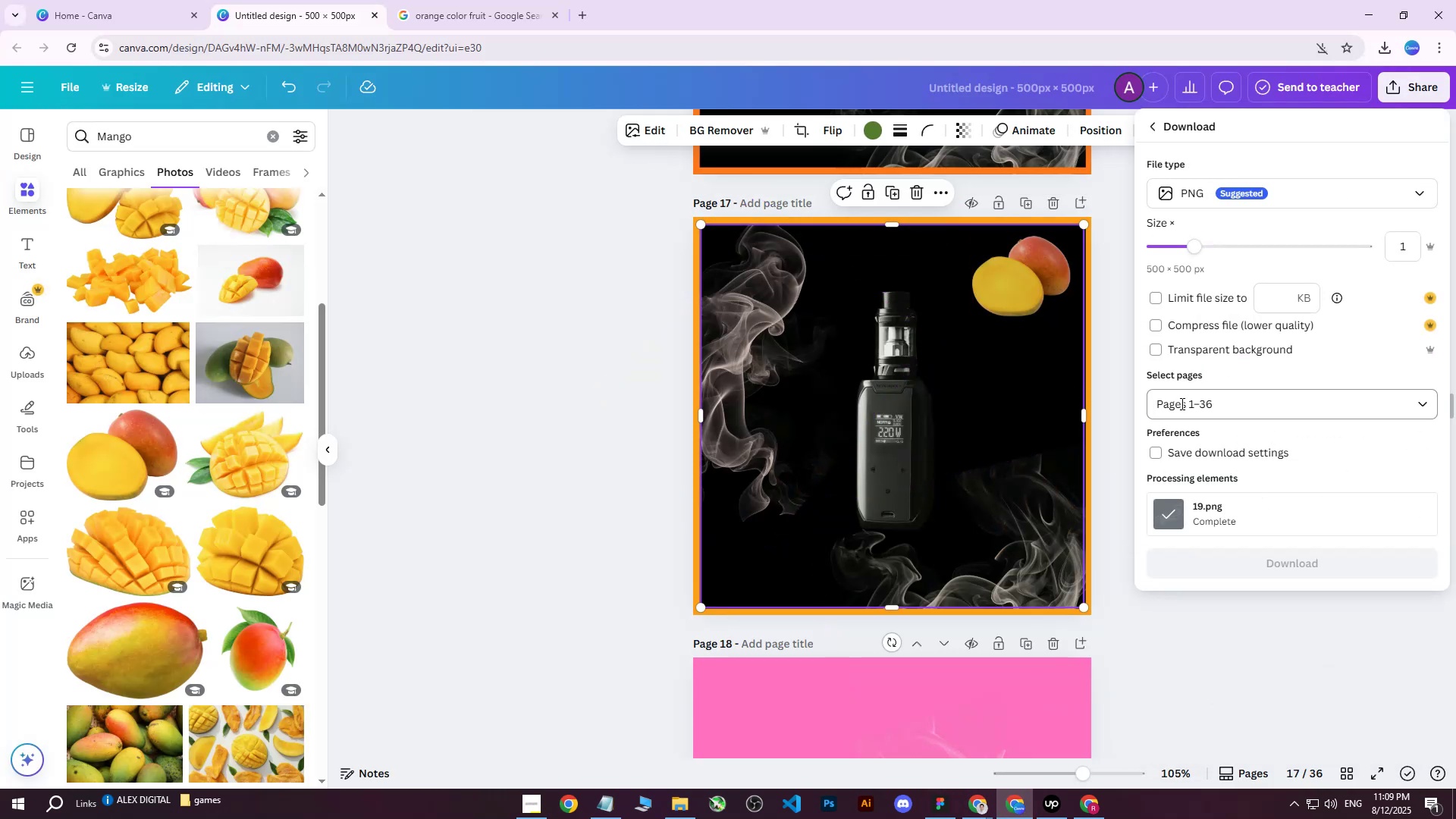 
double_click([1185, 408])
 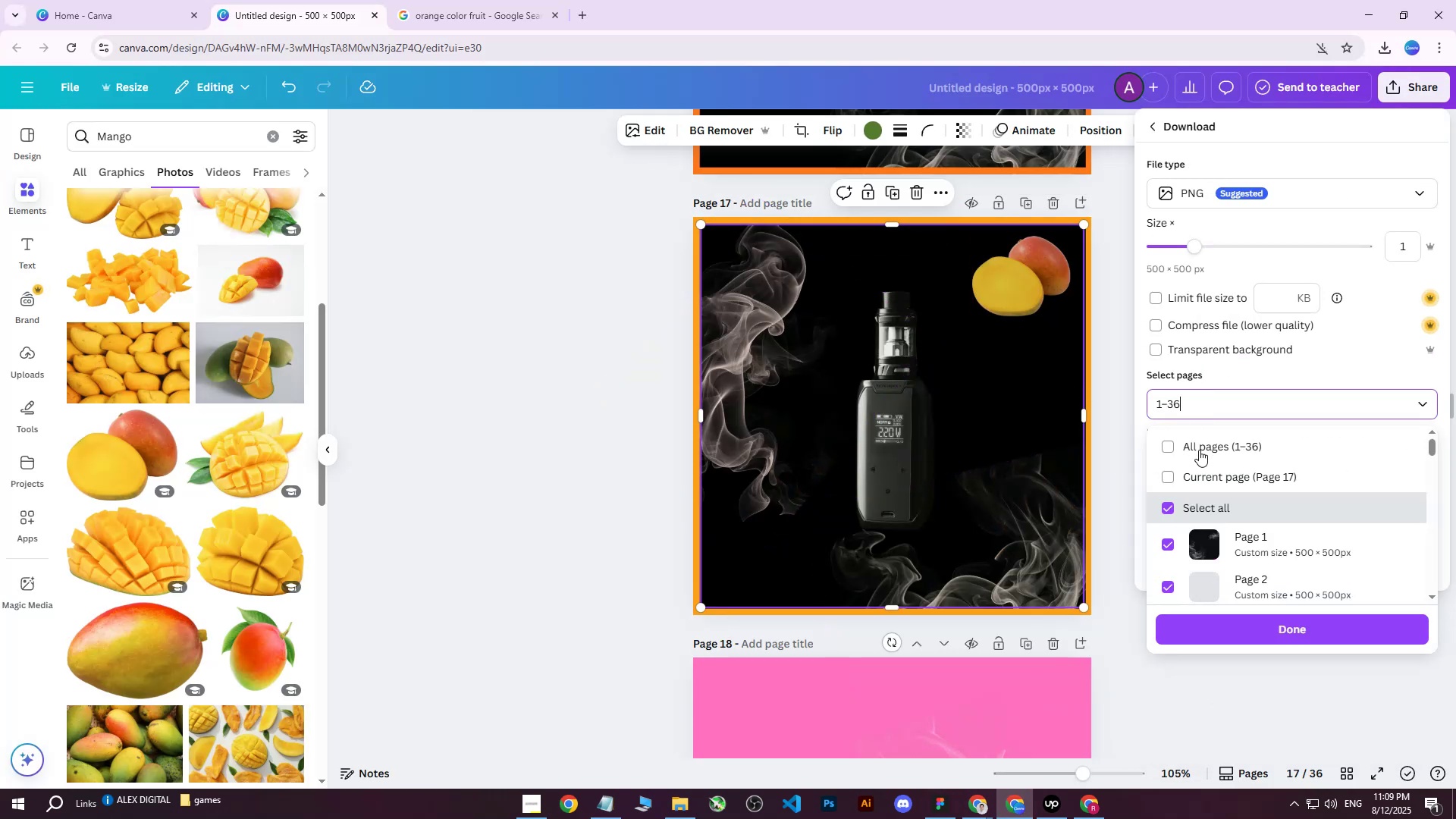 
triple_click([1199, 453])
 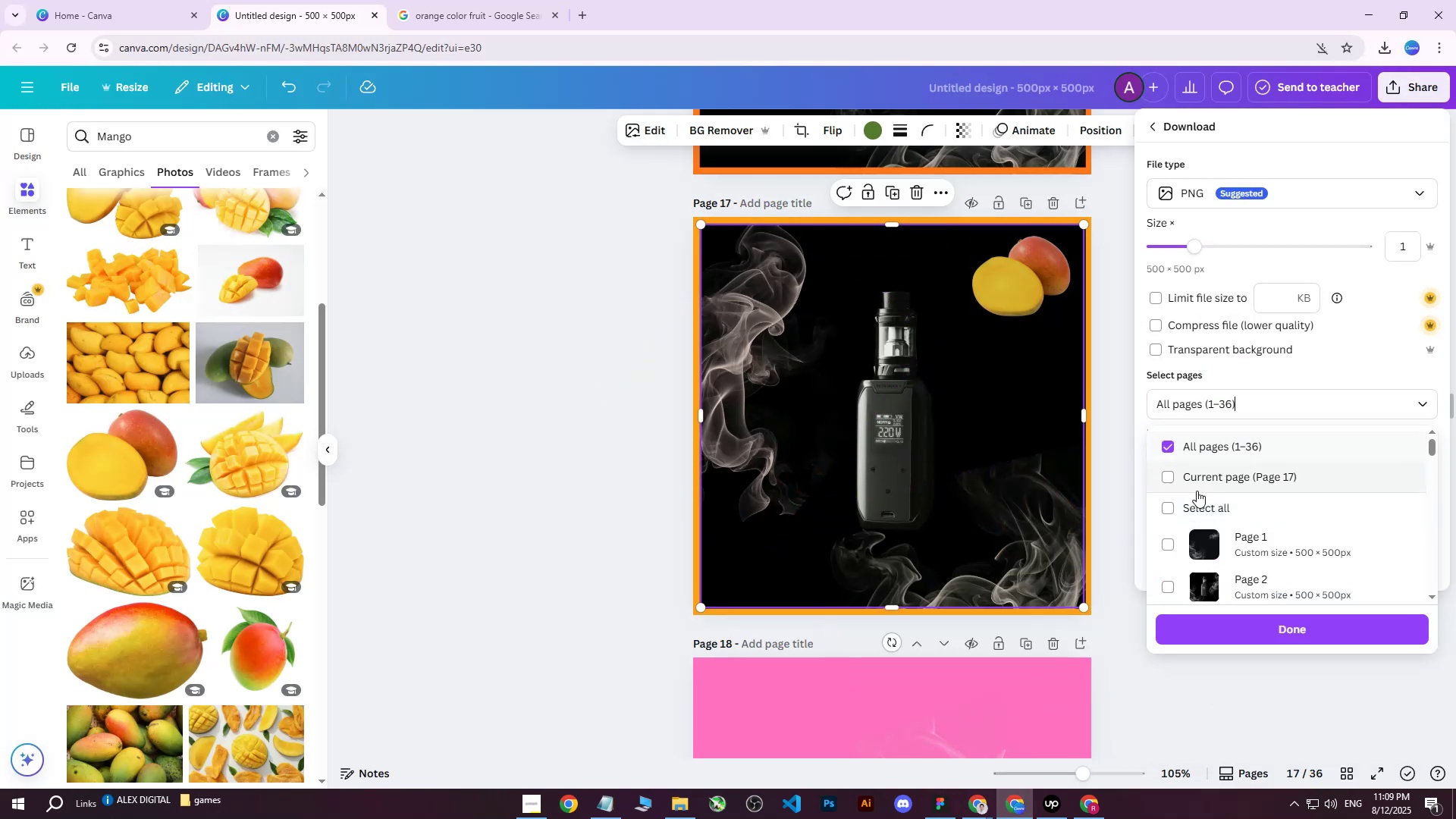 
triple_click([1197, 491])
 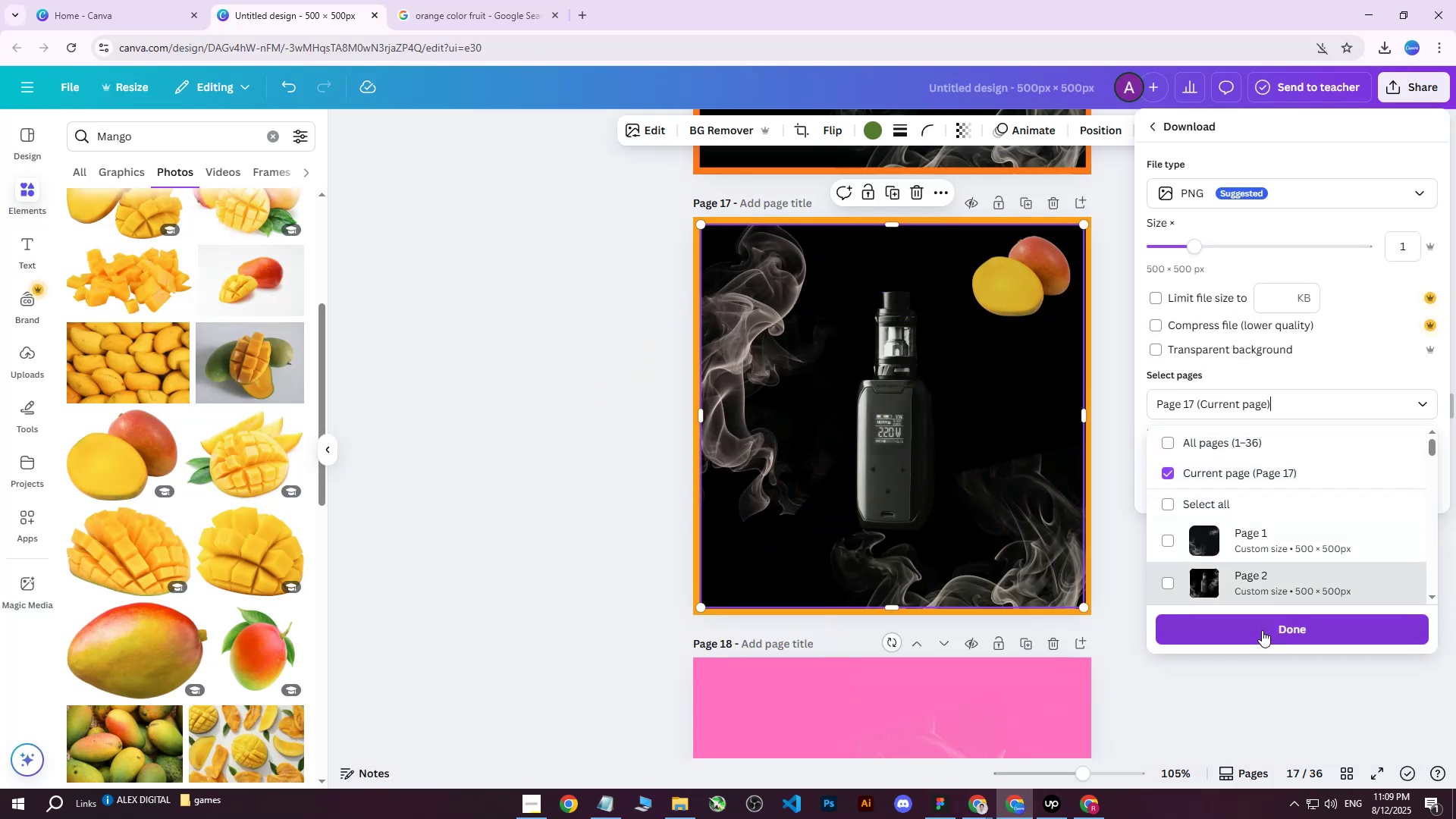 
left_click([1257, 635])
 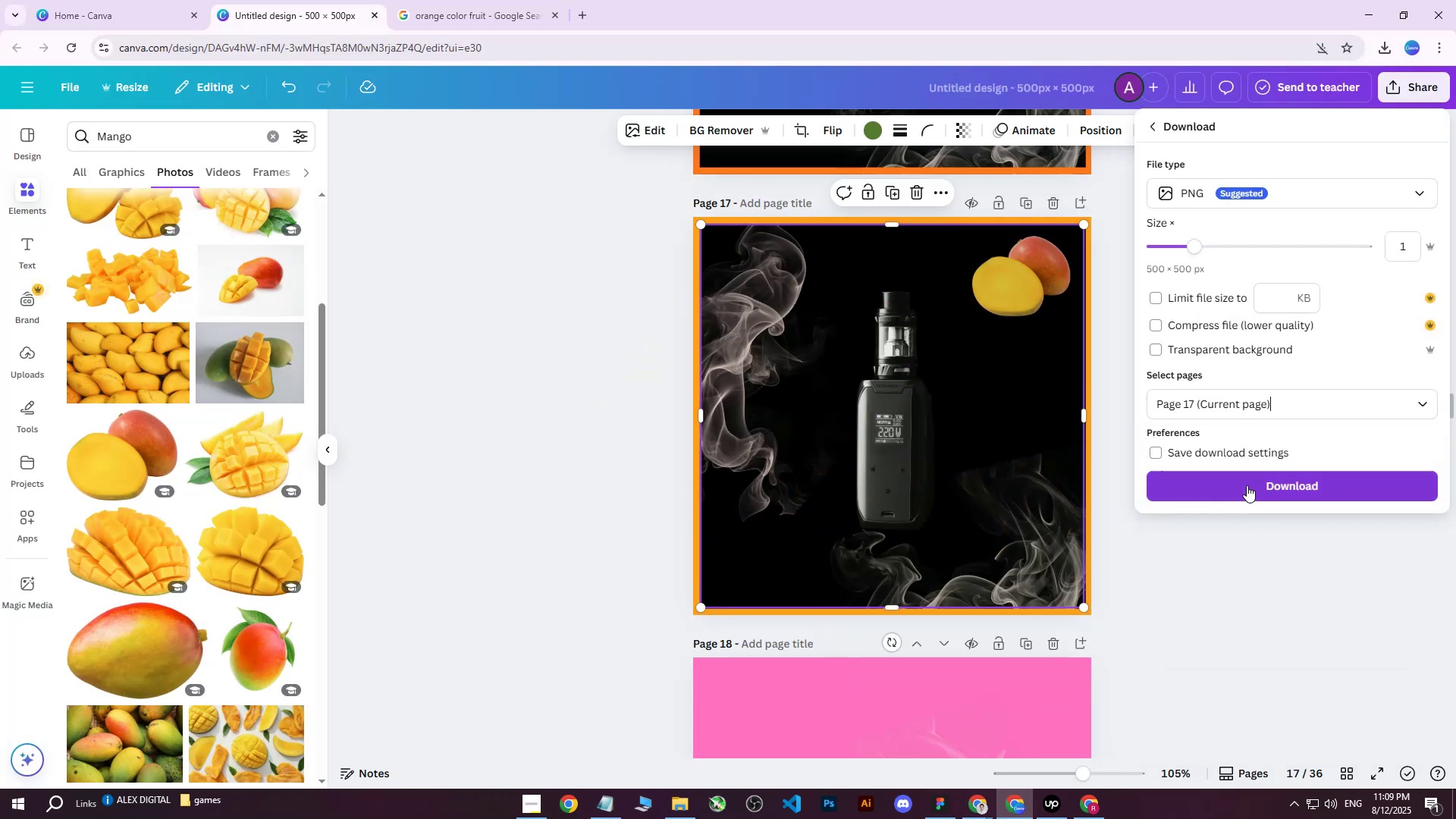 
left_click([1247, 485])
 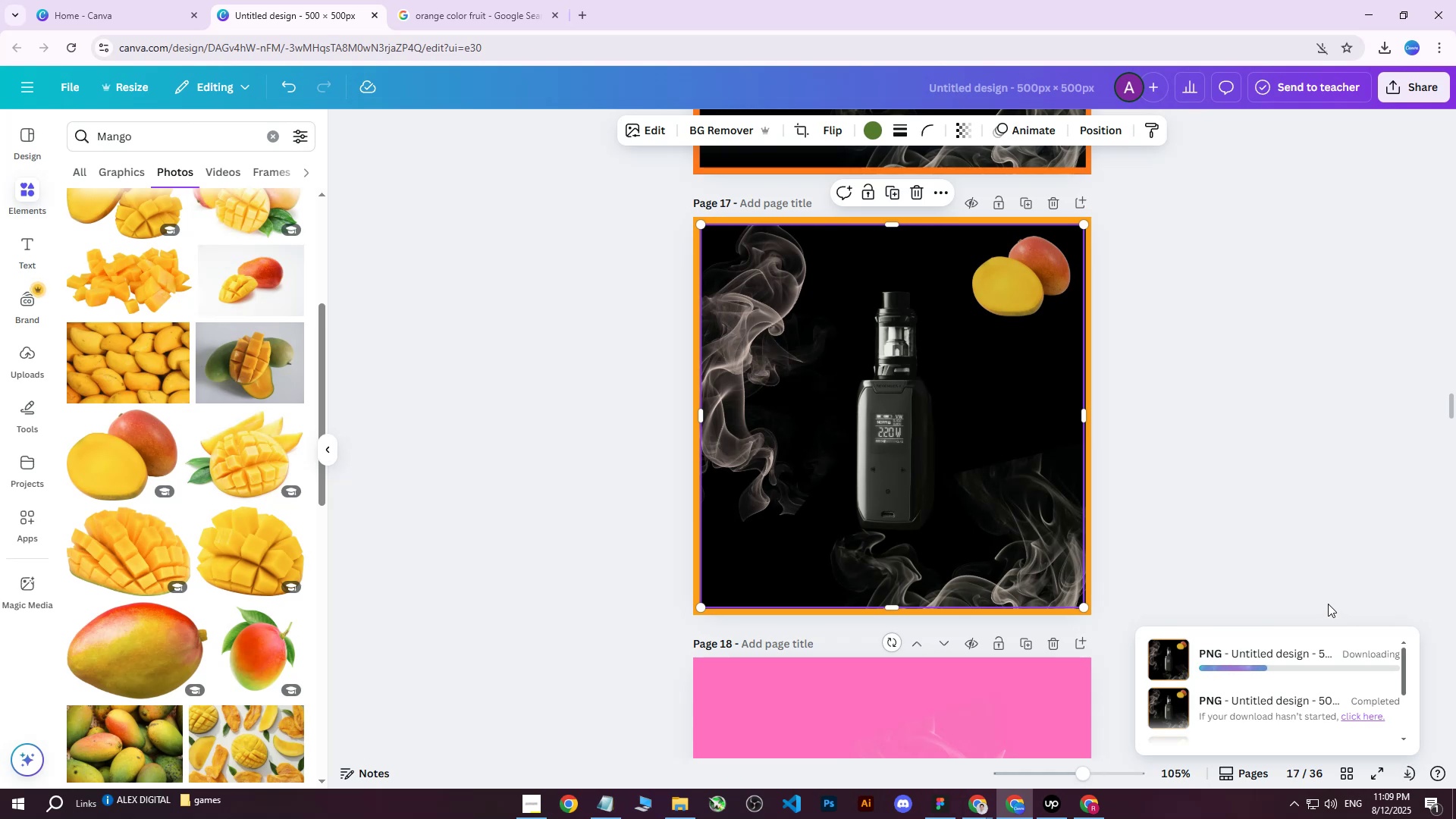 
left_click([1356, 666])
 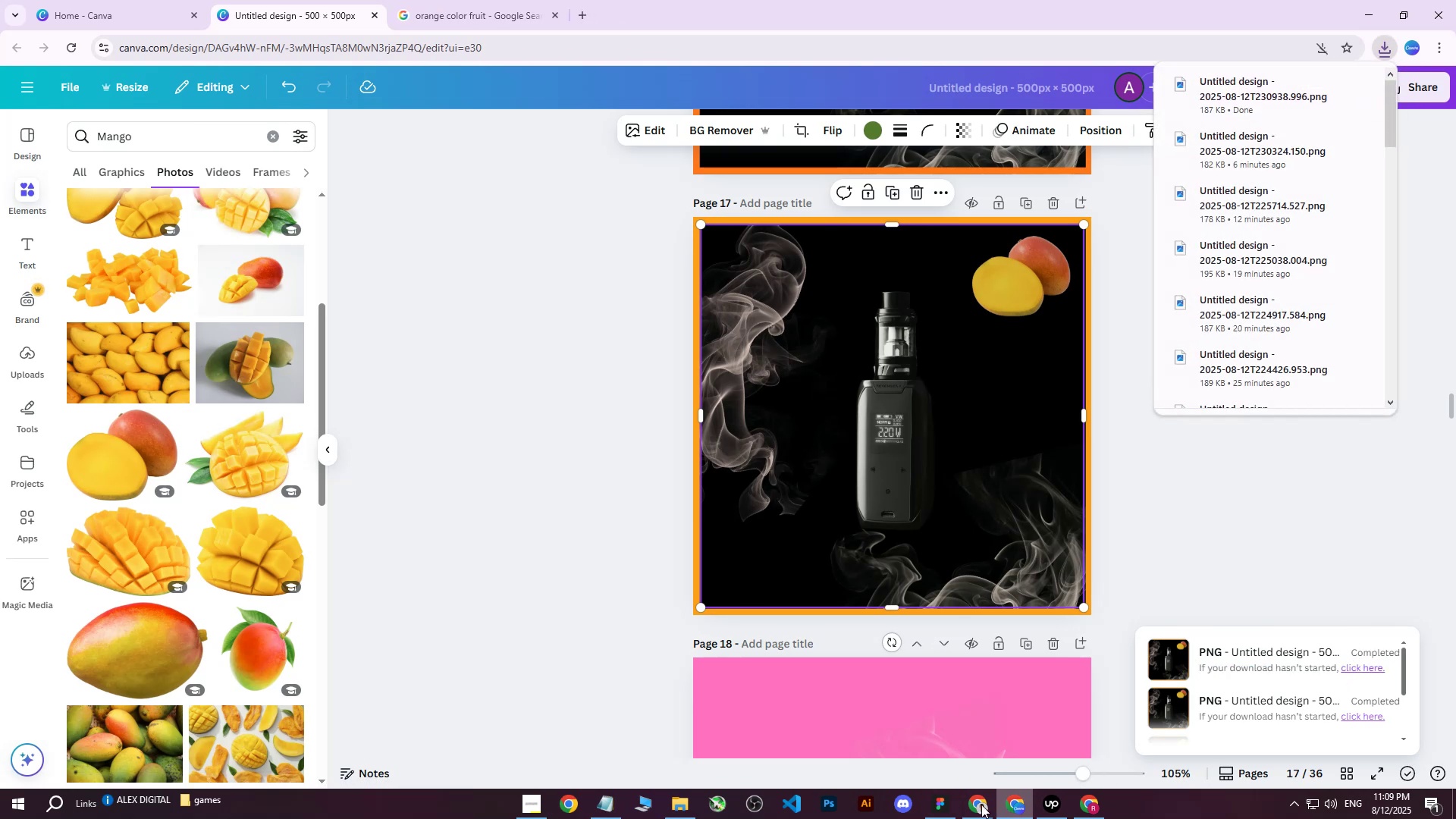 
left_click([930, 805])
 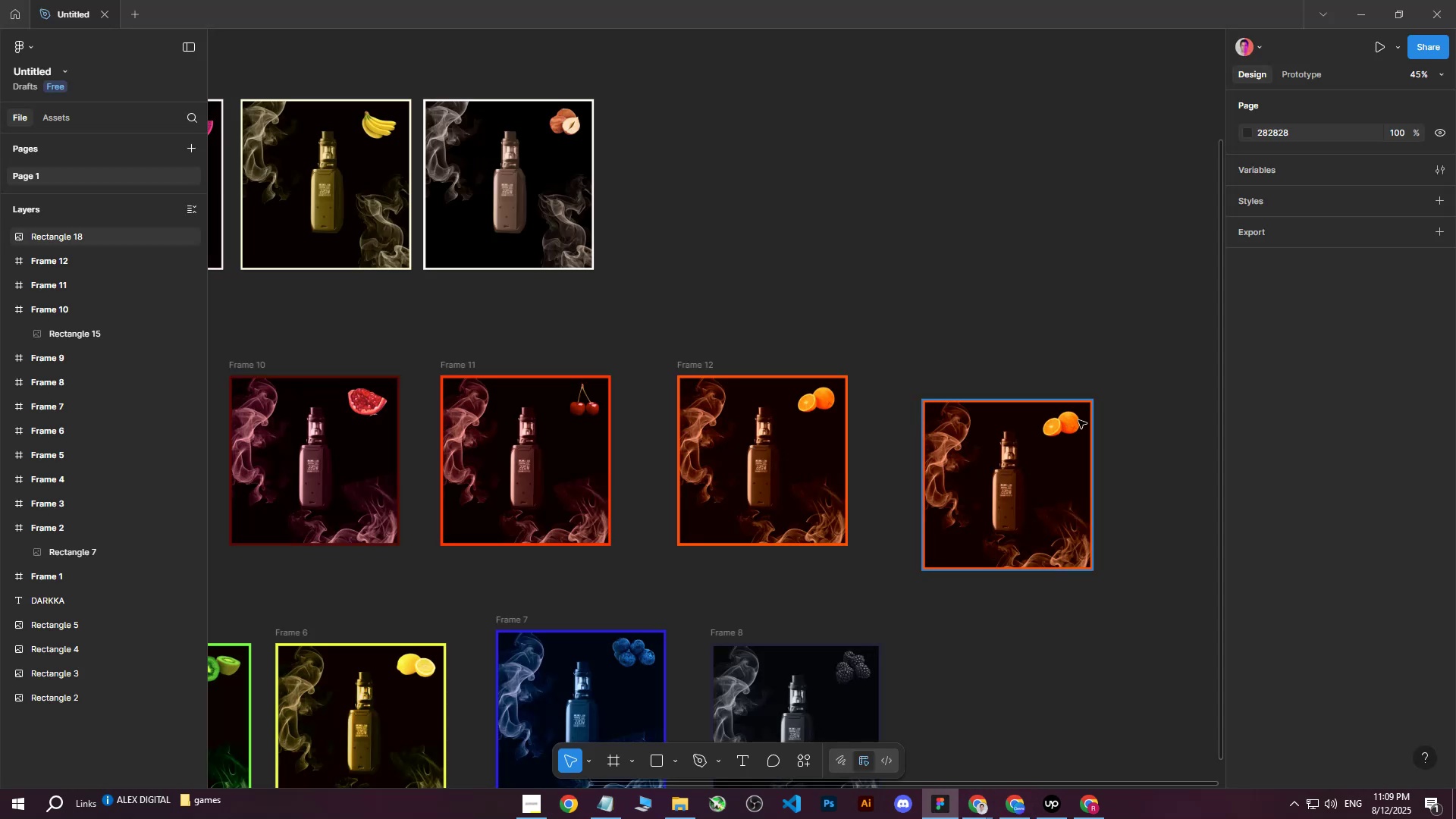 
left_click([1083, 421])
 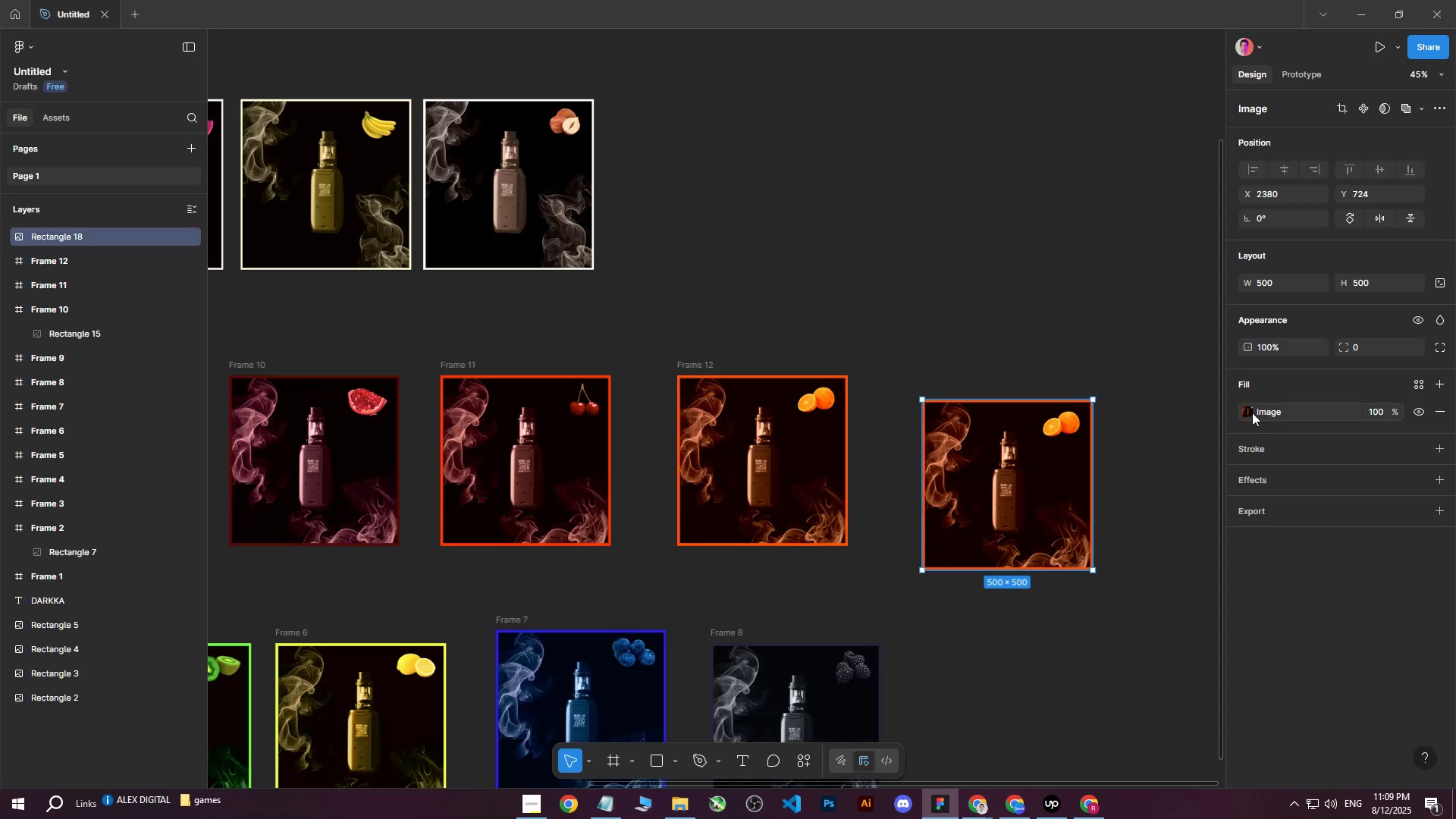 
double_click([1252, 413])
 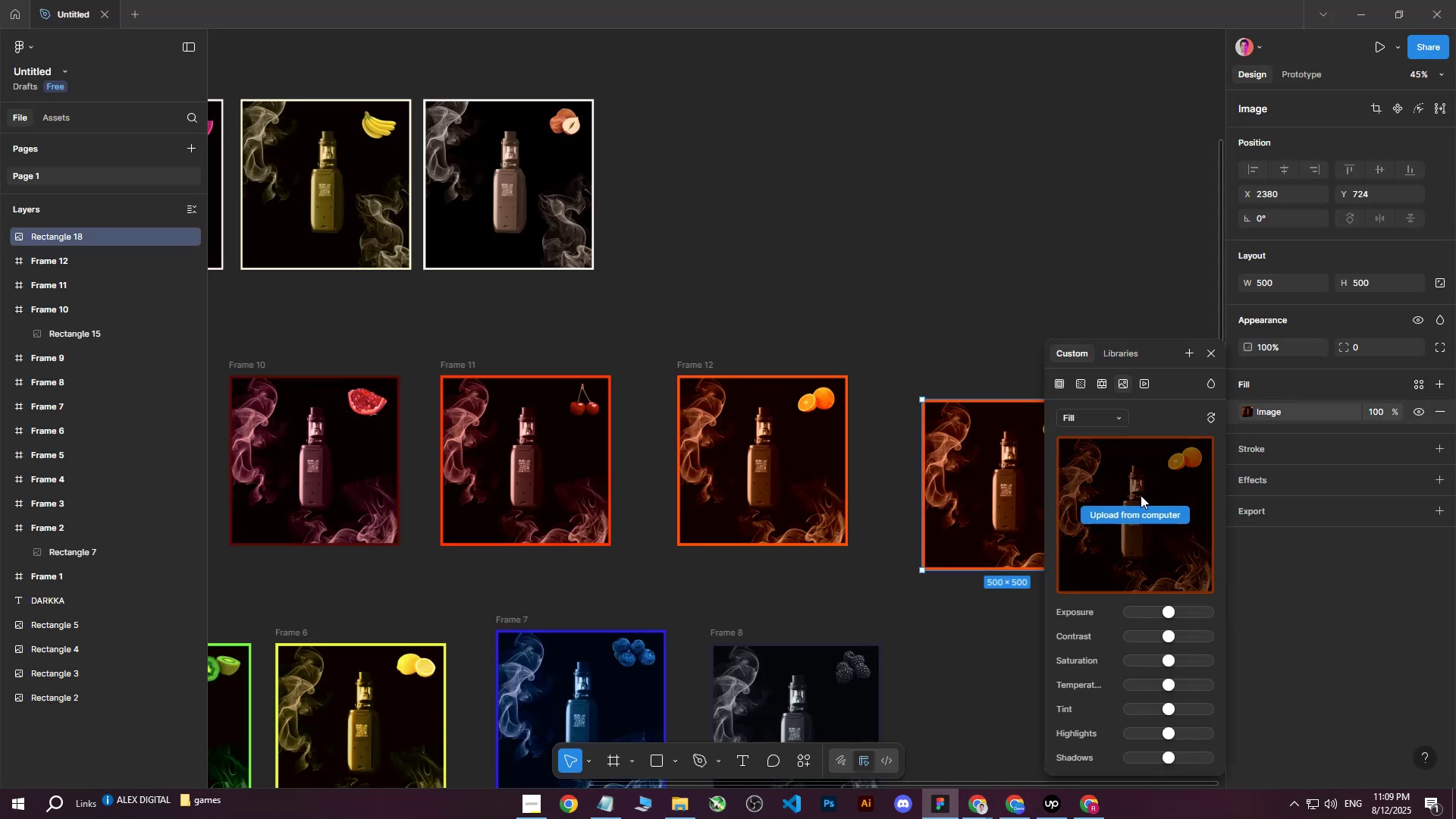 
left_click([1143, 517])
 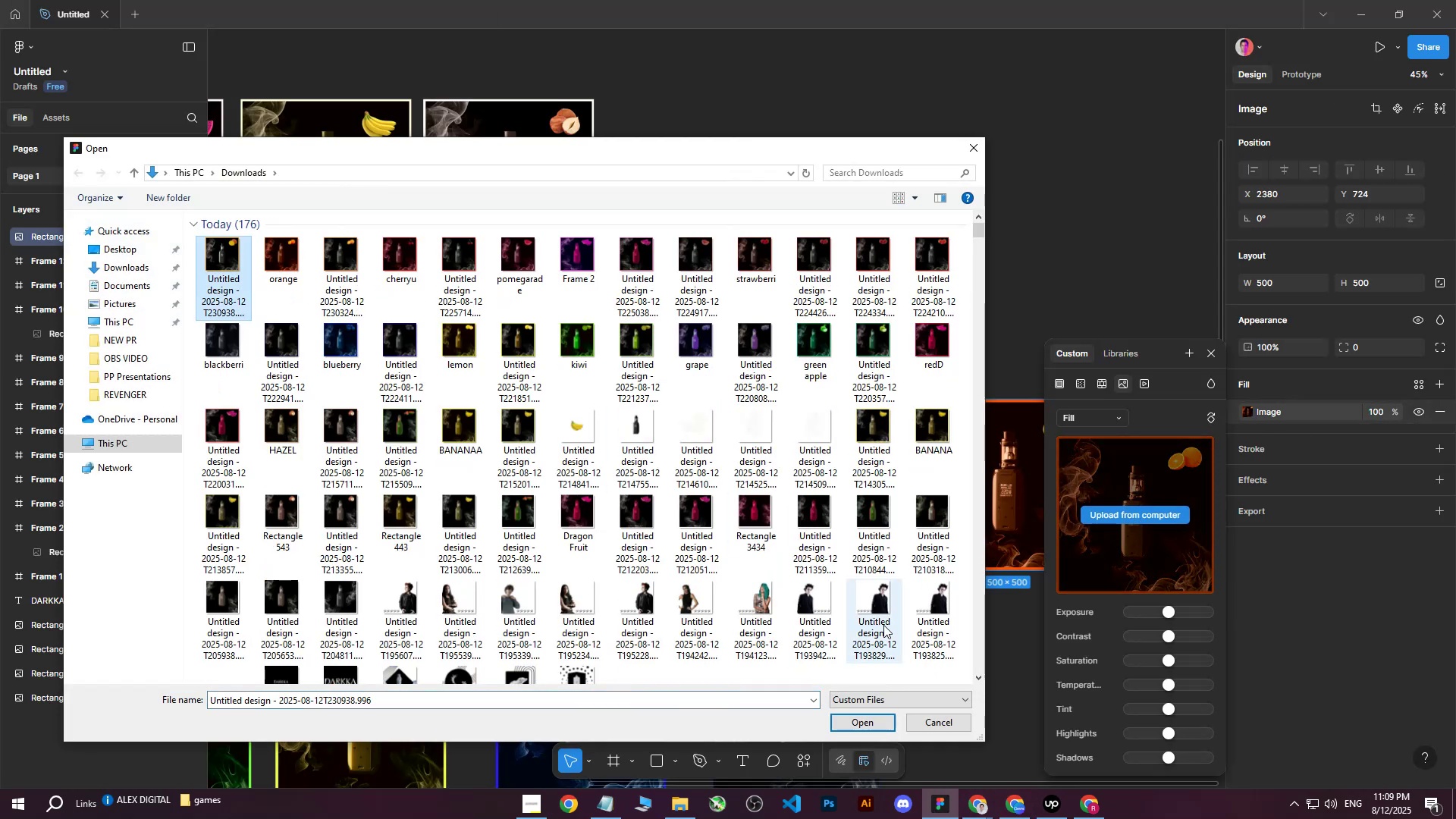 
left_click([857, 722])
 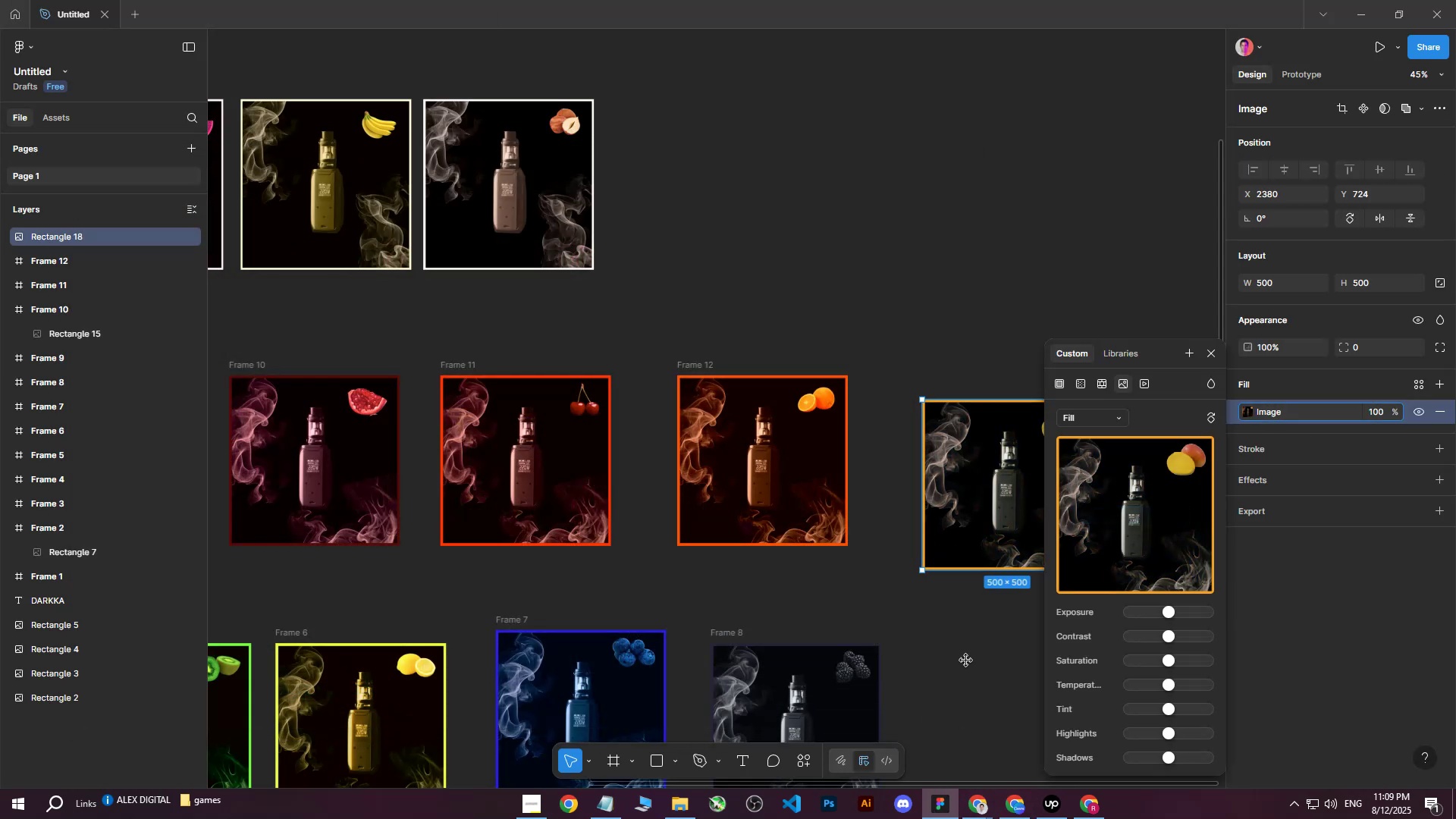 
double_click([966, 661])
 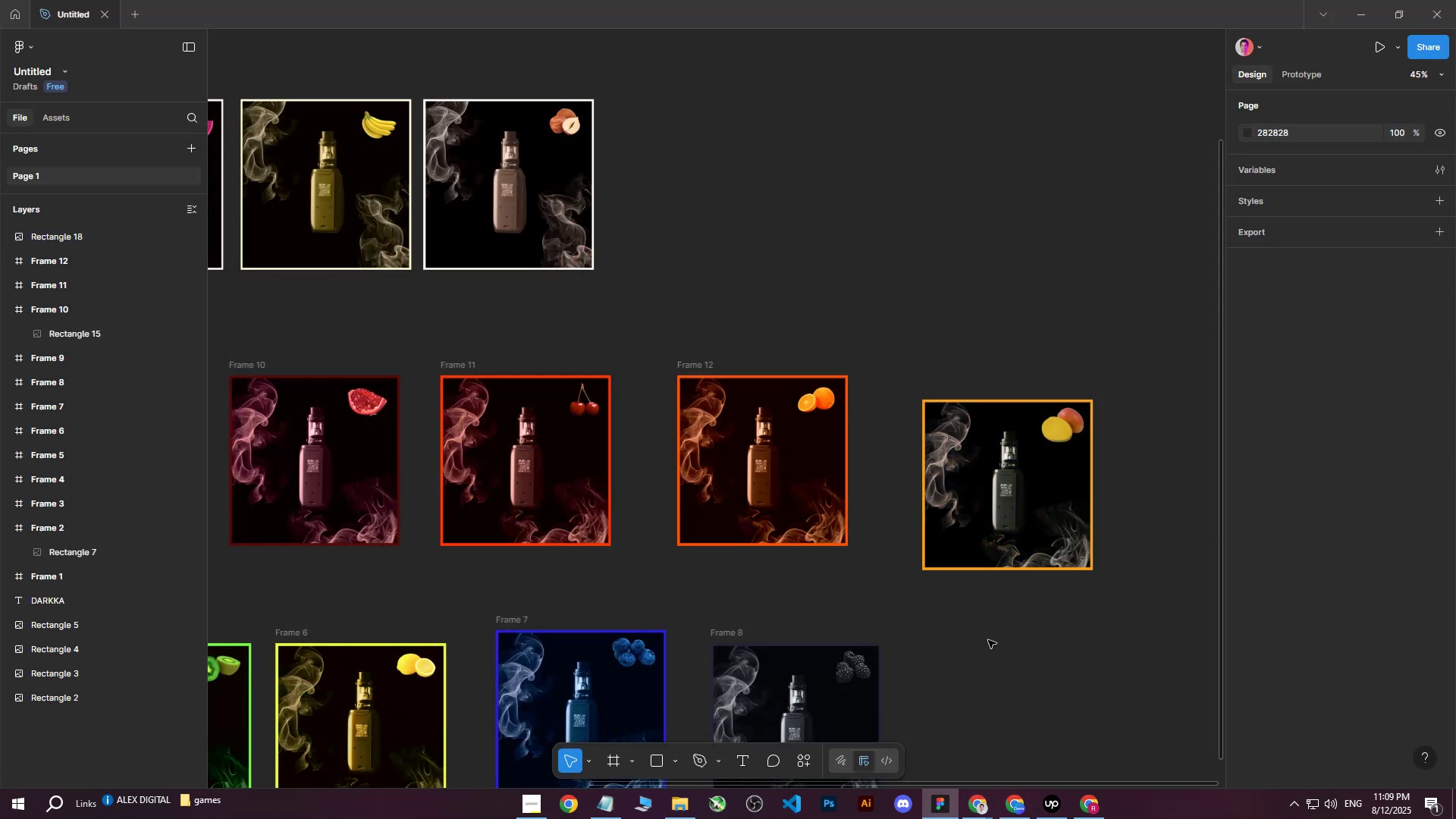 
hold_key(key=ShiftLeft, duration=0.55)
scroll: coordinate [870, 592], scroll_direction: down, amount: 2.0
 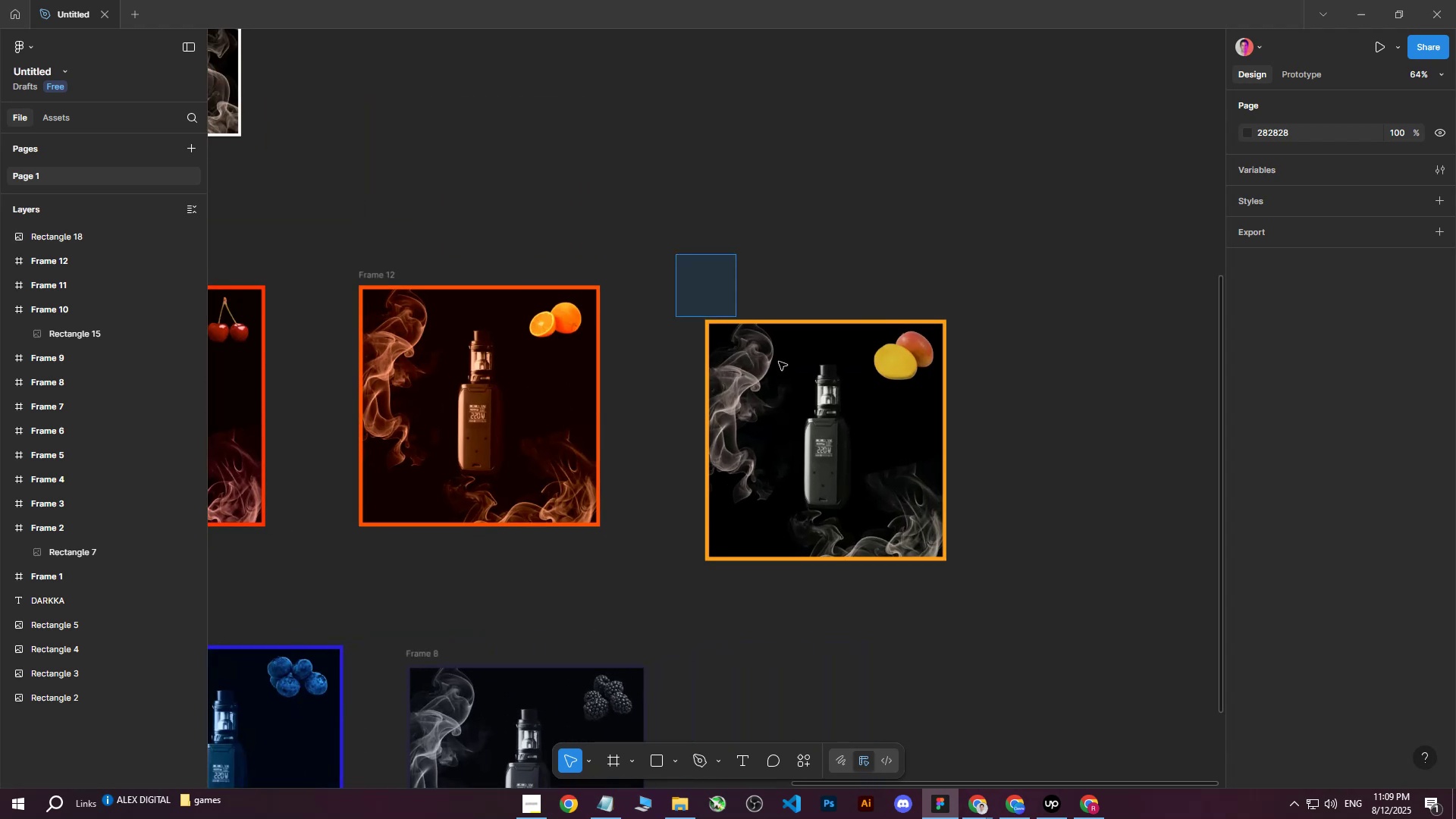 
hold_key(key=ControlLeft, duration=0.44)
 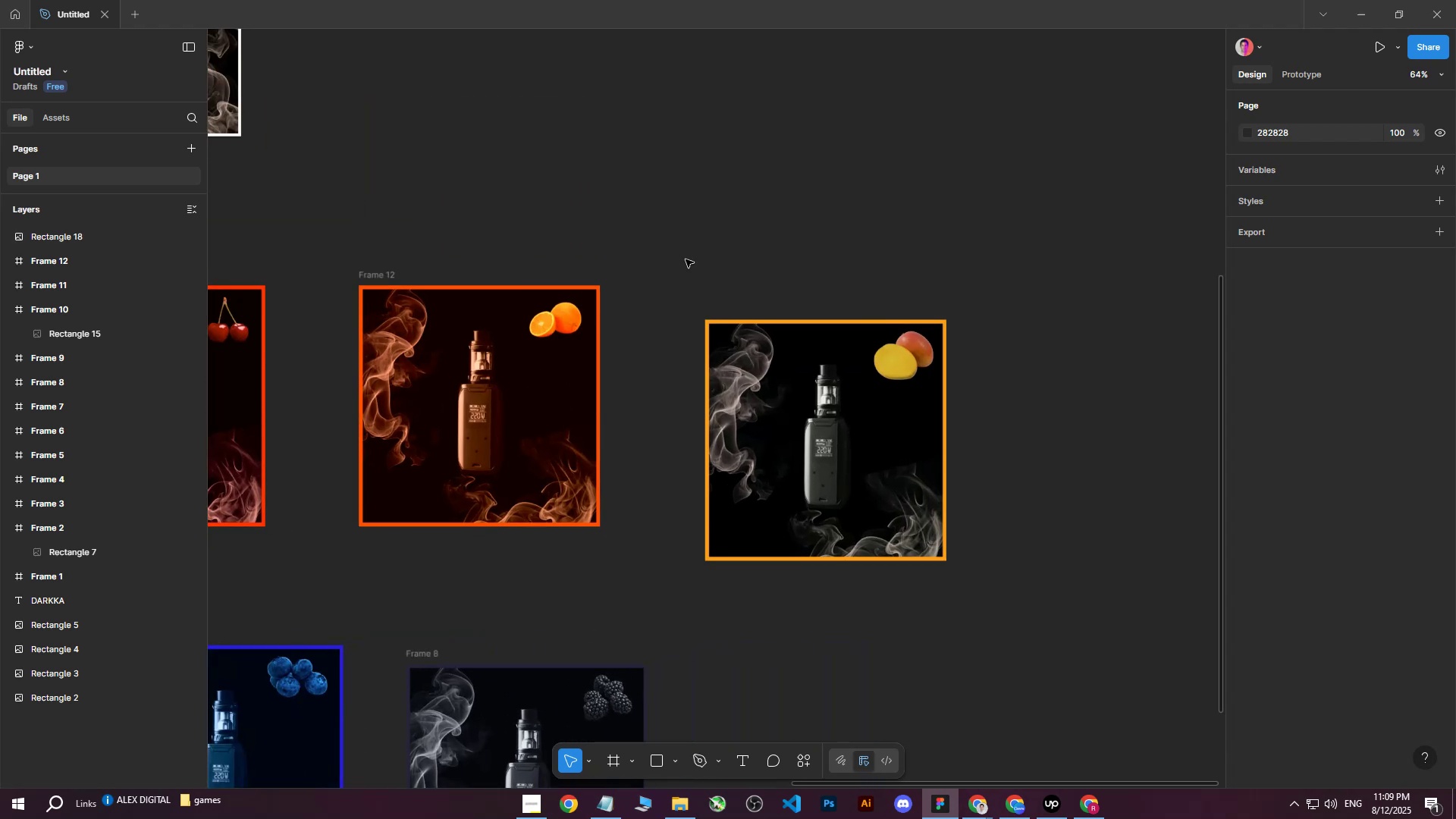 
left_click_drag(start_coordinate=[676, 254], to_coordinate=[1043, 629])
 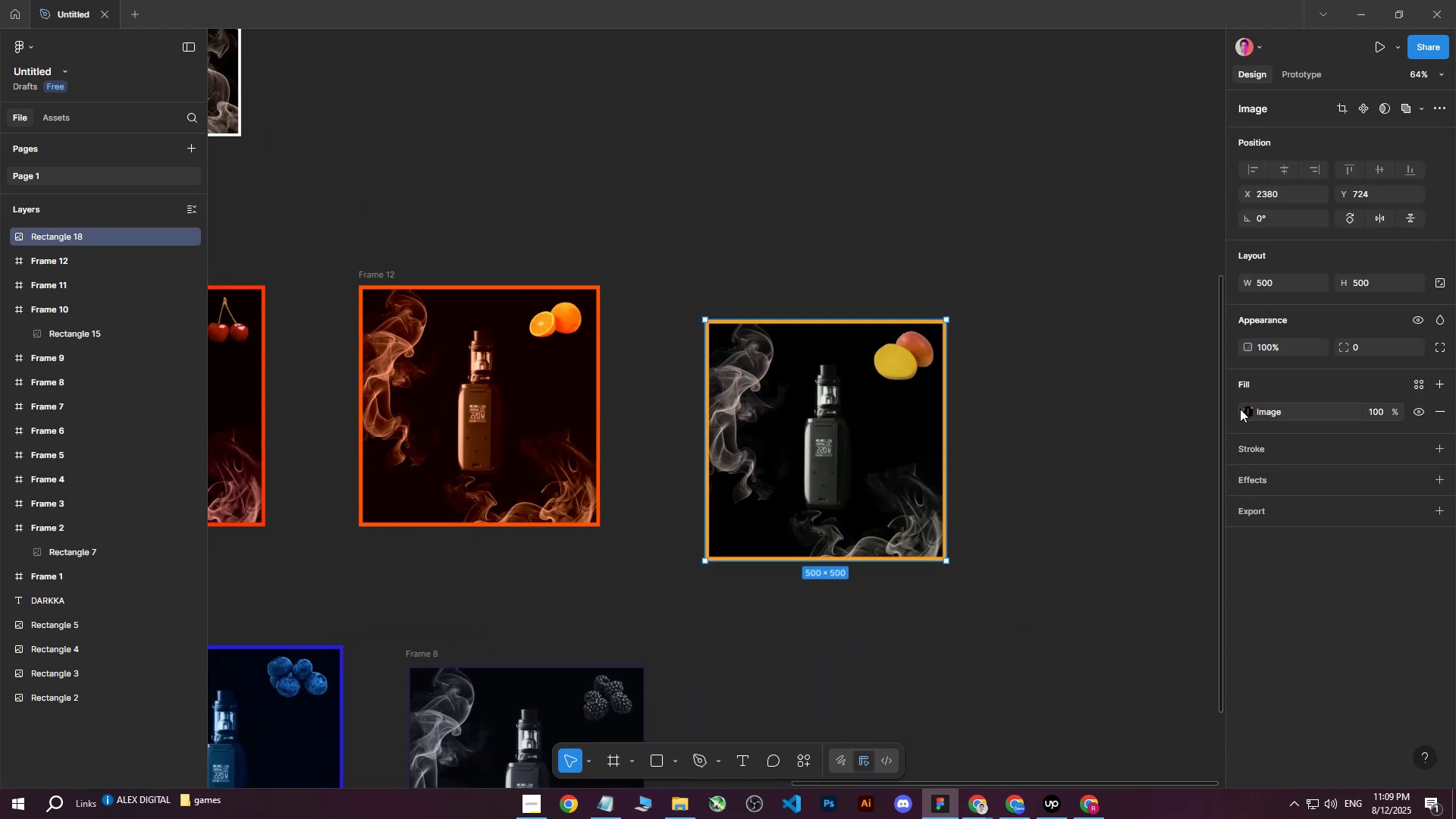 
double_click([1246, 411])
 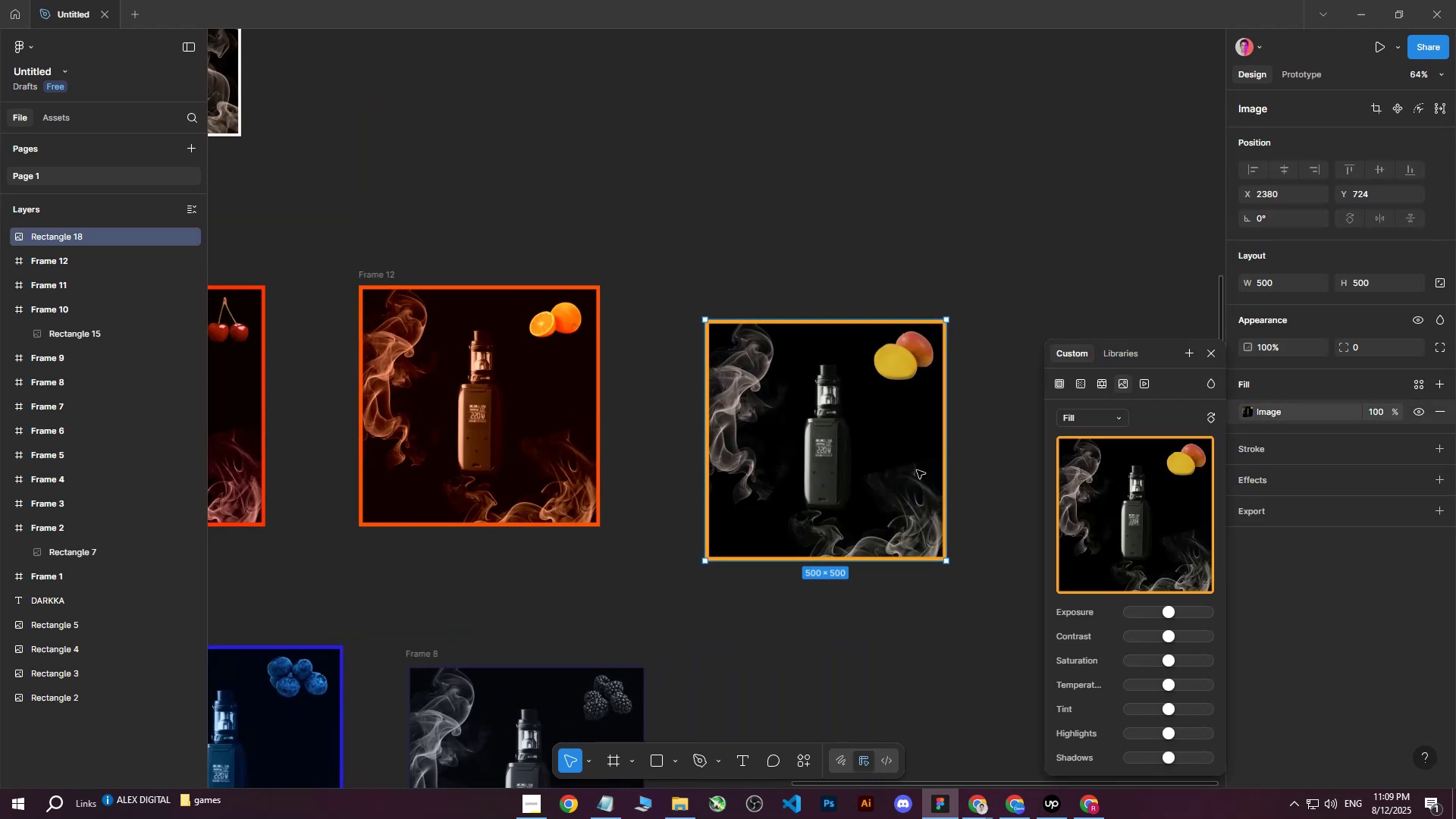 
hold_key(key=ControlLeft, duration=0.9)
scroll: coordinate [737, 366], scroll_direction: up, amount: 11.0
 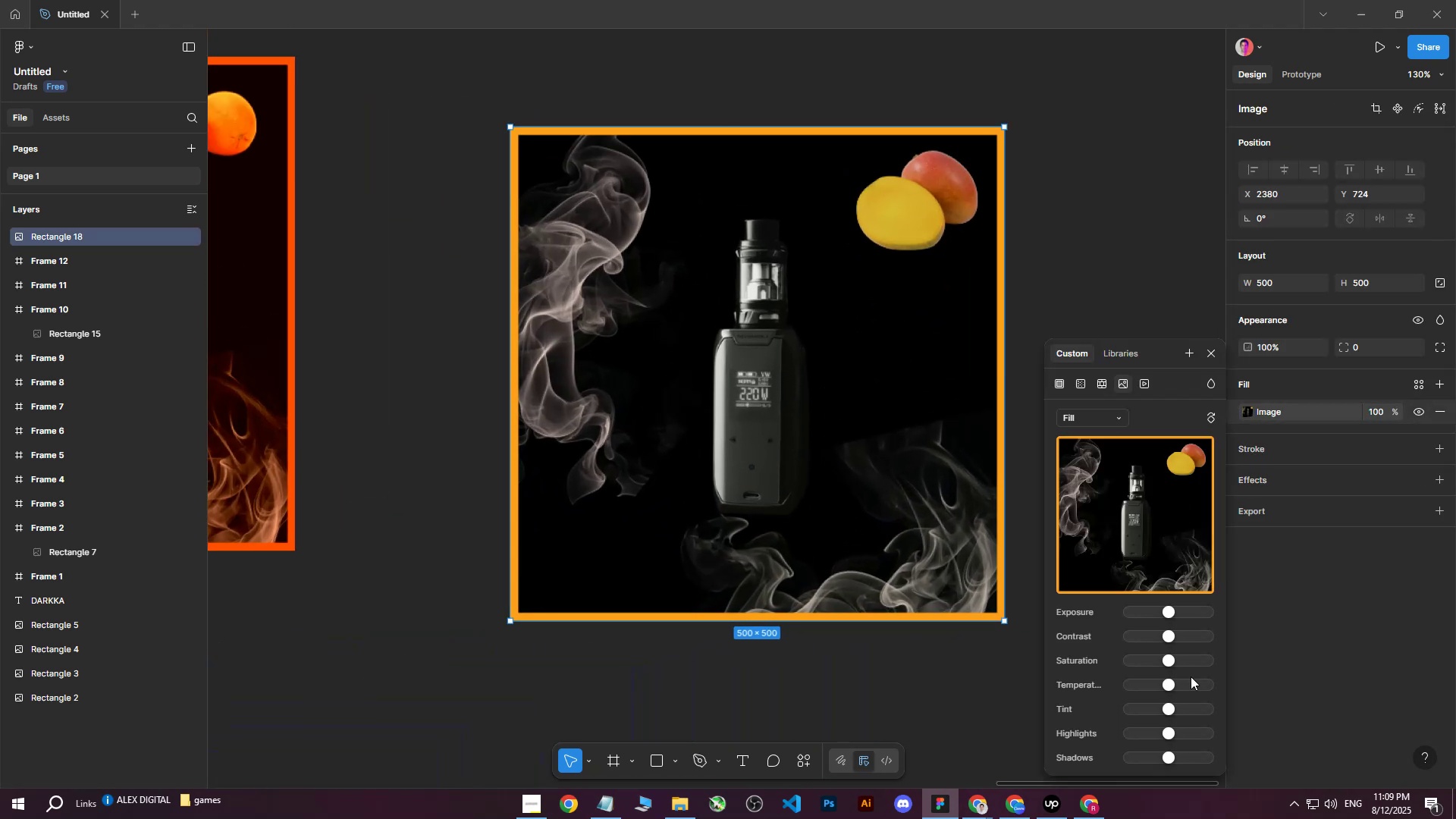 
hold_key(key=ControlLeft, duration=0.43)
 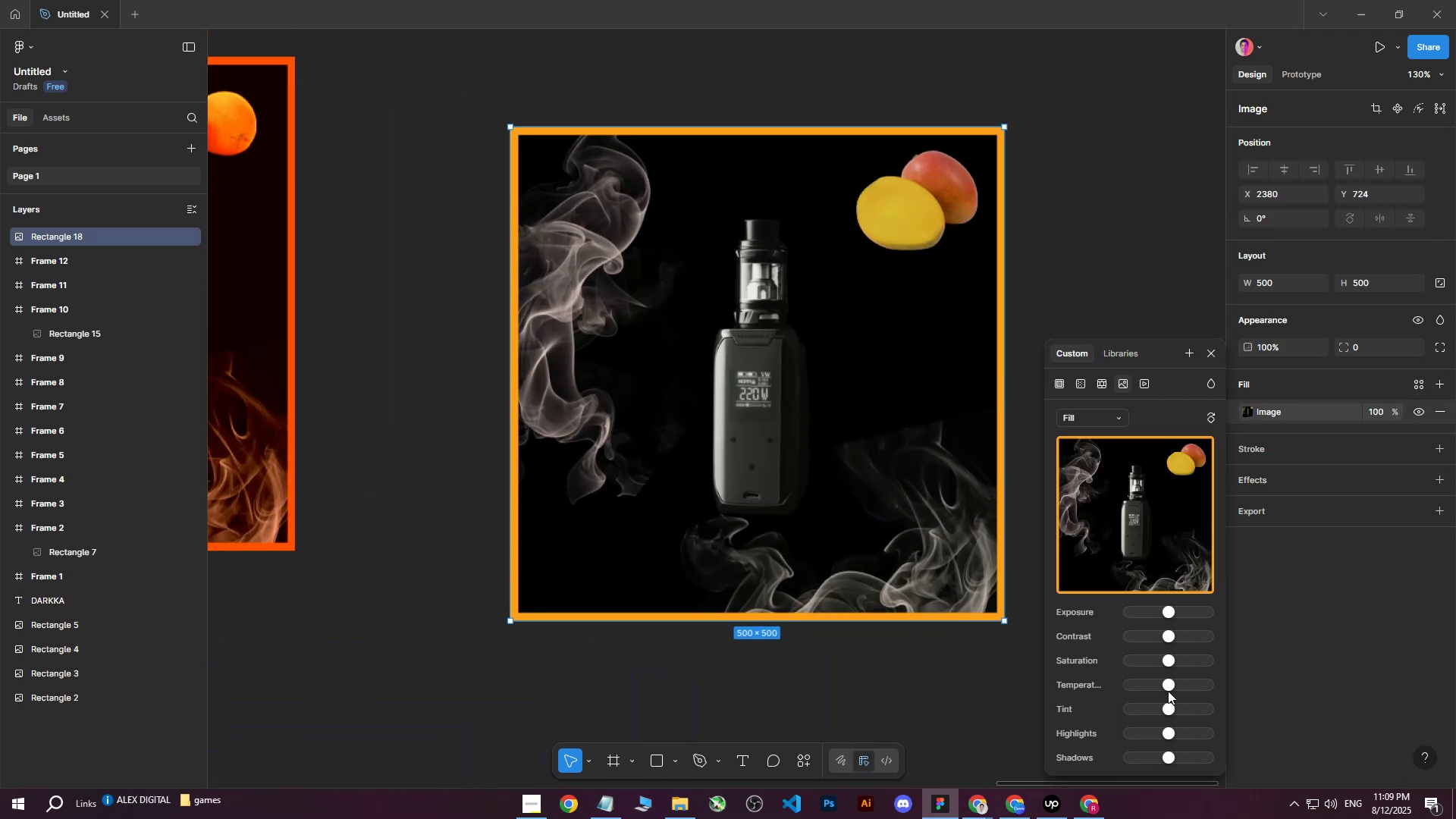 
left_click_drag(start_coordinate=[1166, 685], to_coordinate=[1224, 679])
 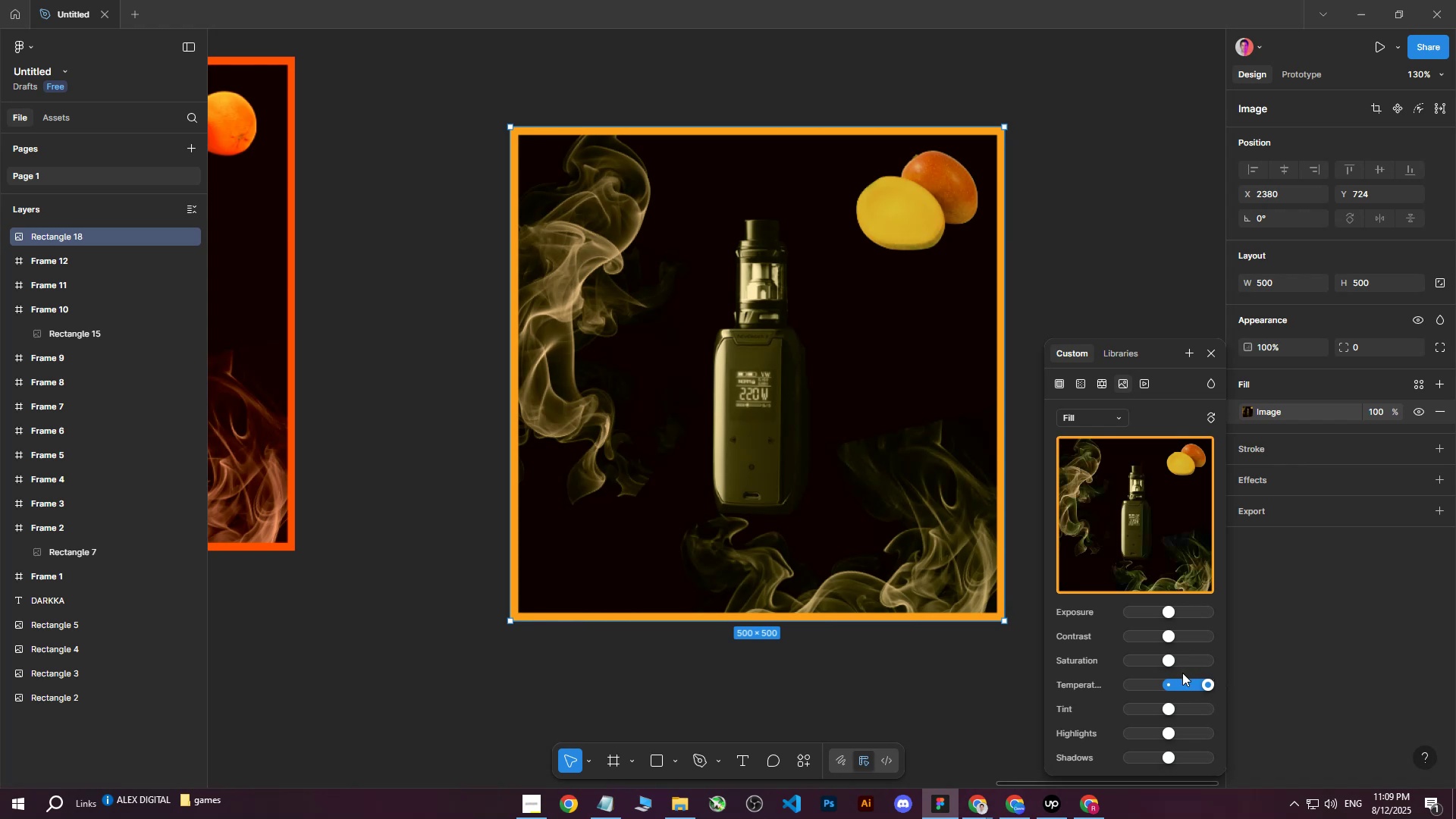 
left_click([1172, 661])
 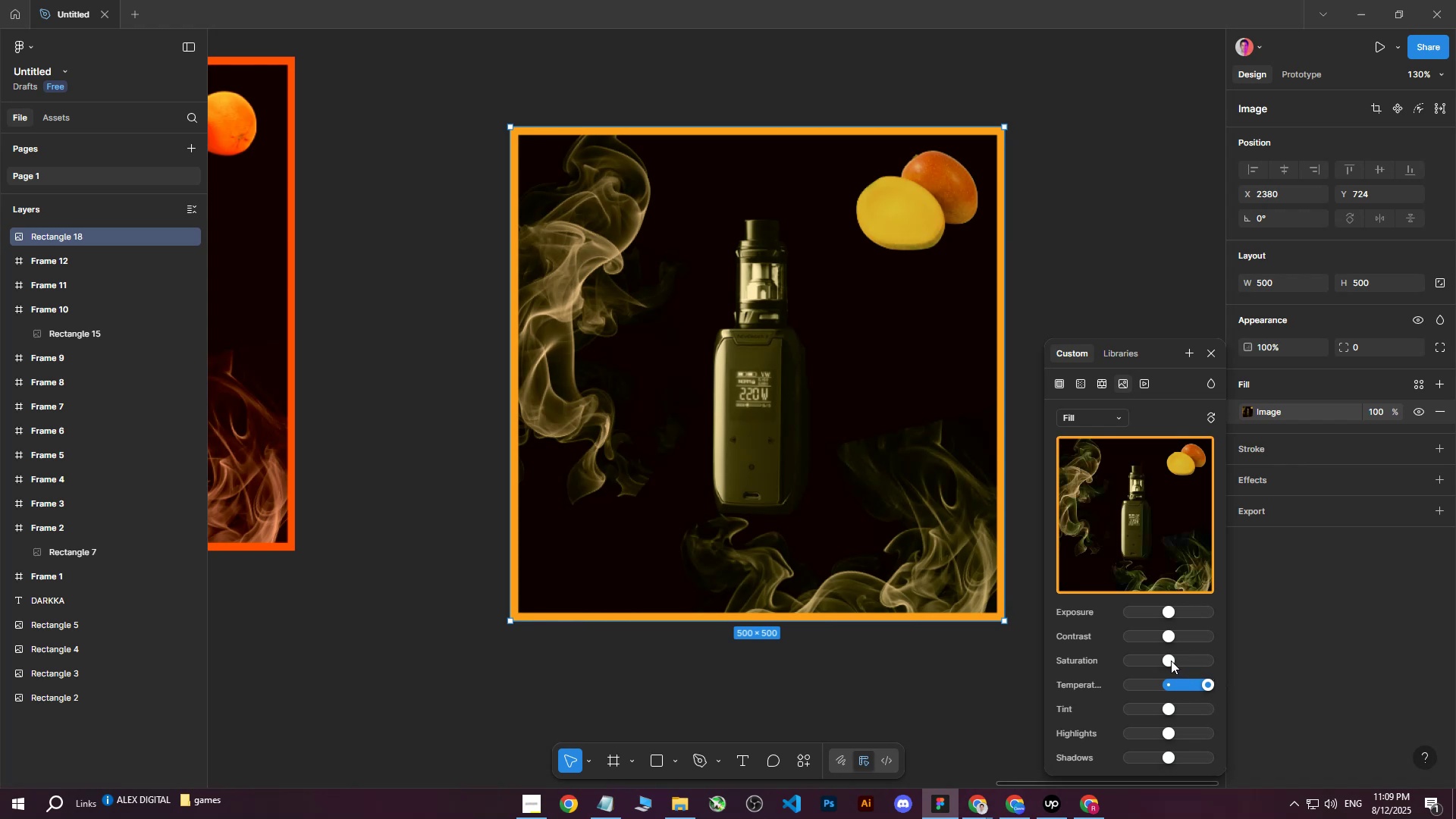 
left_click_drag(start_coordinate=[1171, 661], to_coordinate=[1224, 663])
 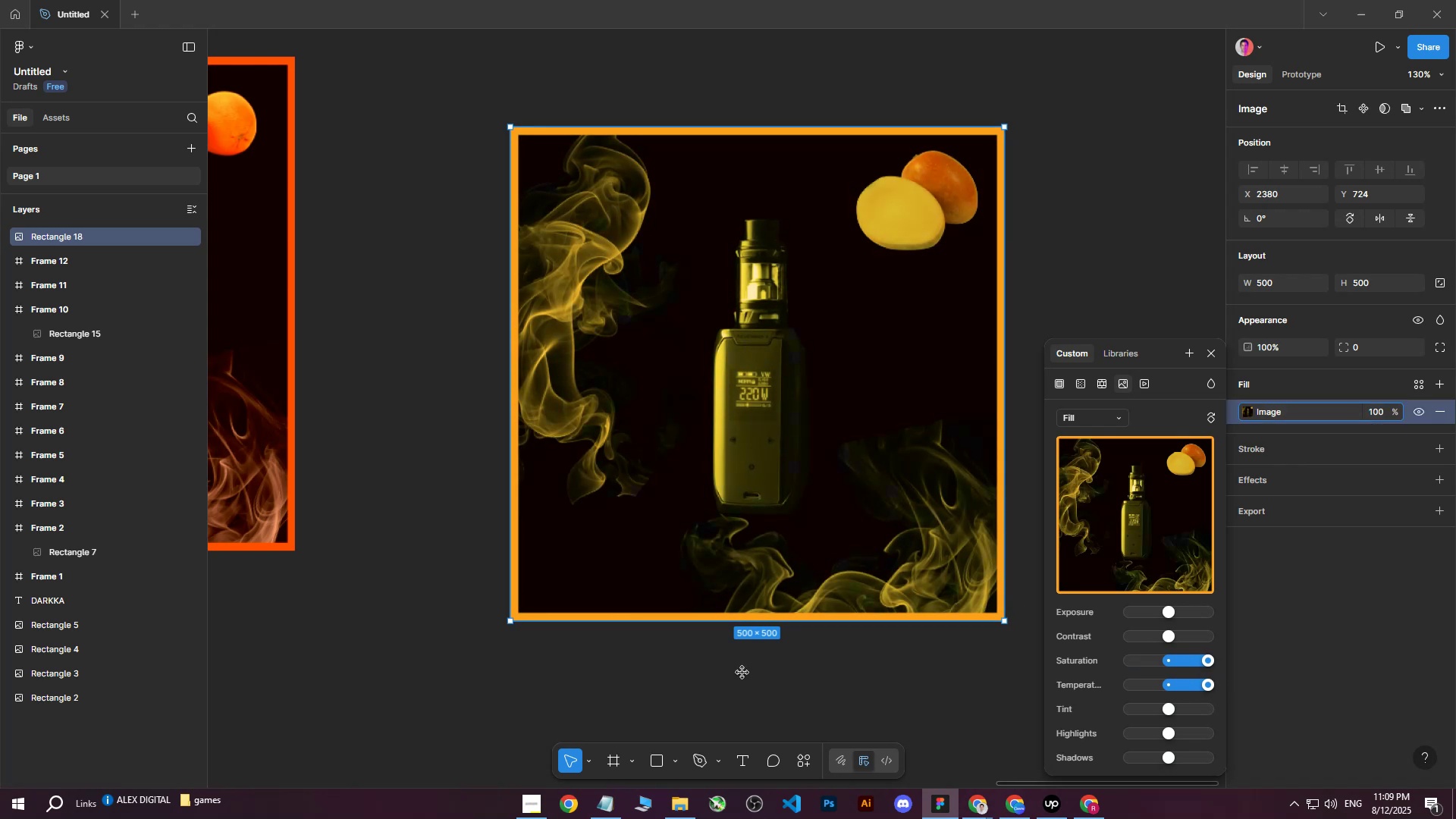 
double_click([742, 673])
 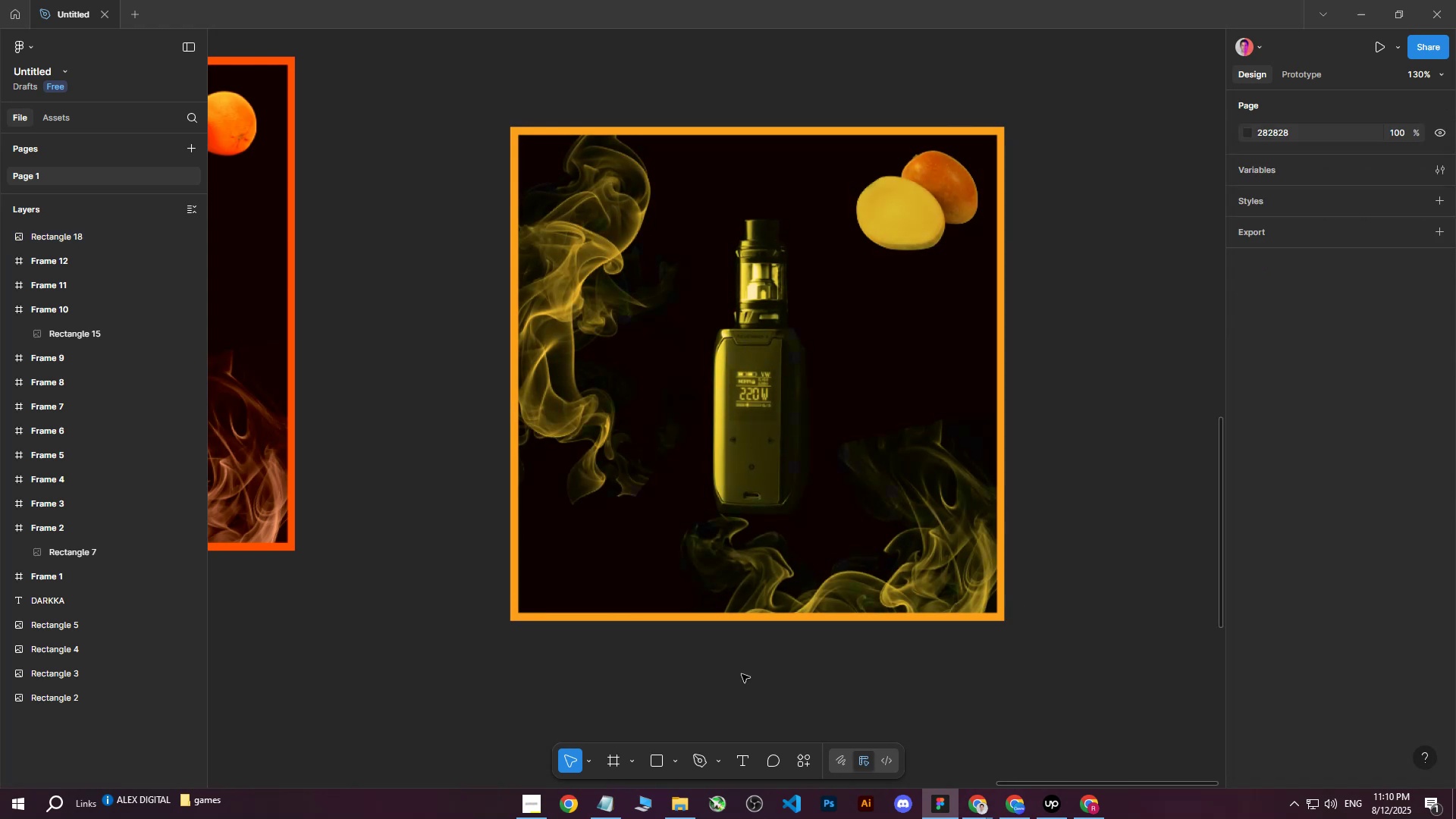 
triple_click([742, 674])
 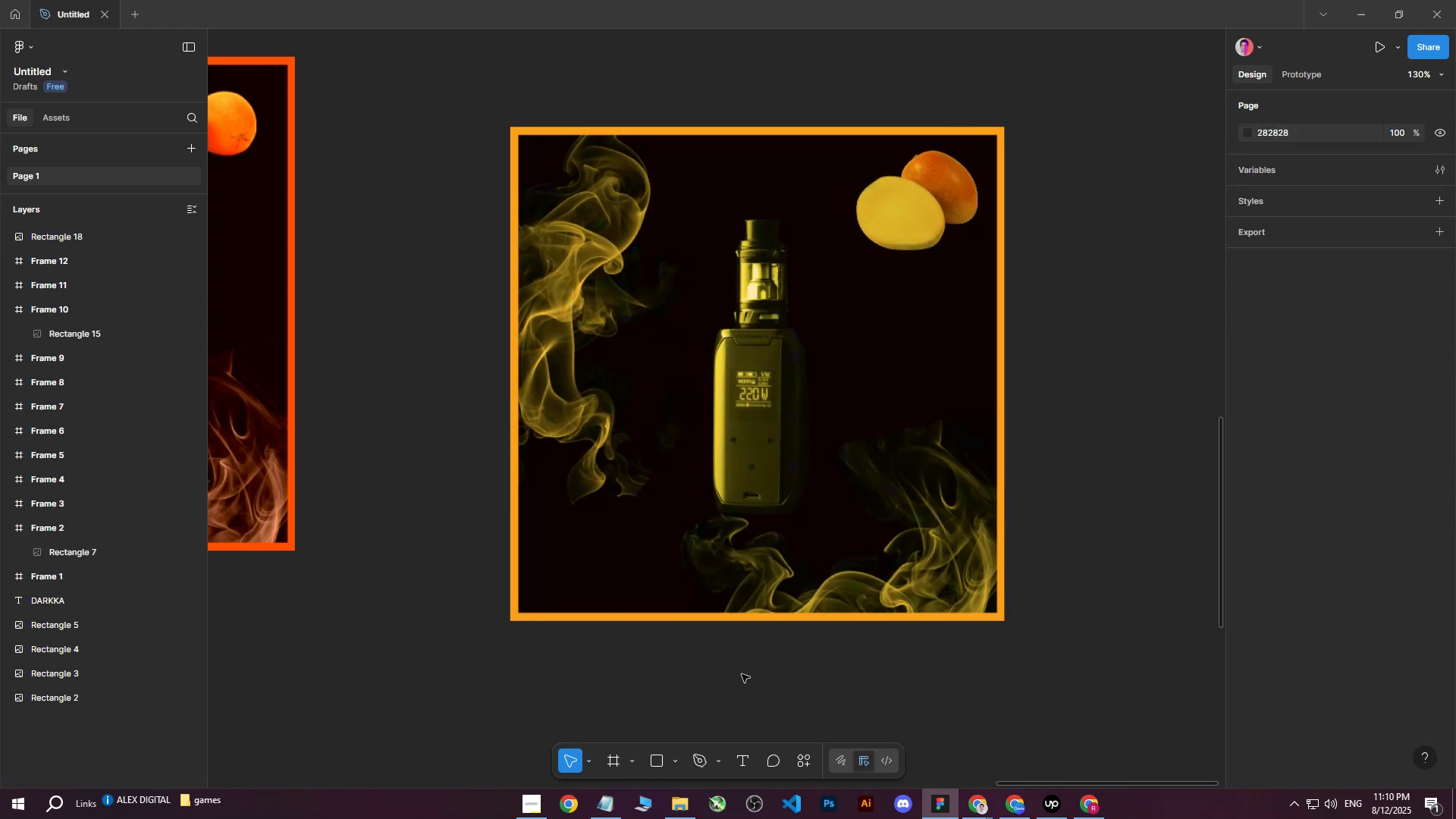 
hold_key(key=ControlLeft, duration=0.38)
scroll: coordinate [748, 664], scroll_direction: down, amount: 6.0
 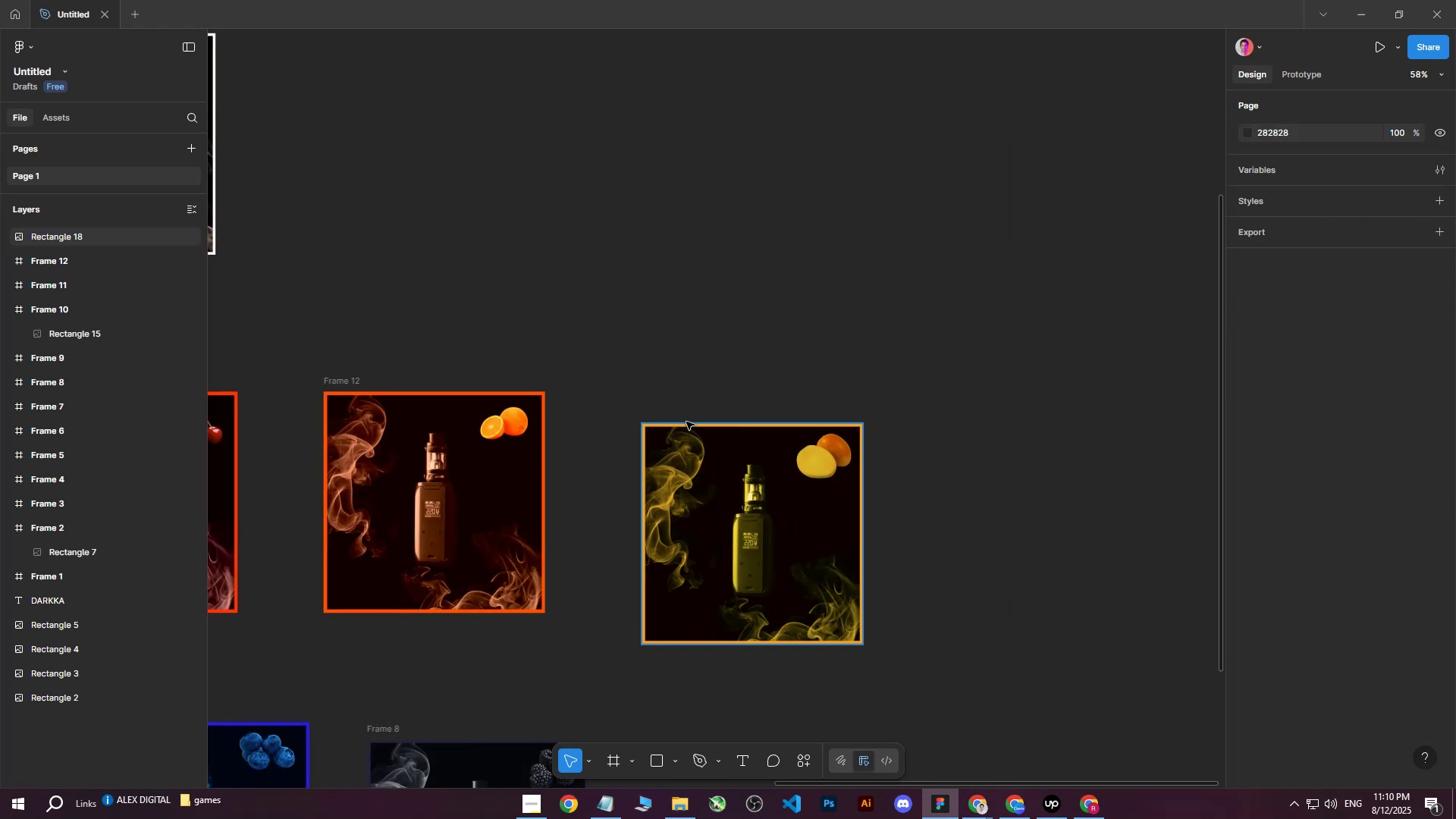 
left_click([616, 330])
 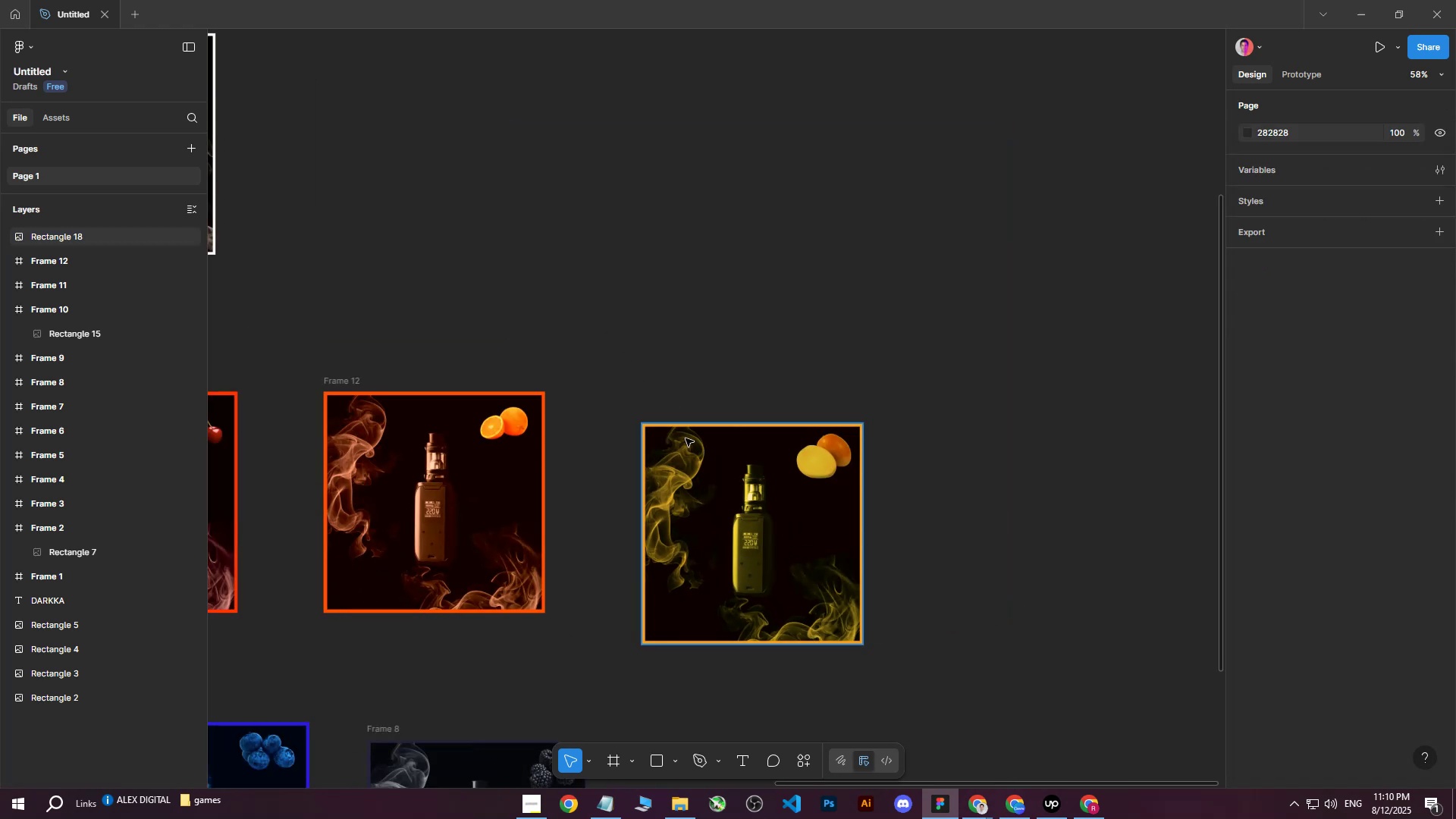 
left_click_drag(start_coordinate=[606, 375], to_coordinate=[970, 708])
 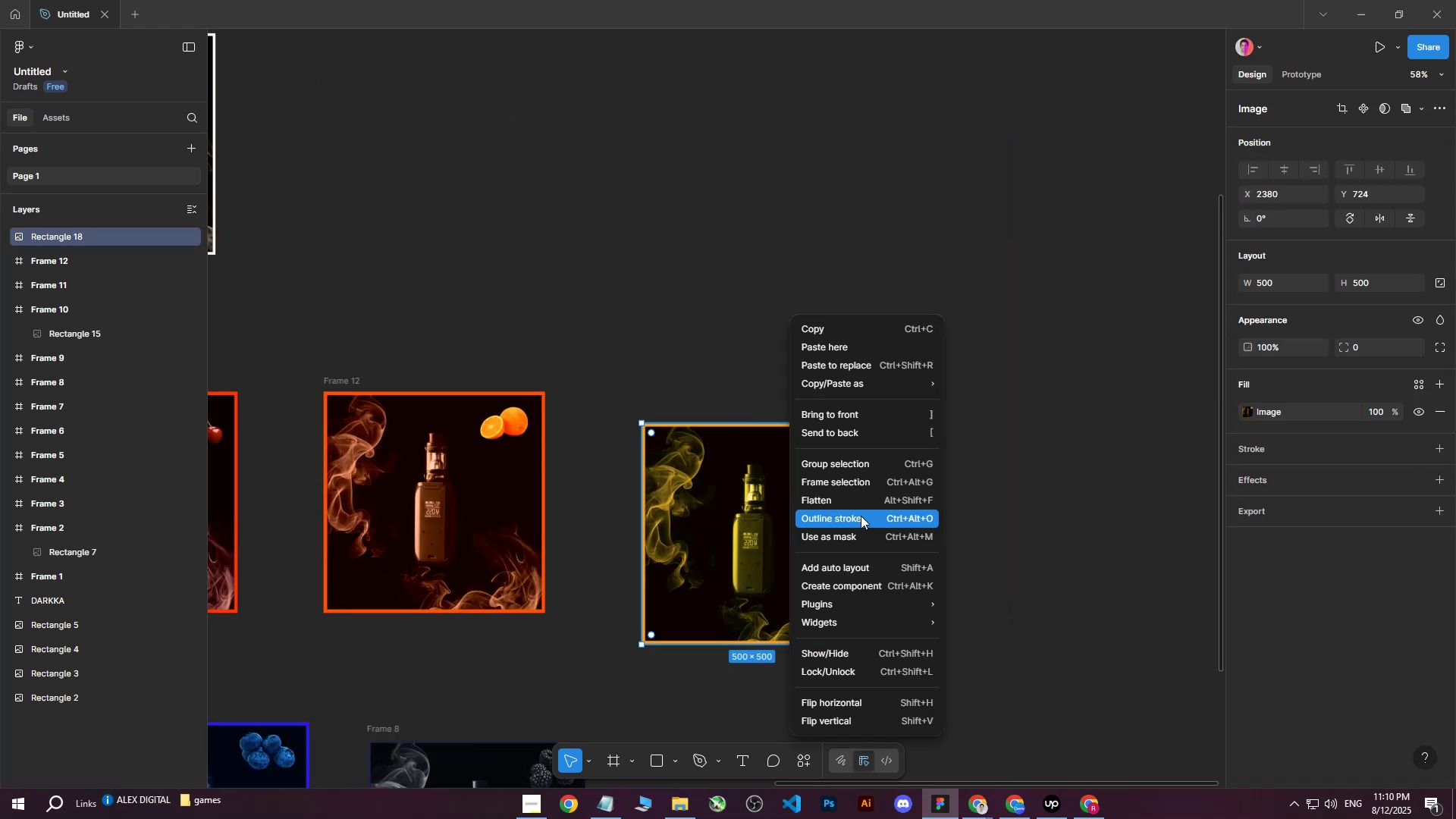 
left_click([858, 479])
 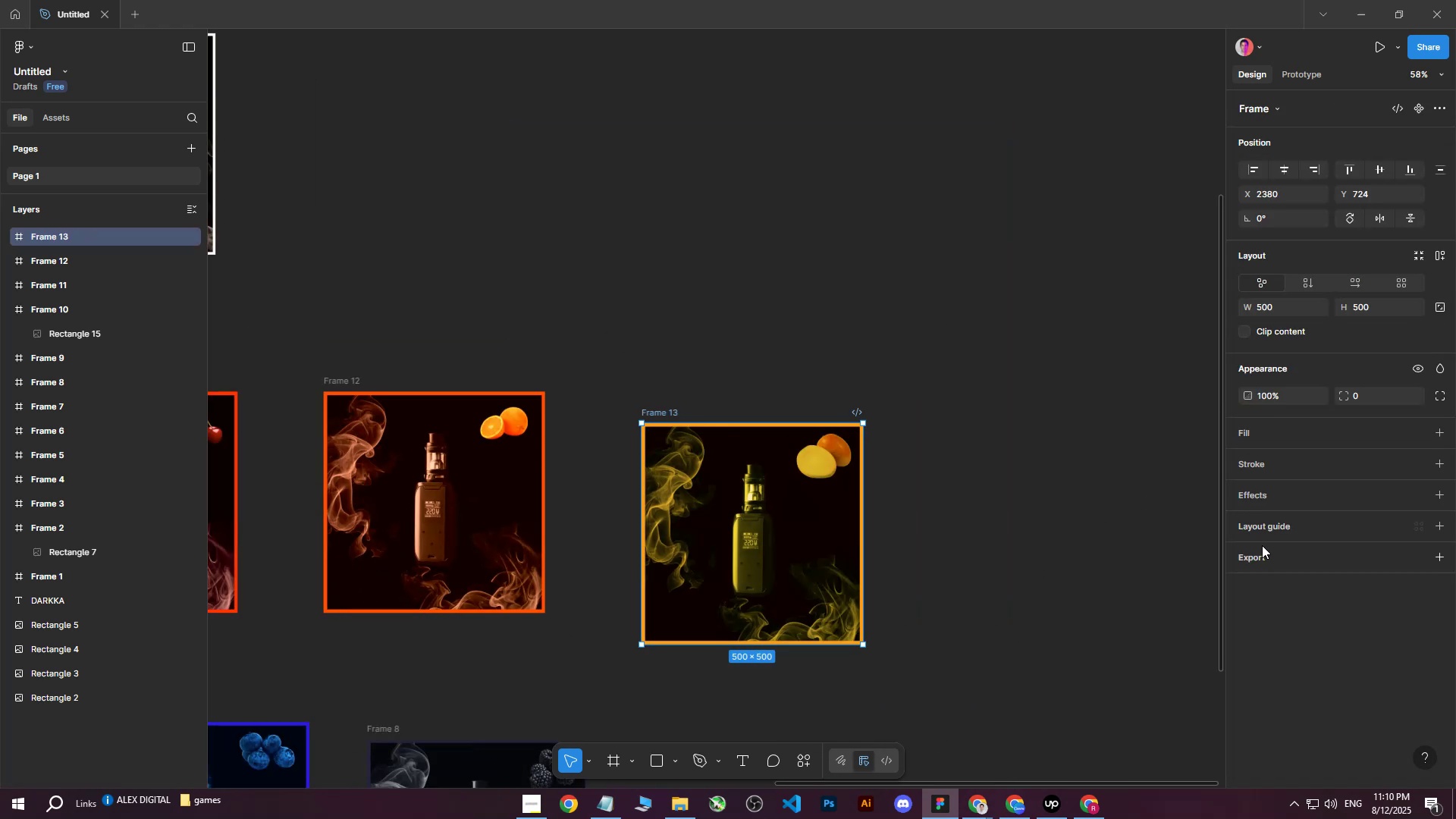 
left_click([1258, 558])
 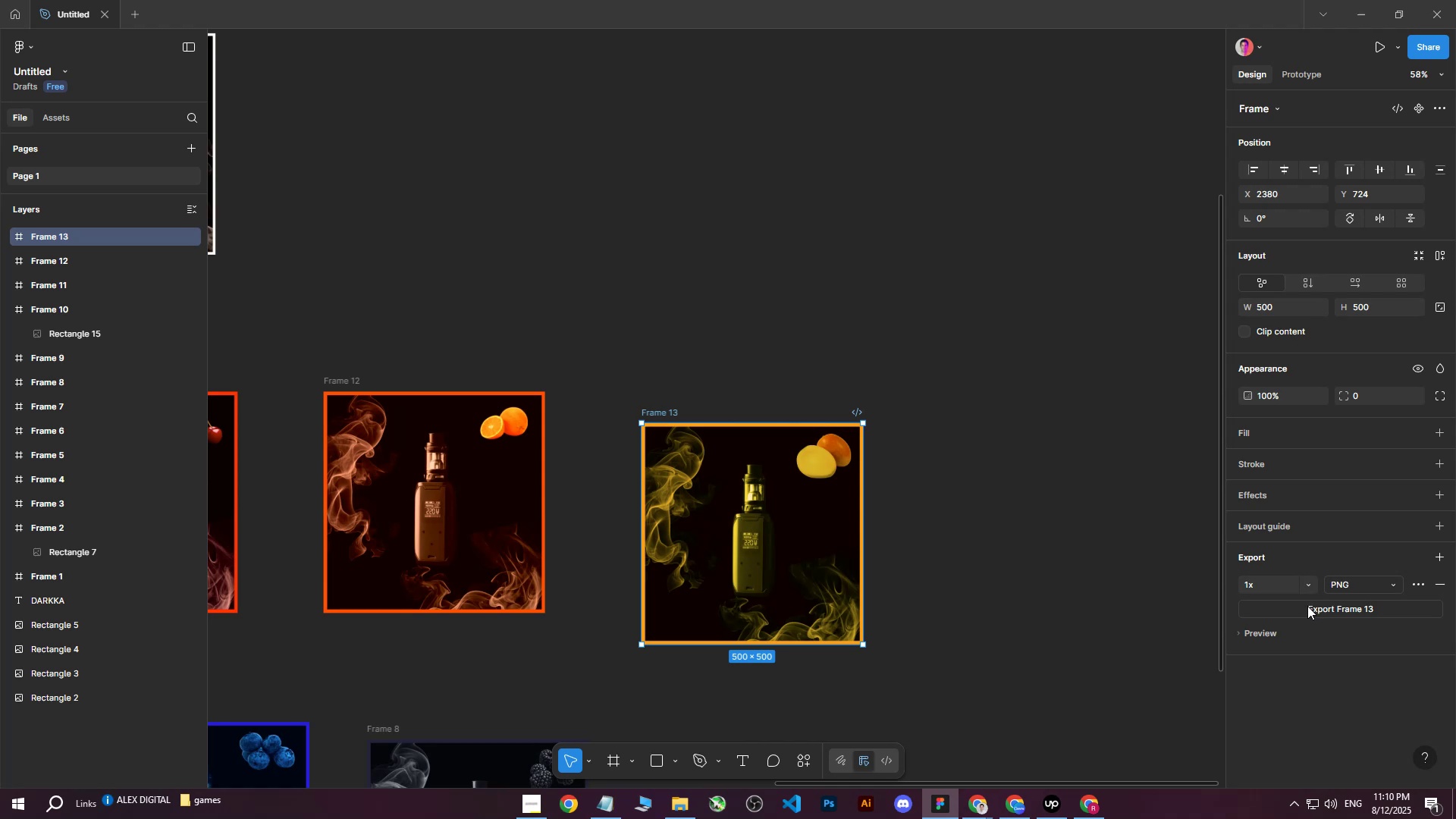 
left_click([1307, 607])
 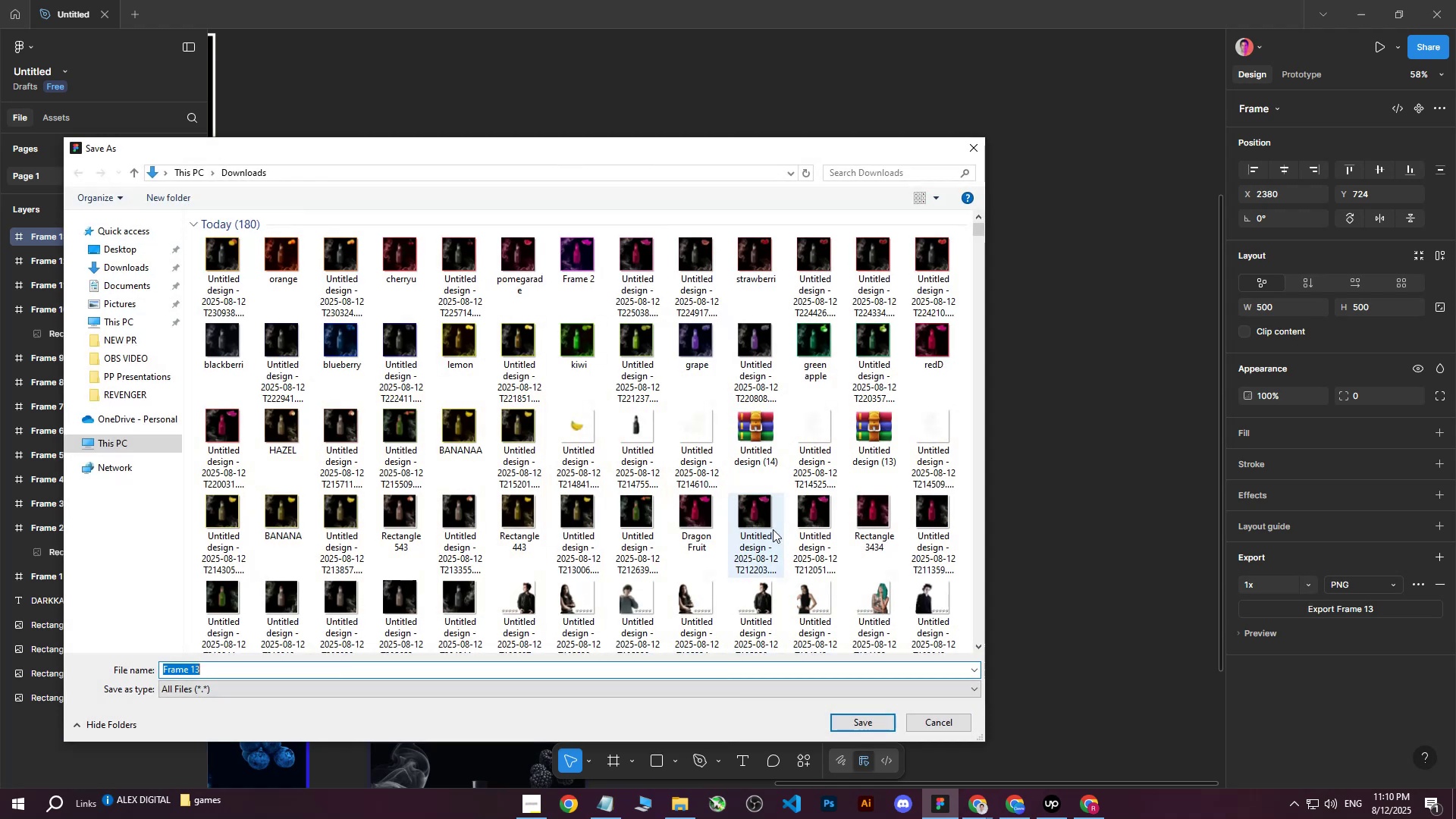 
type(MANGO)
 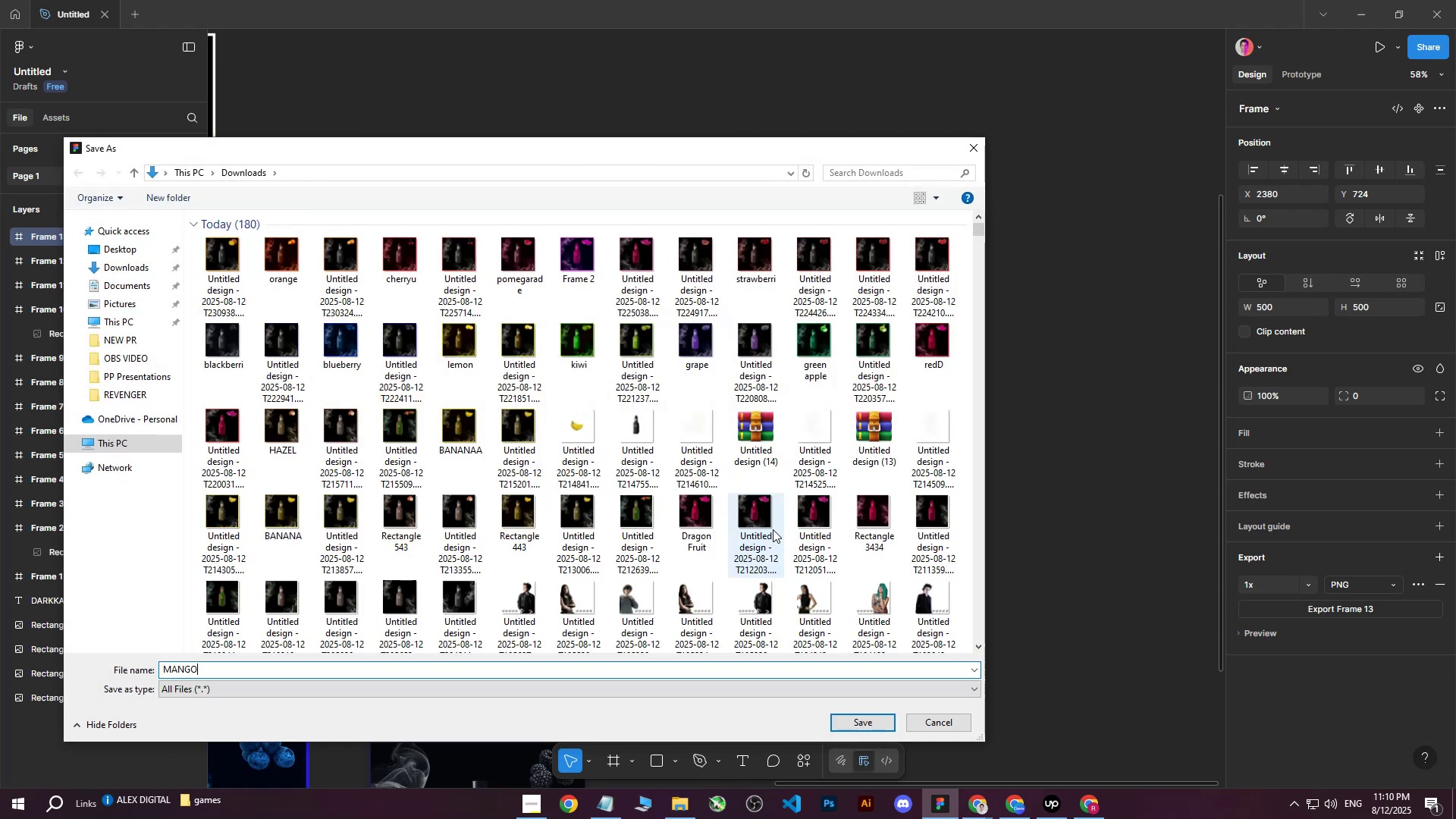 
key(Enter)
 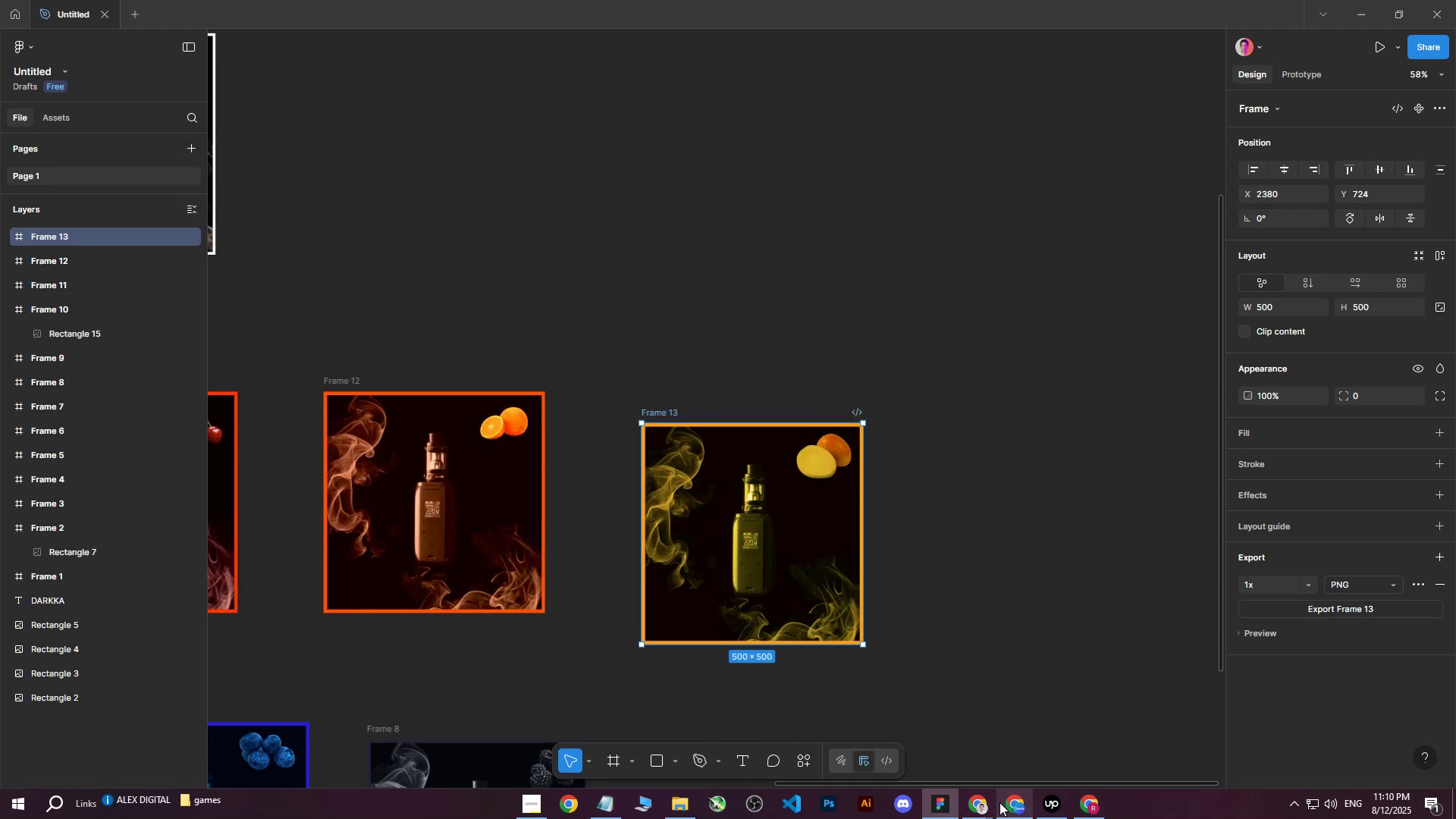 
left_click([1084, 804])
 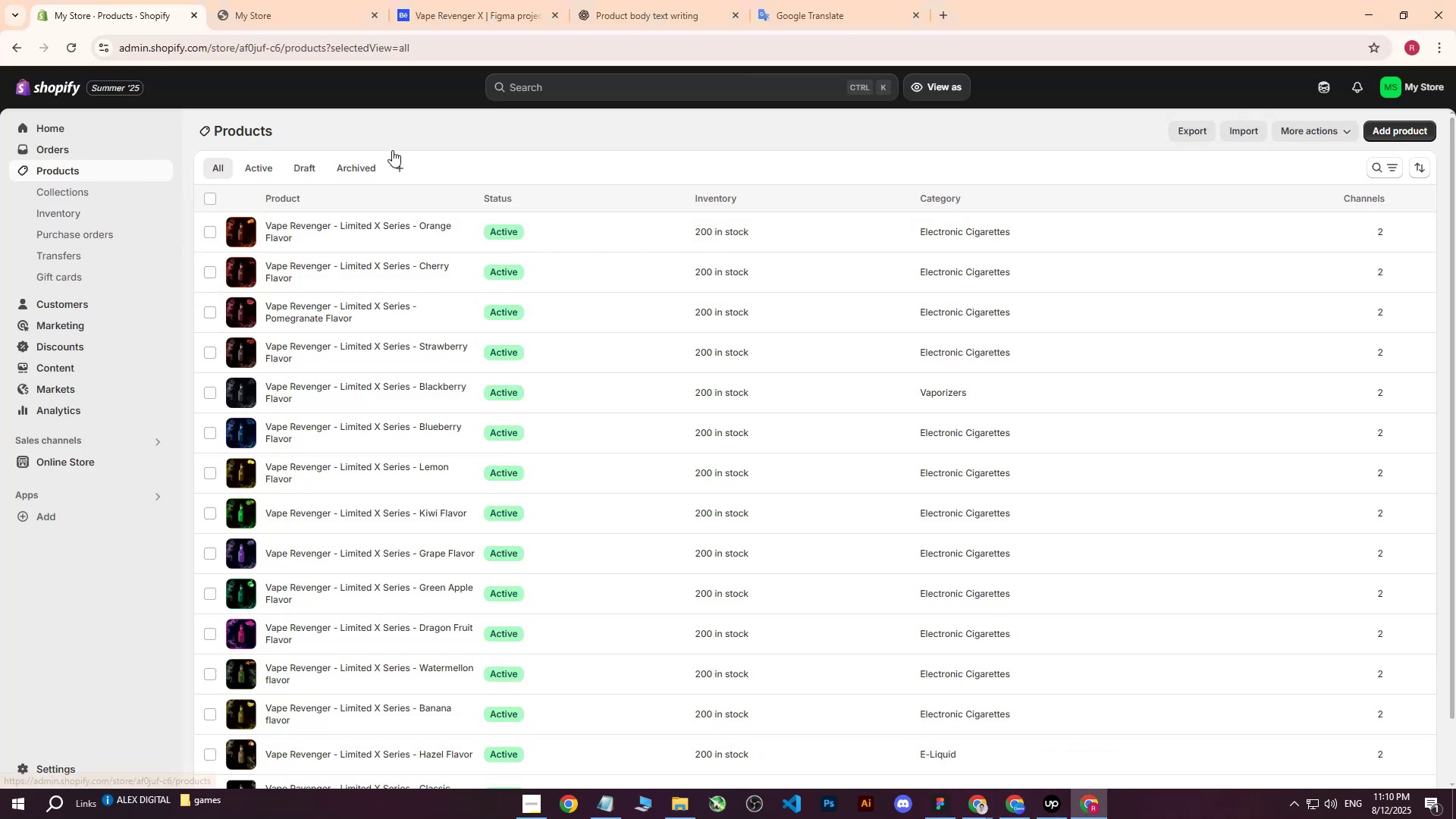 
scroll: coordinate [245, 358], scroll_direction: down, amount: 2.0
 